 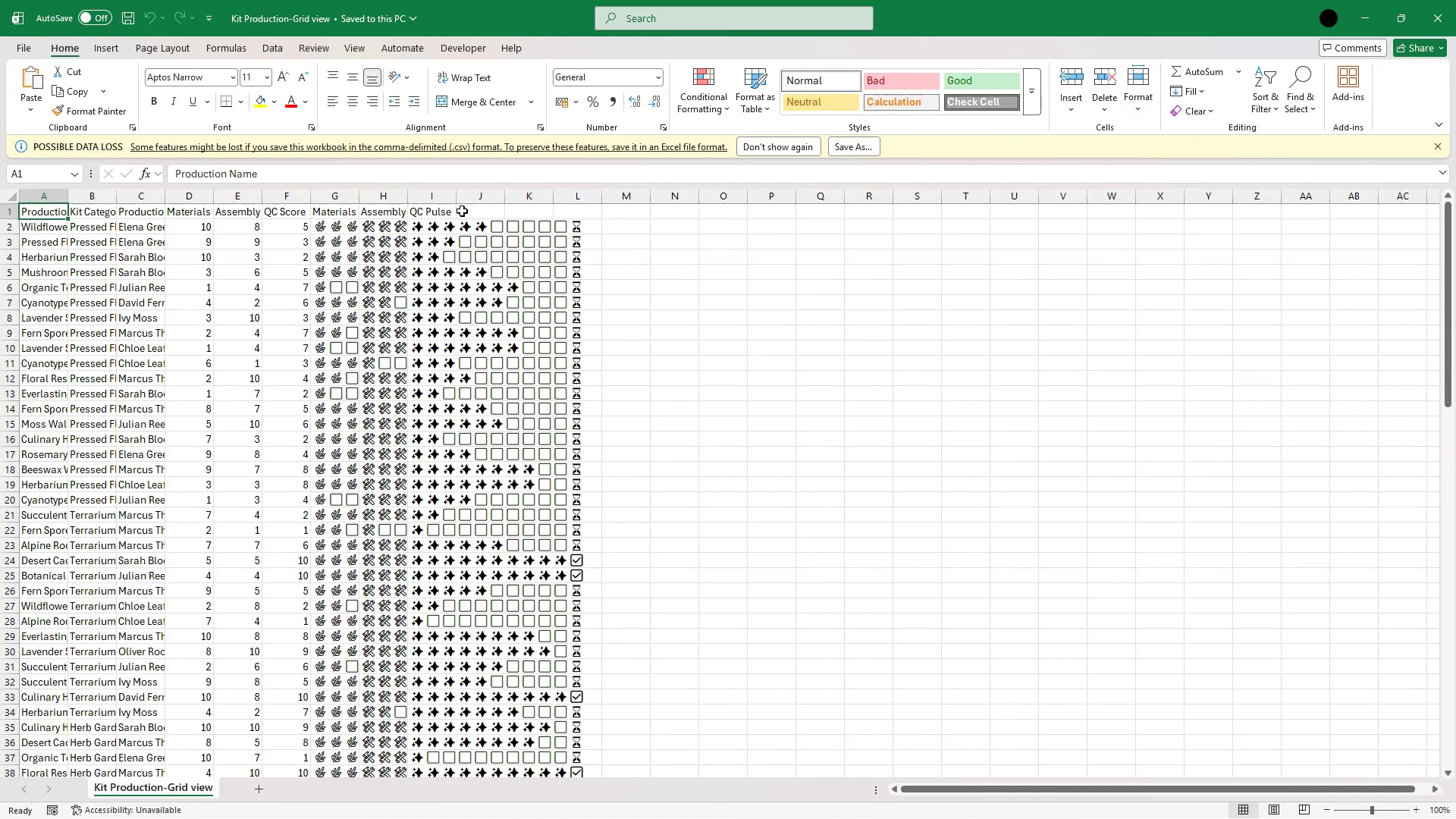 
left_click([66, 197])
 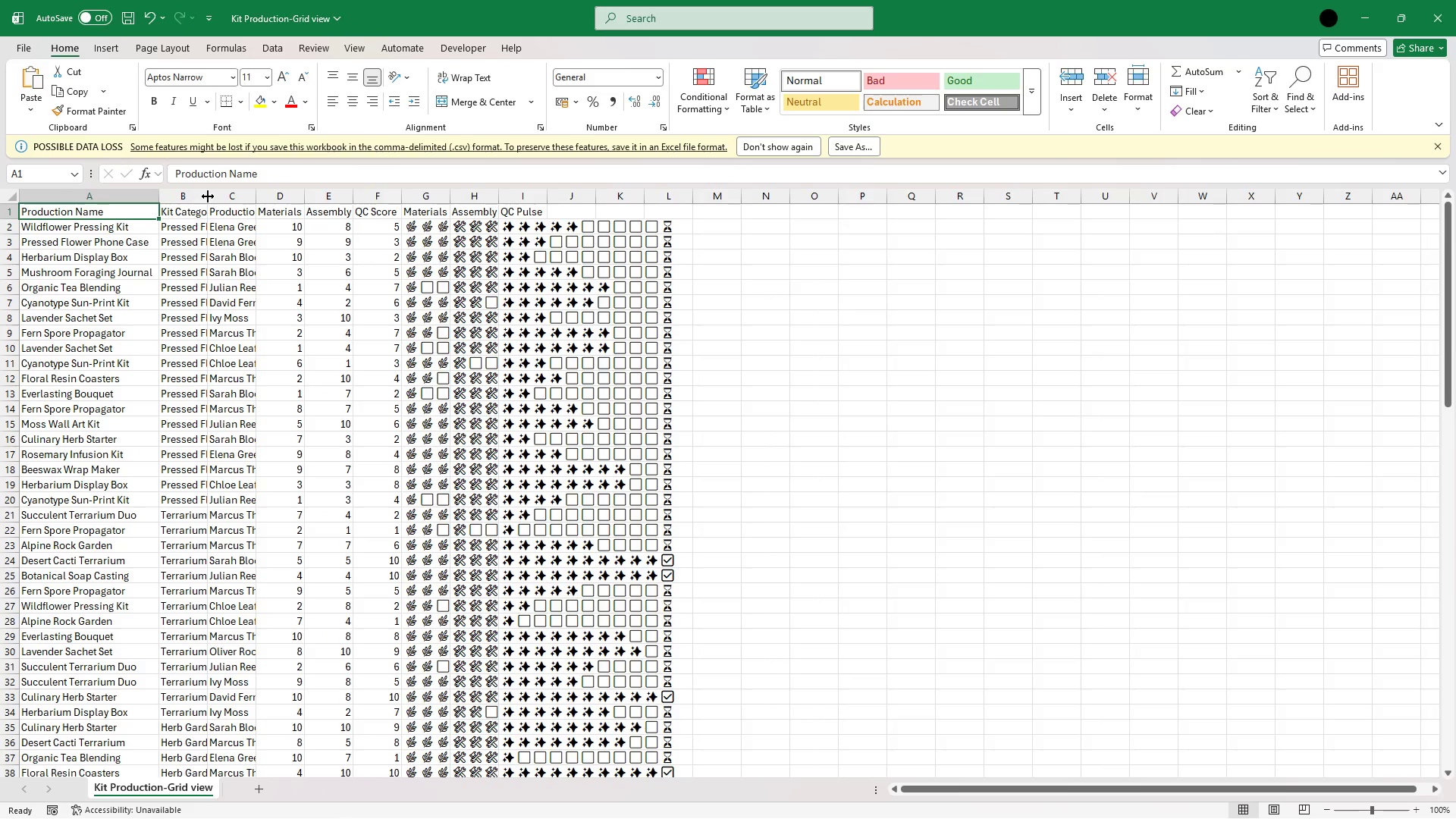 
double_click([208, 196])
 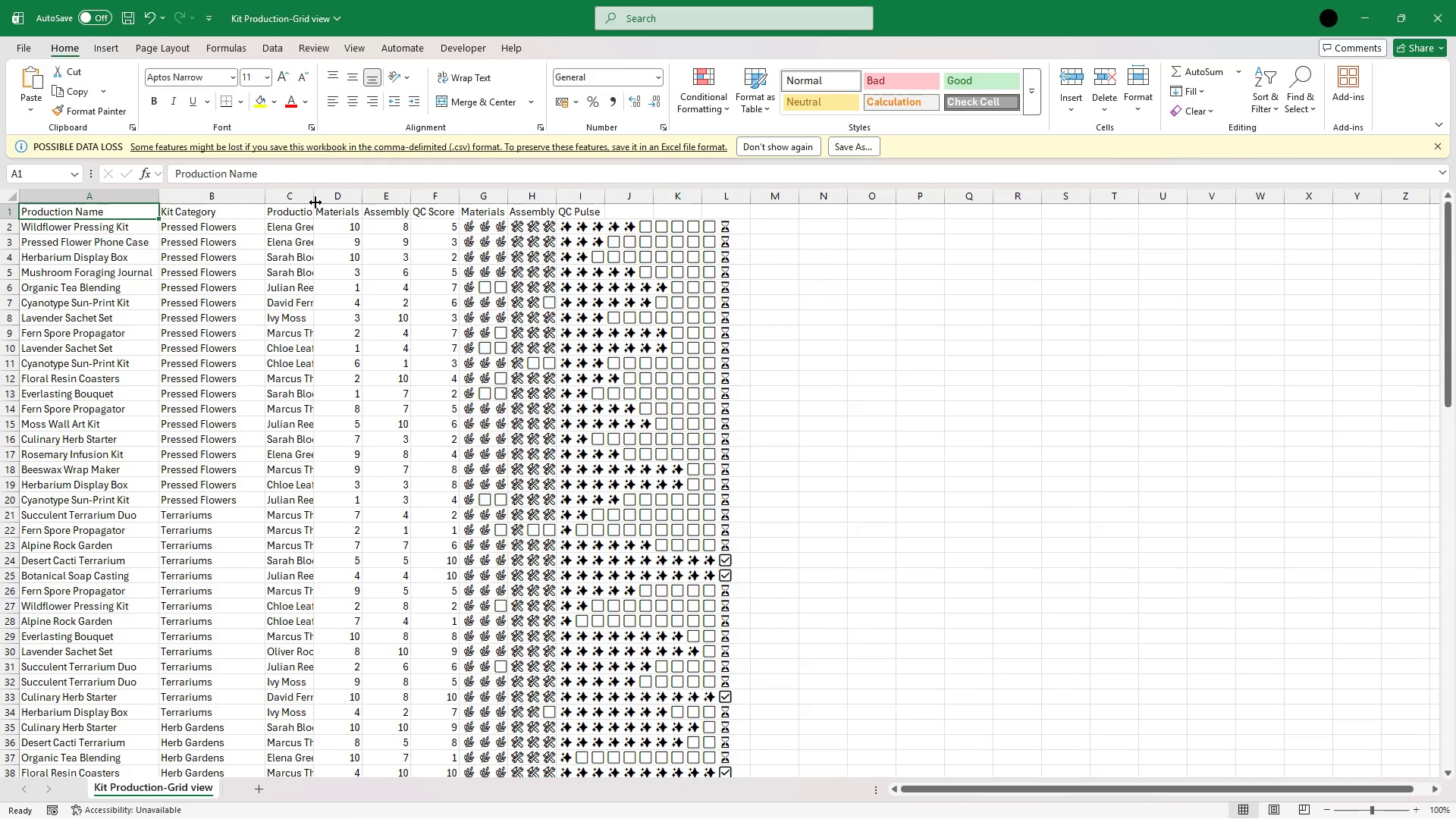 
double_click([315, 202])
 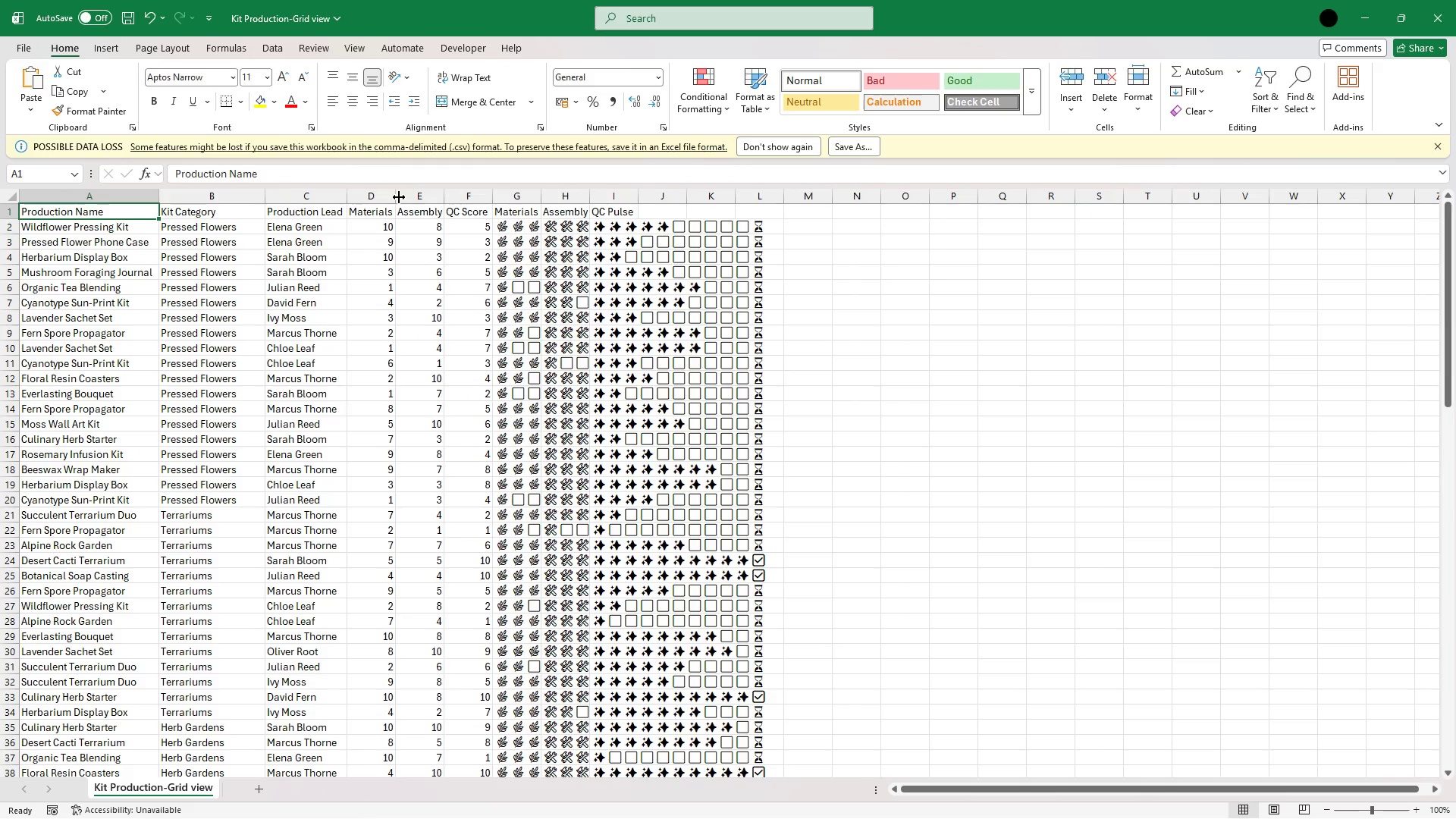 
double_click([399, 197])
 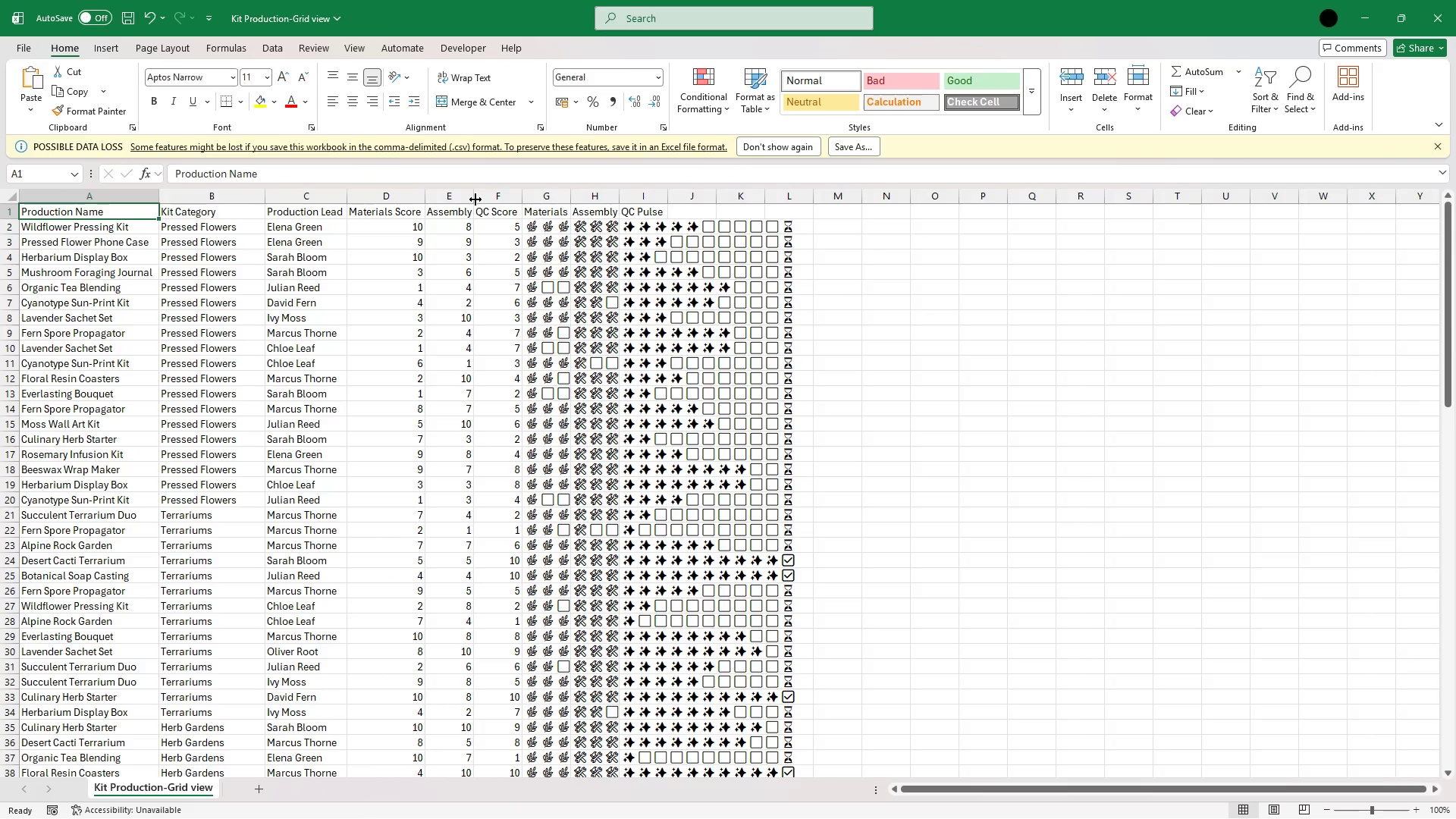 
double_click([475, 199])
 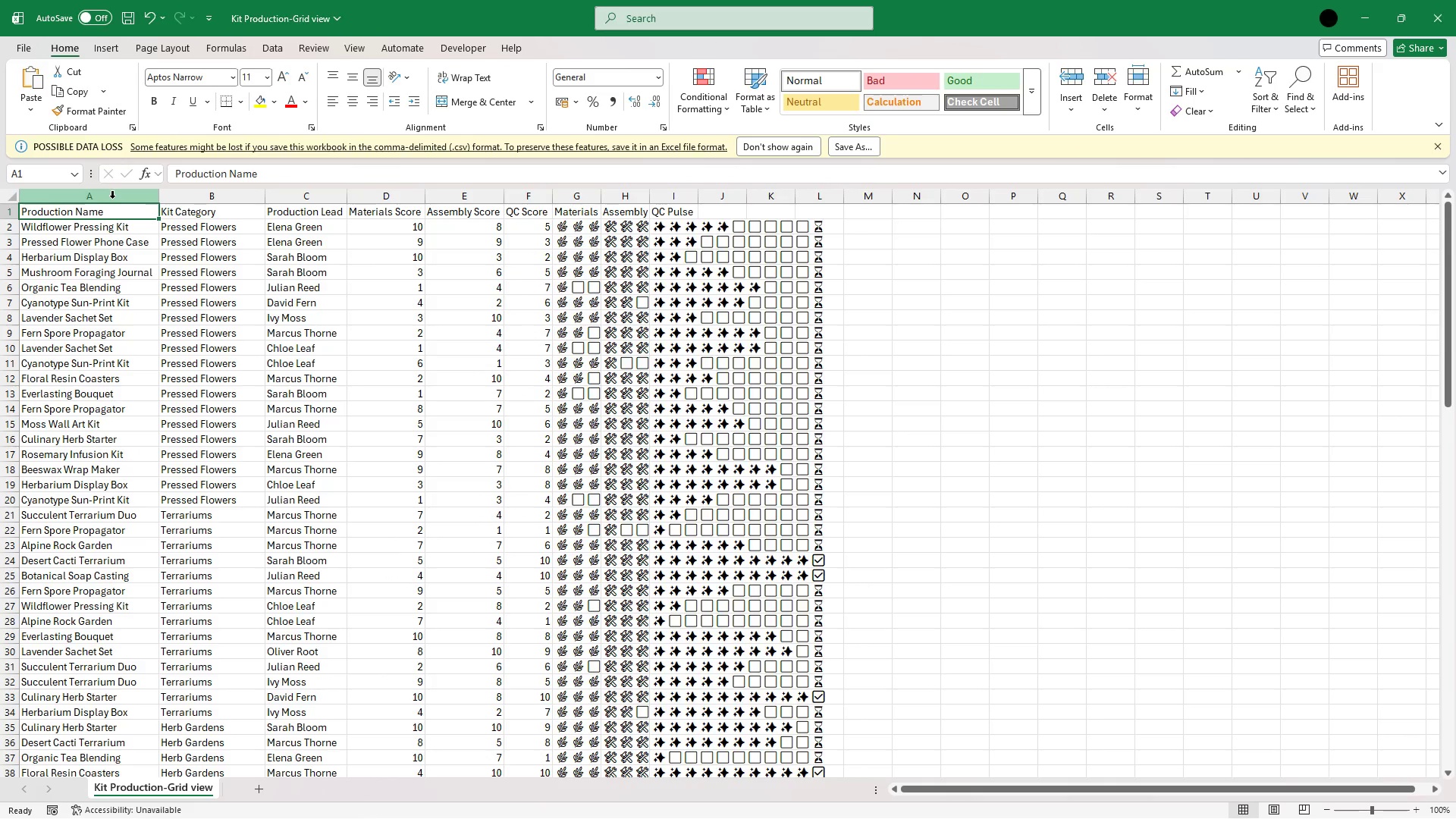 
key(NumpadEnter)
 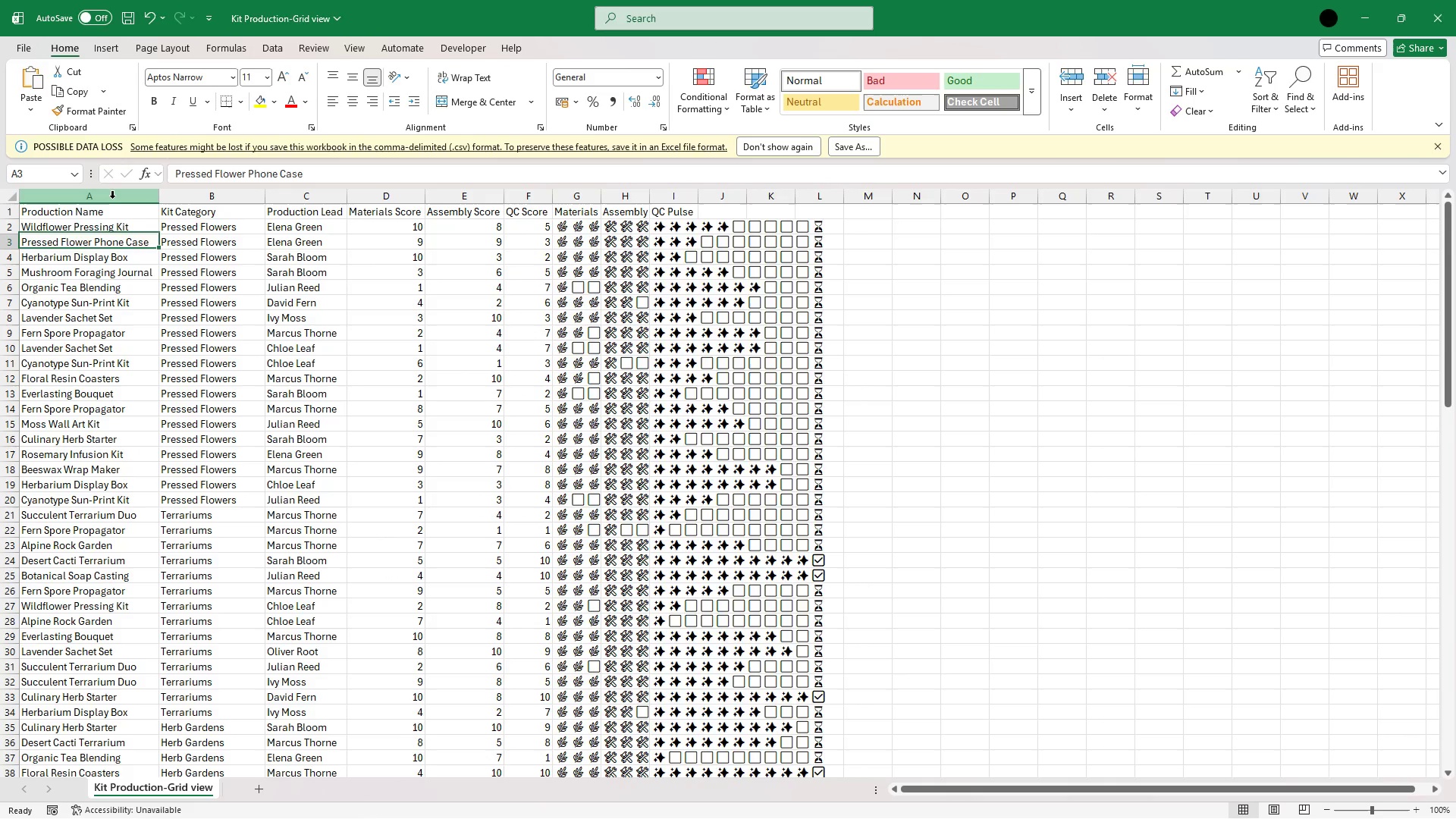 
key(NumpadEnter)
 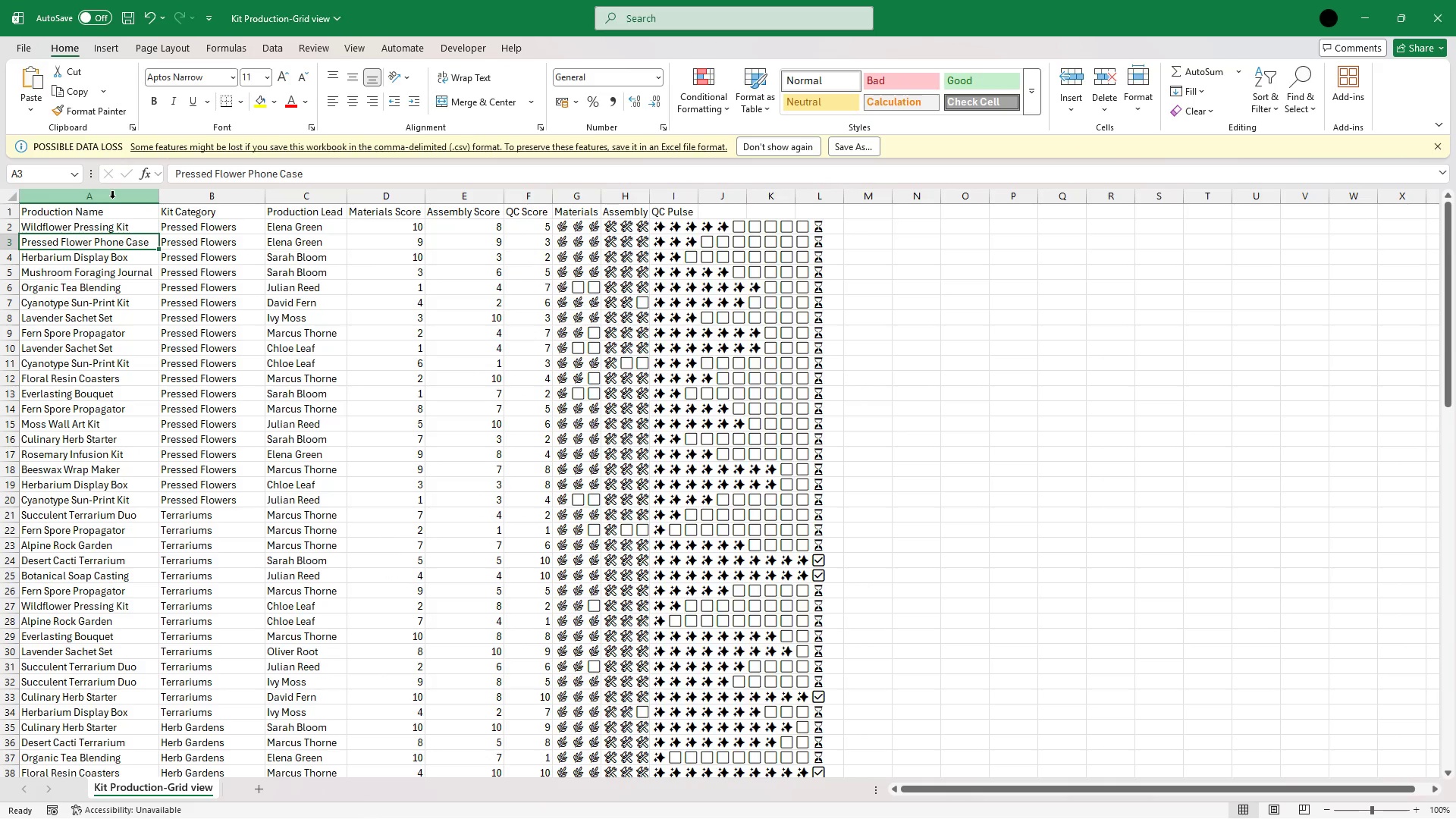 
key(Shift+ShiftRight)
 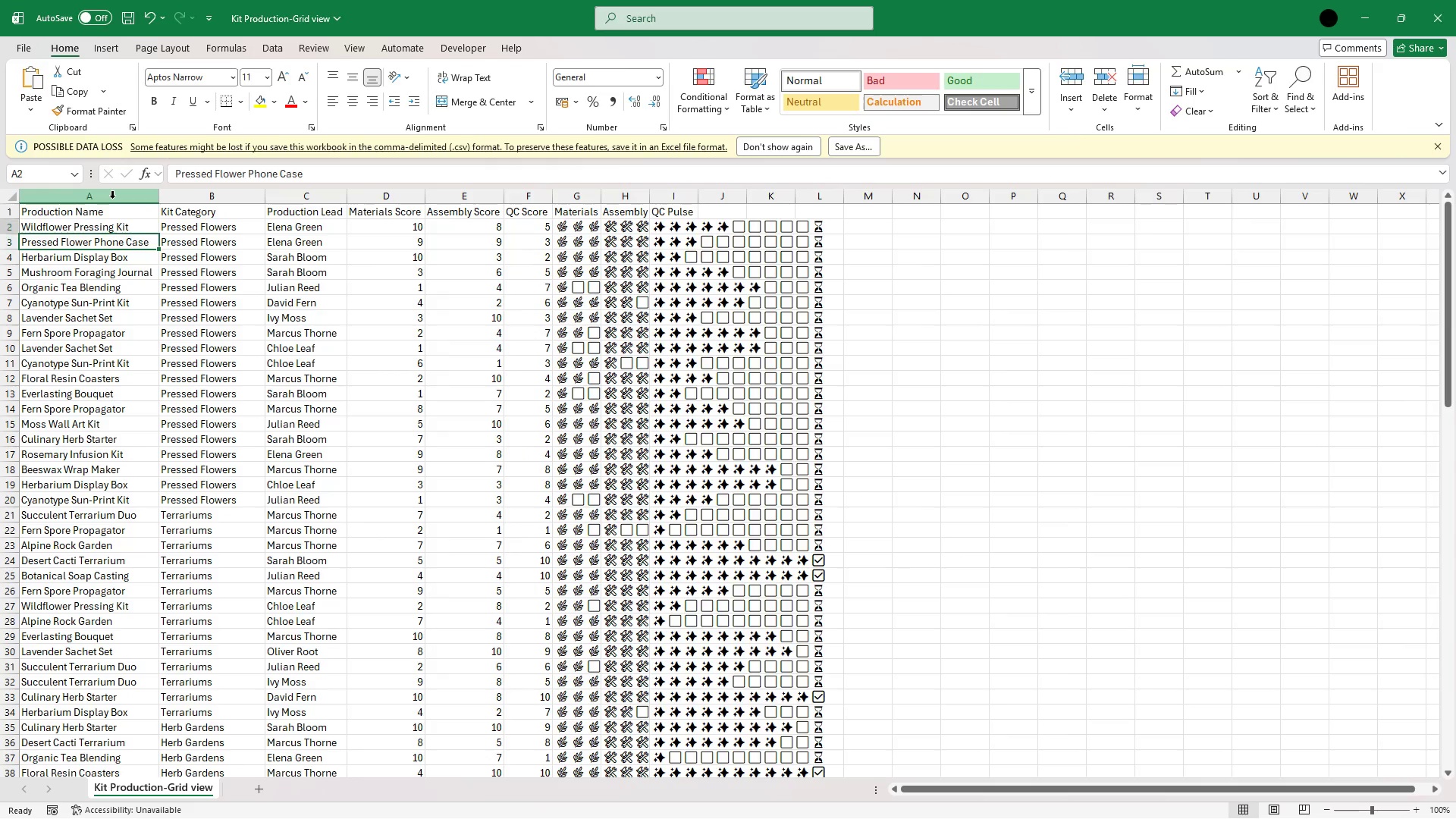 
key(ArrowUp)
 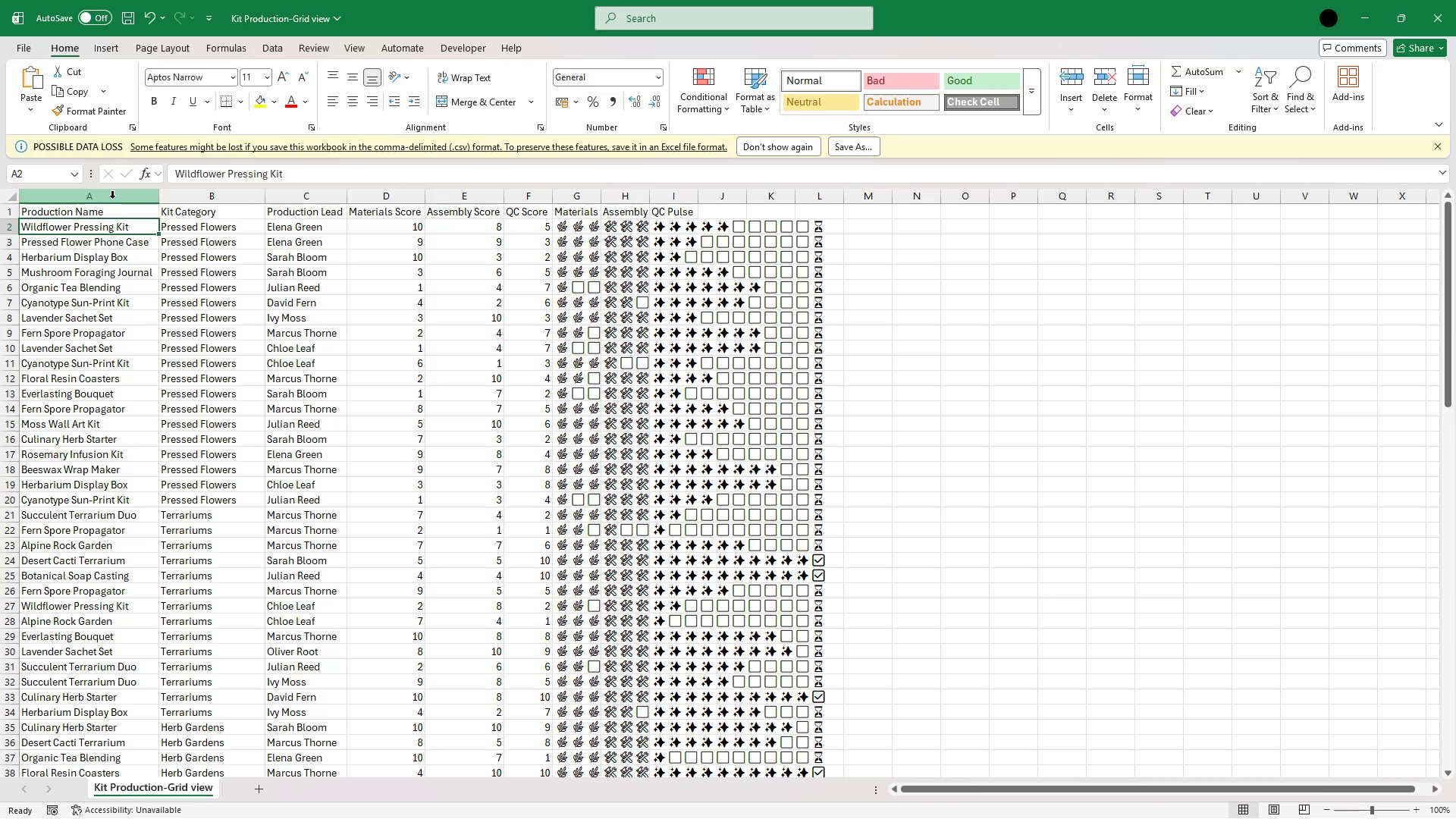 
key(ArrowUp)
 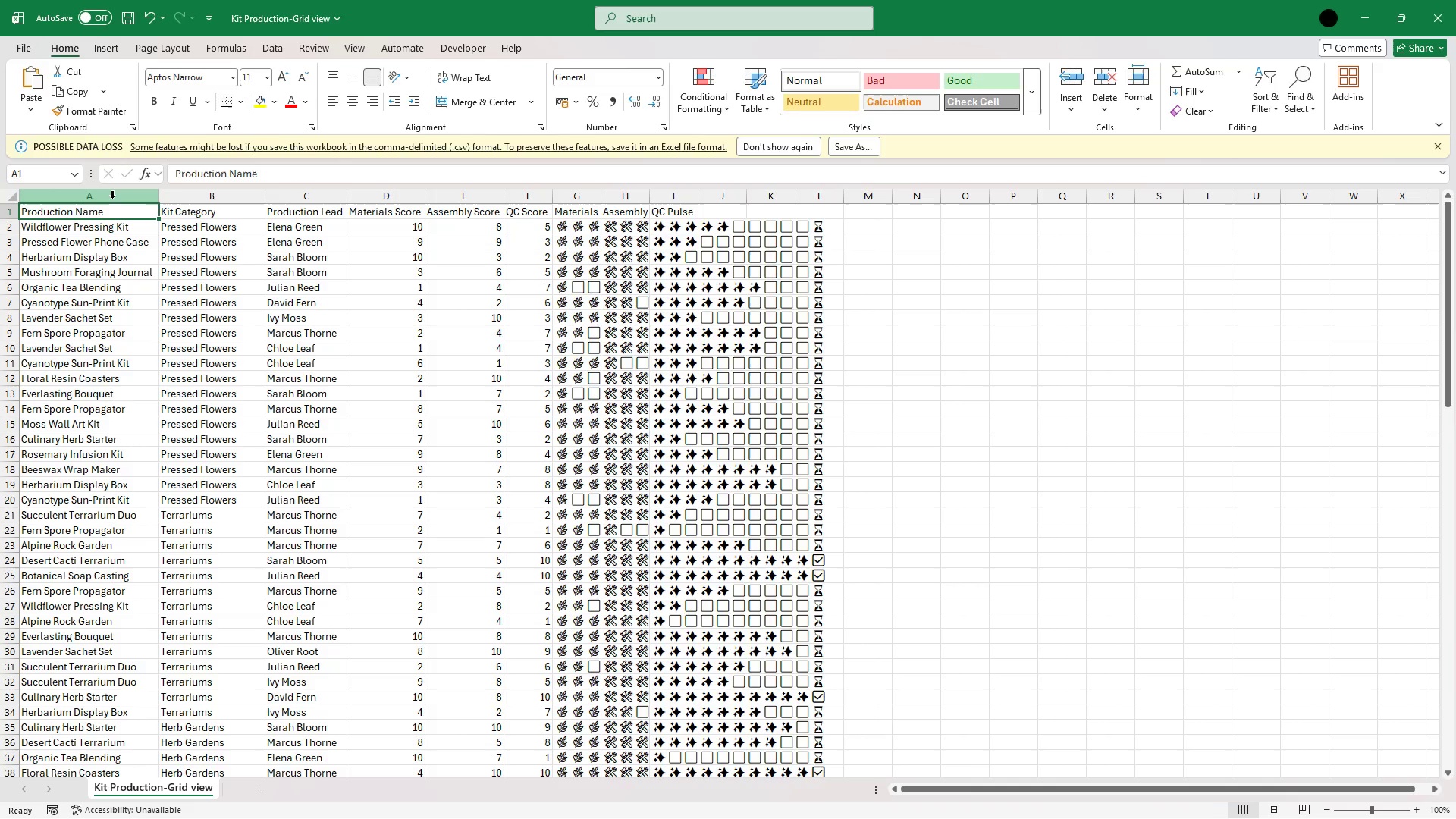 
key(Shift+ArrowRight)
 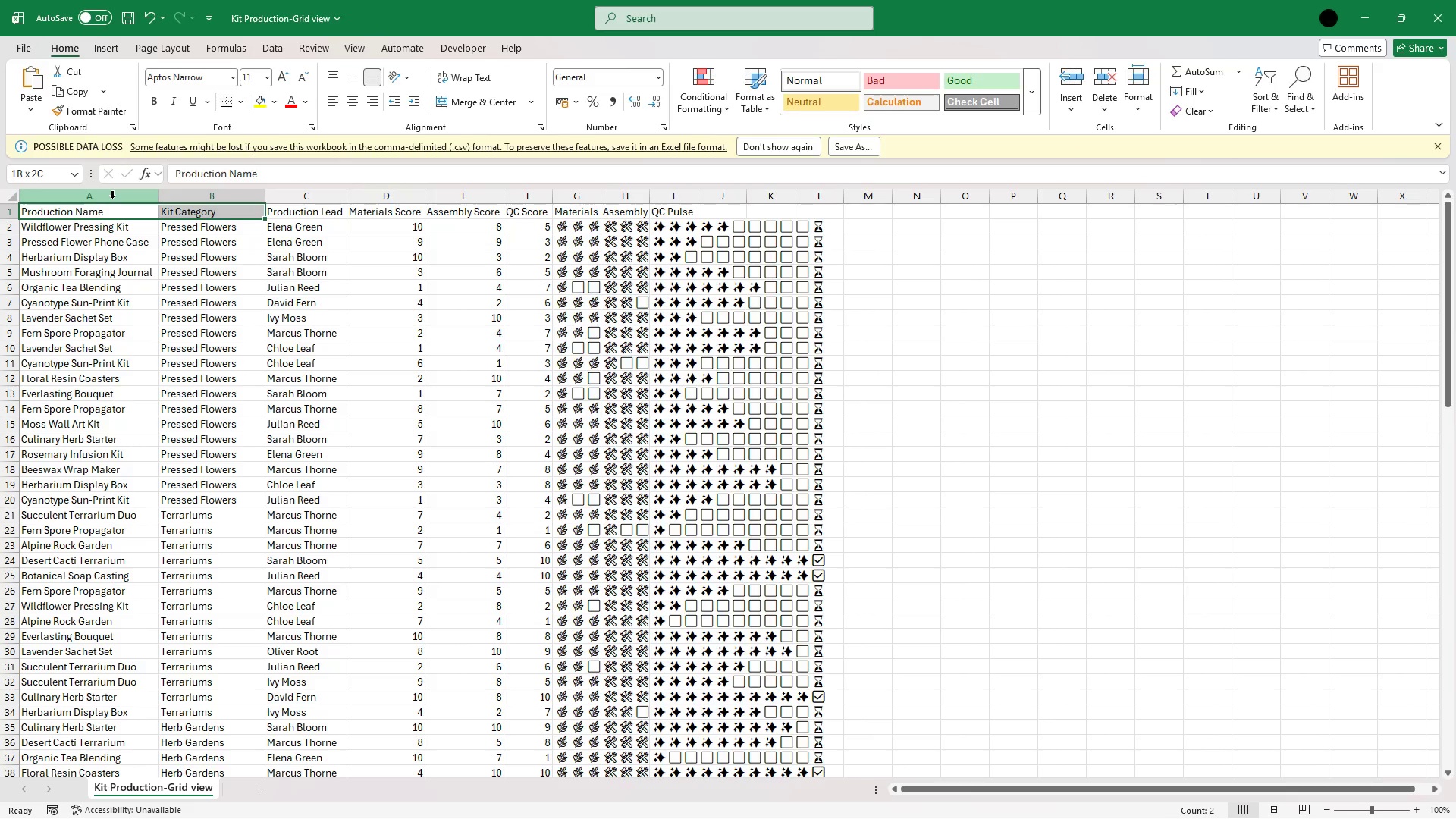 
key(Shift+ArrowRight)
 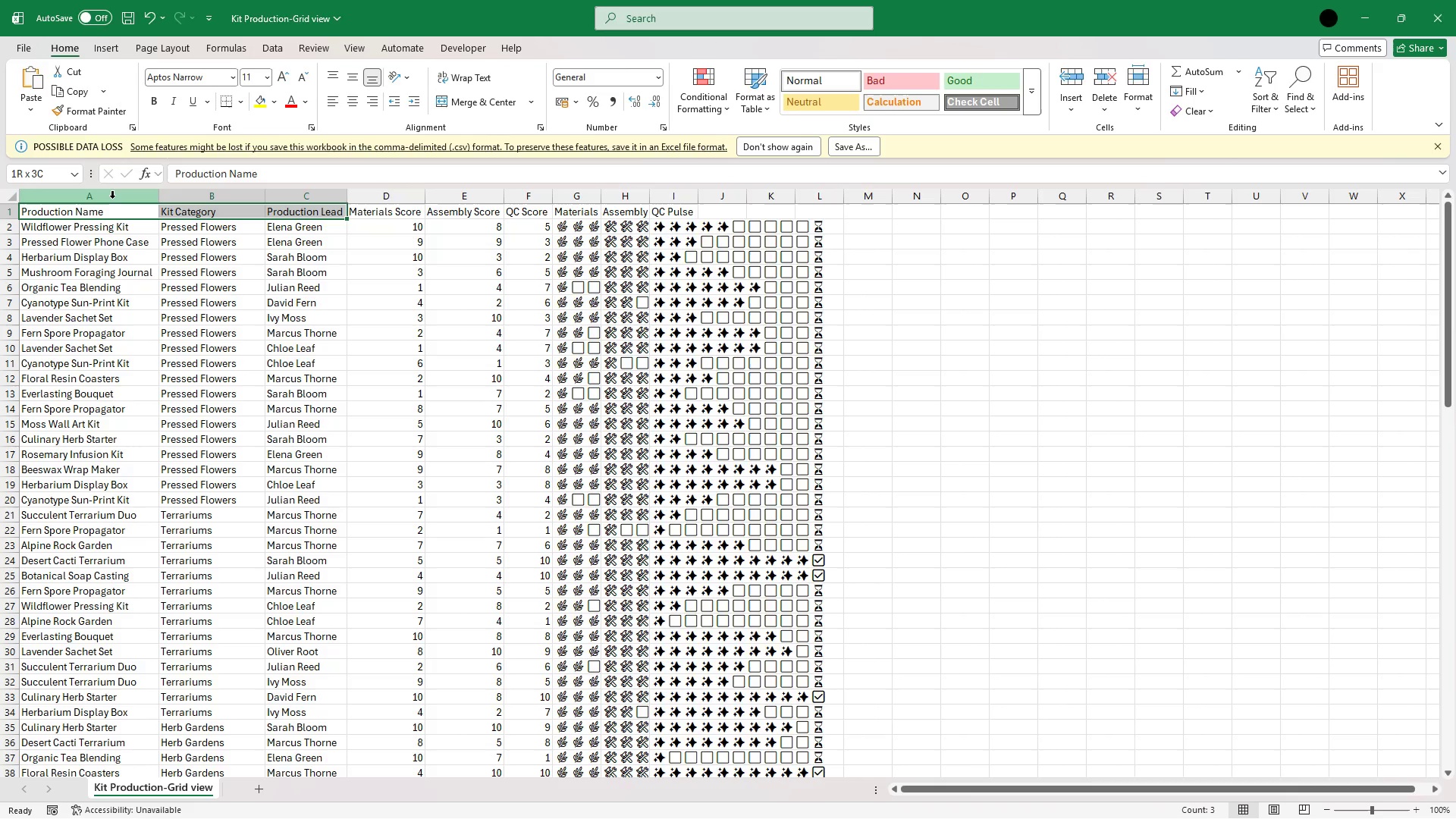 
key(Shift+ArrowRight)
 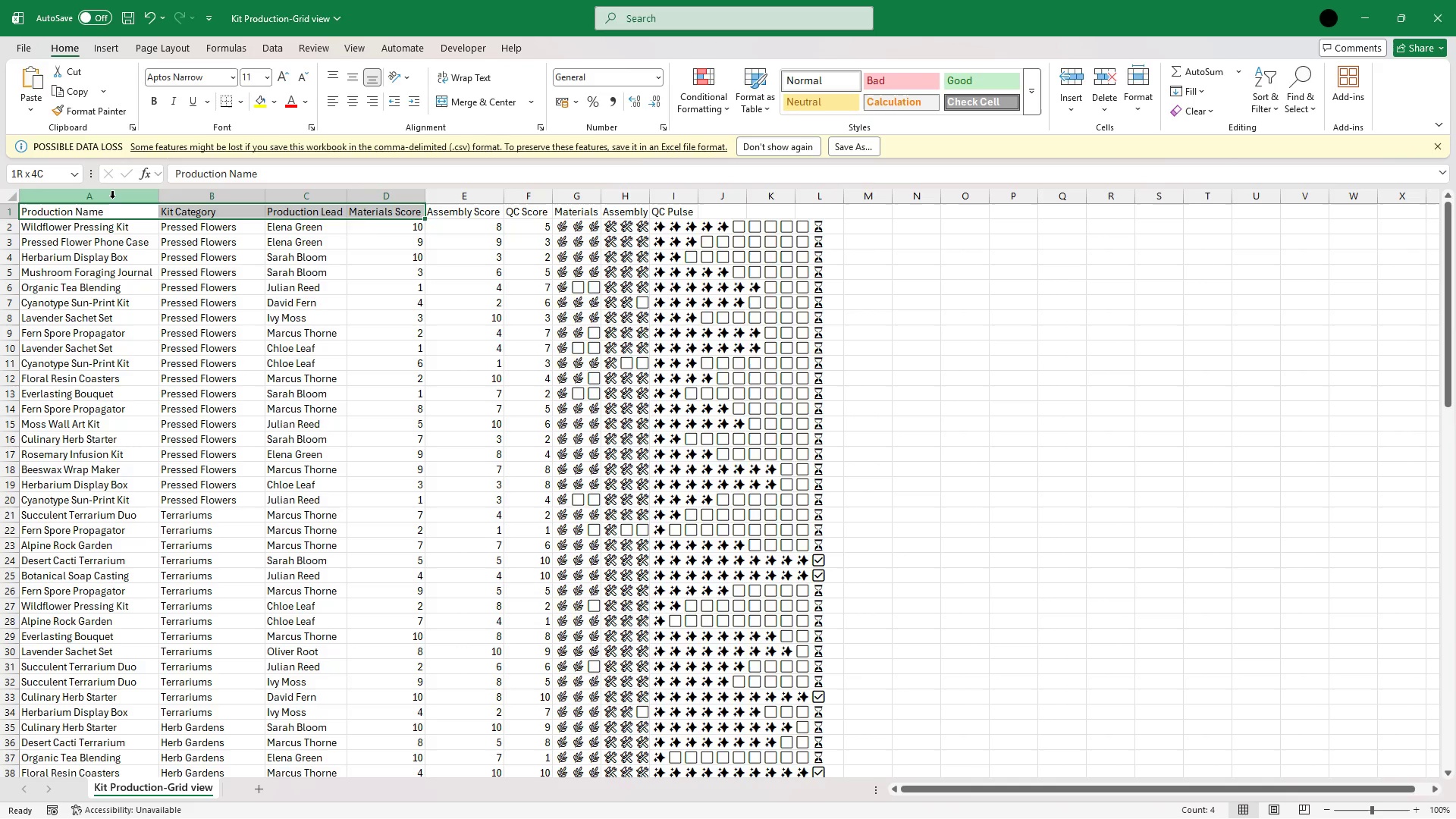 
key(Shift+ArrowRight)
 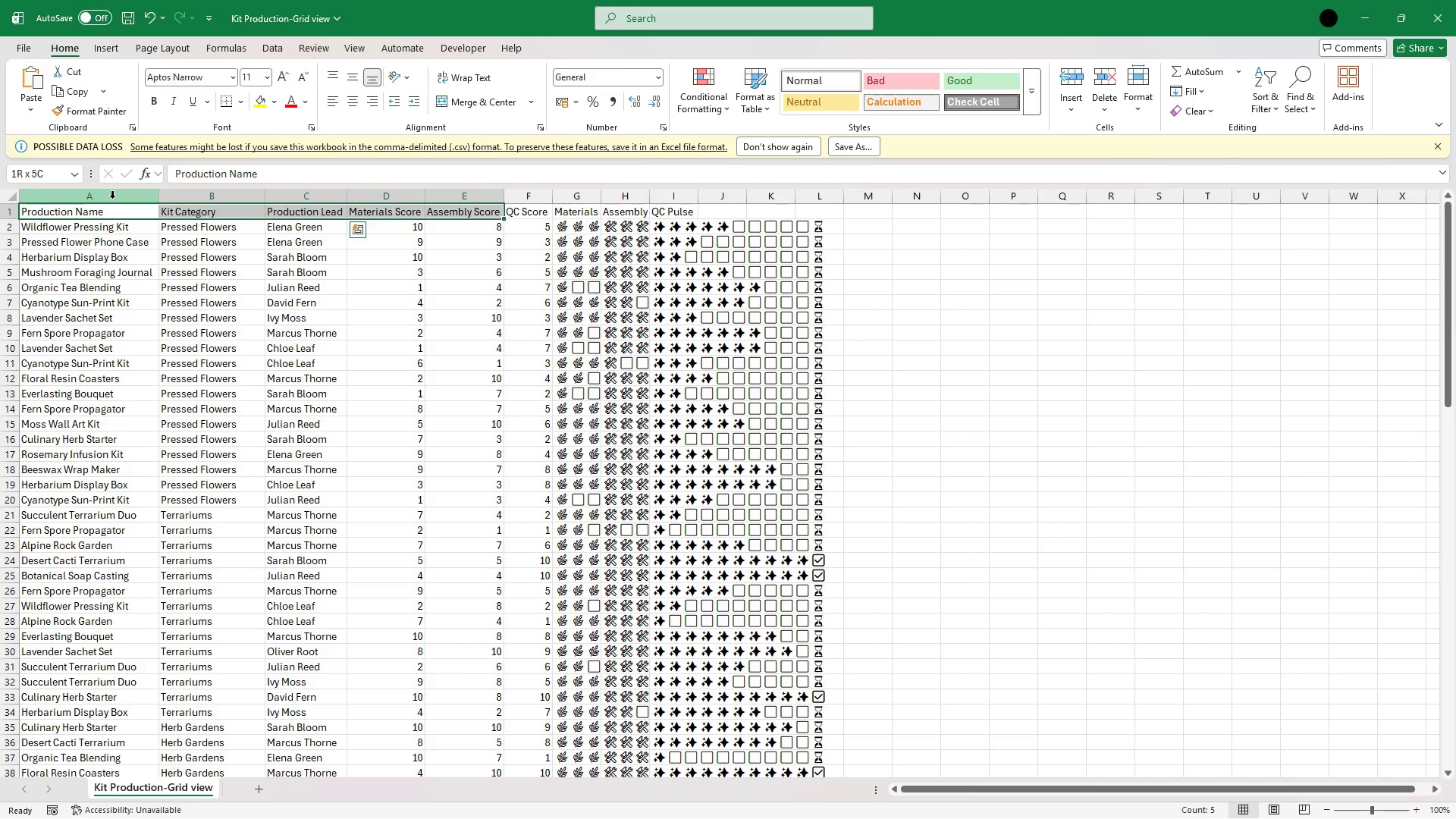 
key(Shift+ArrowRight)
 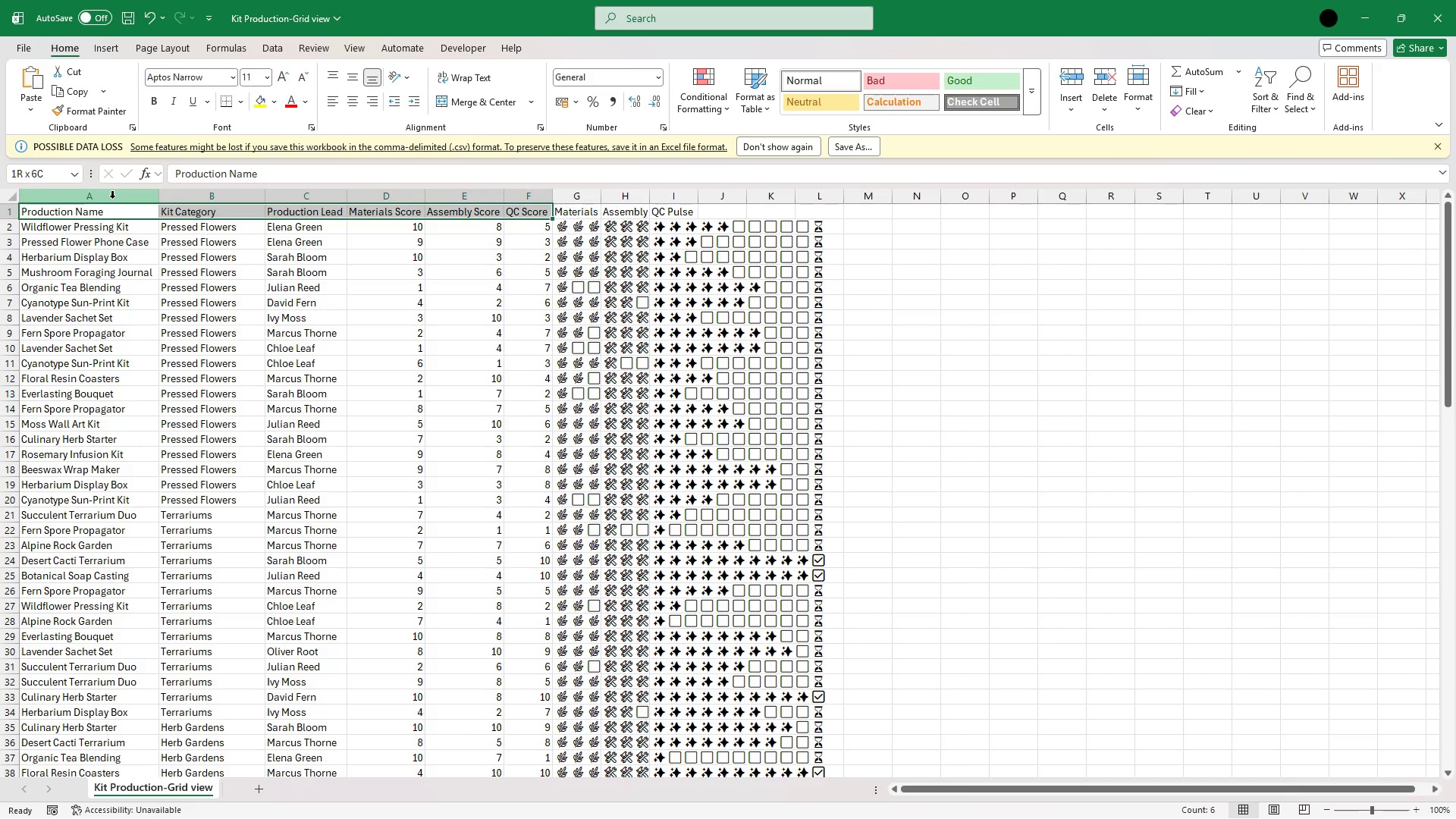 
key(Shift+ArrowRight)
 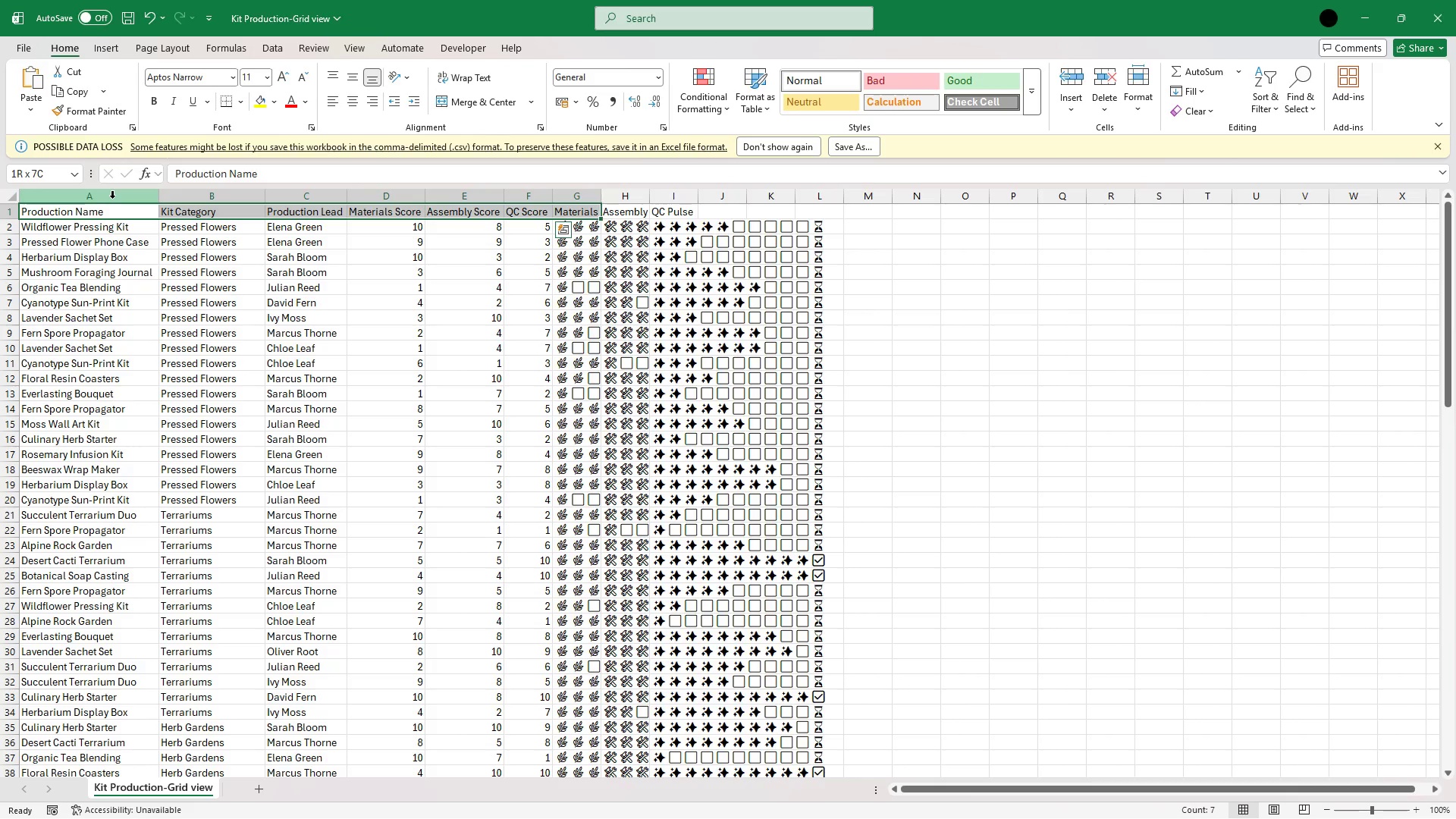 
key(Shift+ArrowRight)
 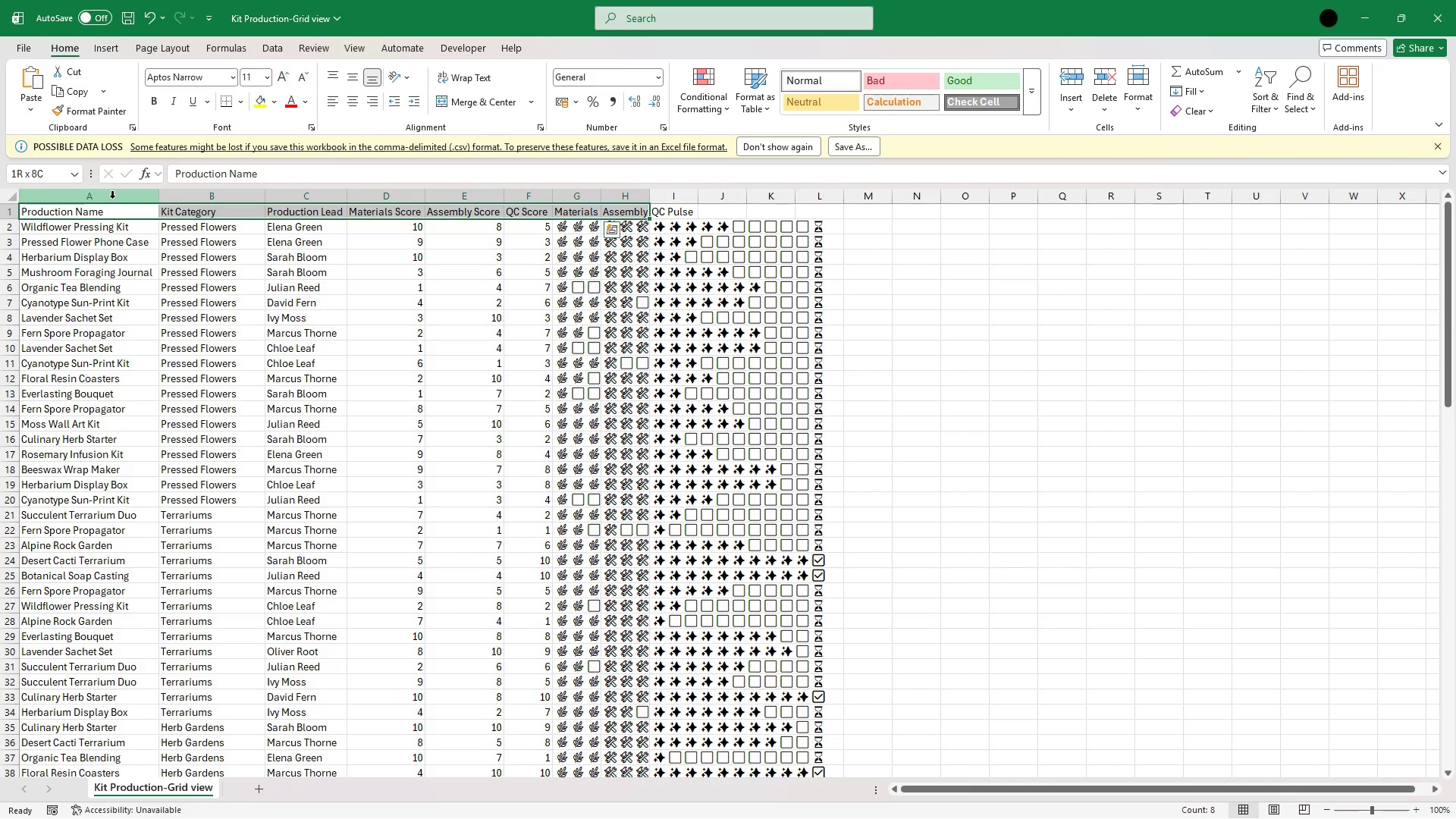 
key(Shift+ArrowRight)
 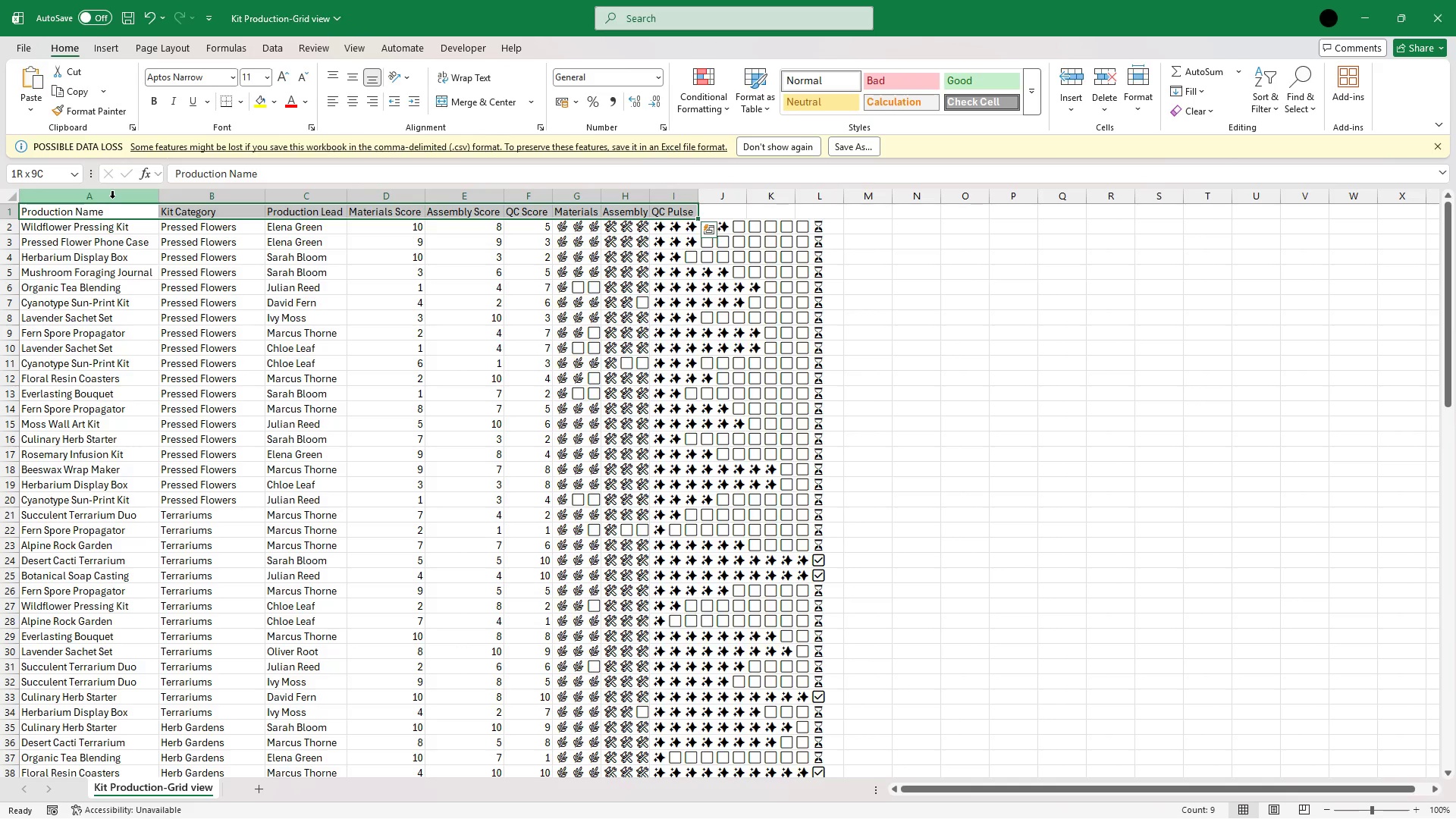 
key(Control+B)
 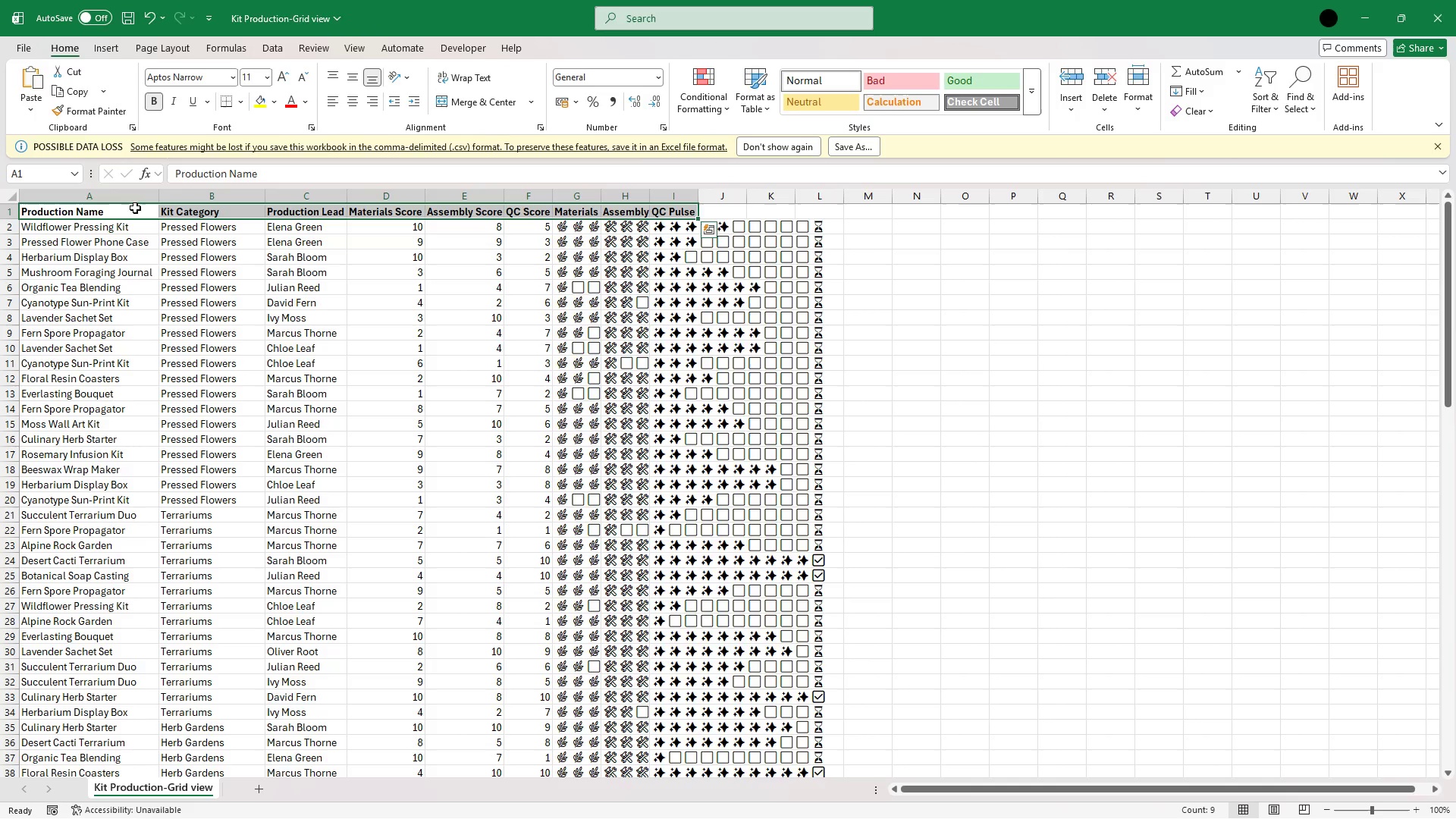 
double_click([161, 195])
 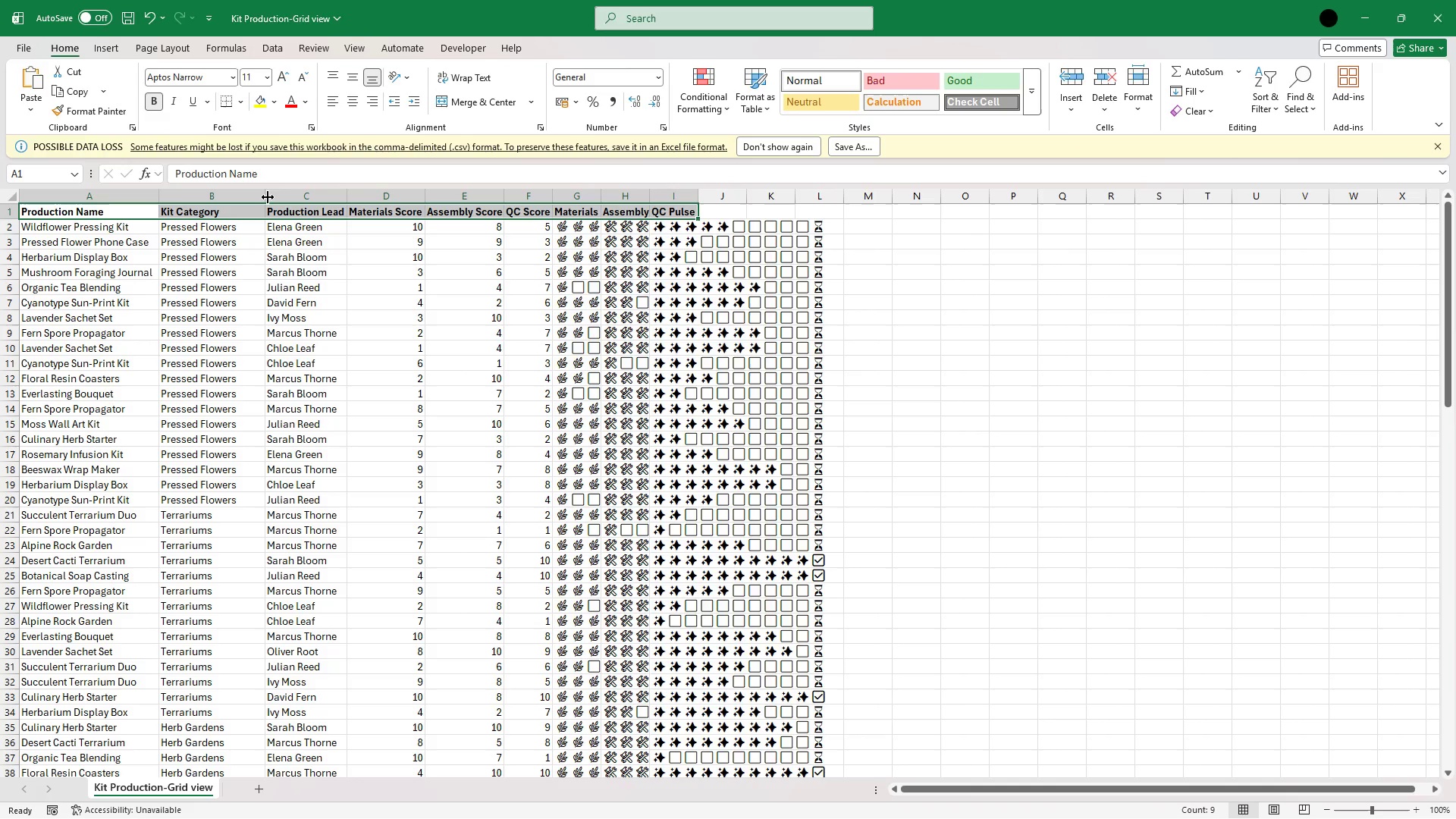 
double_click([268, 197])
 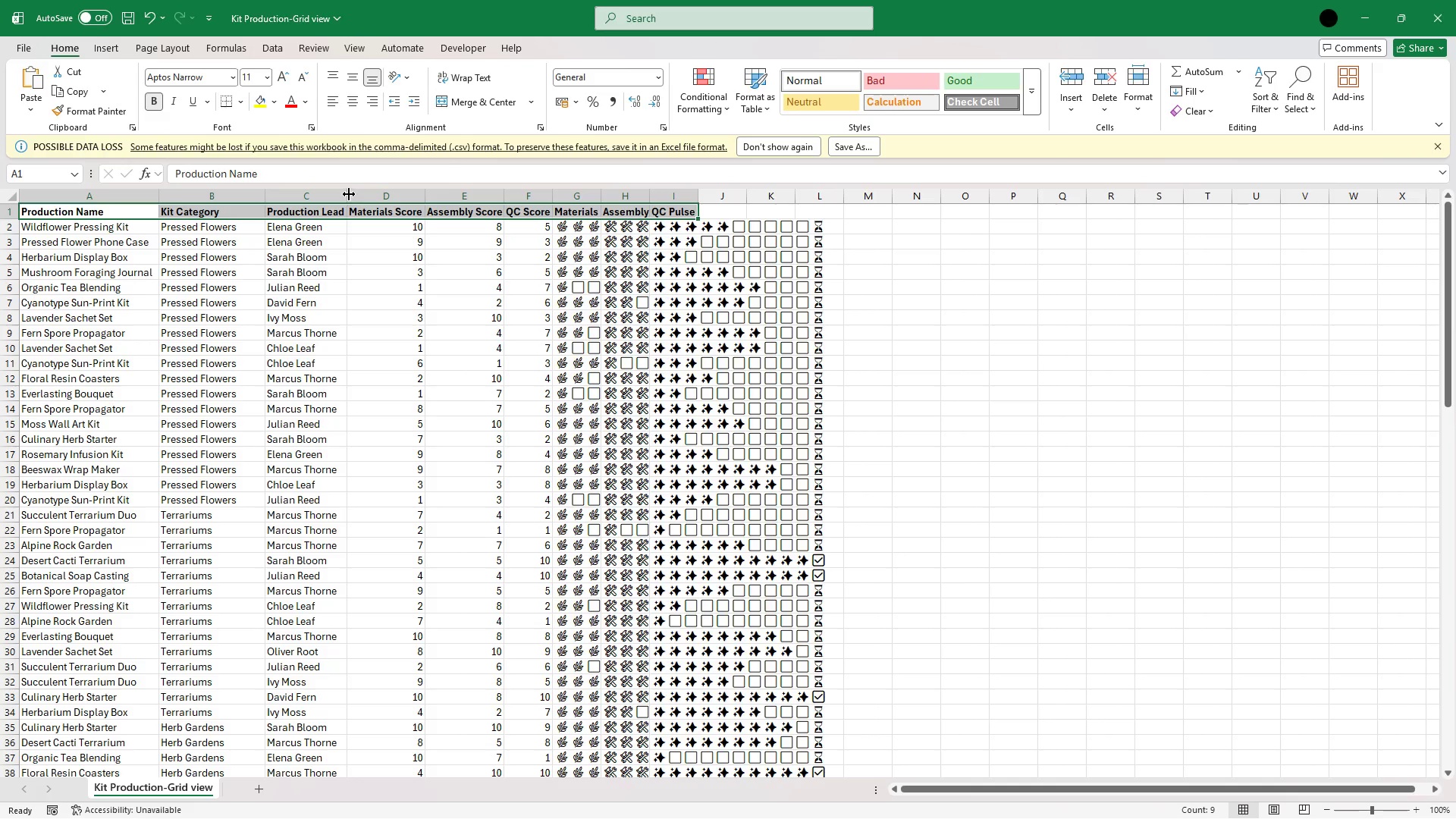 
double_click([349, 194])
 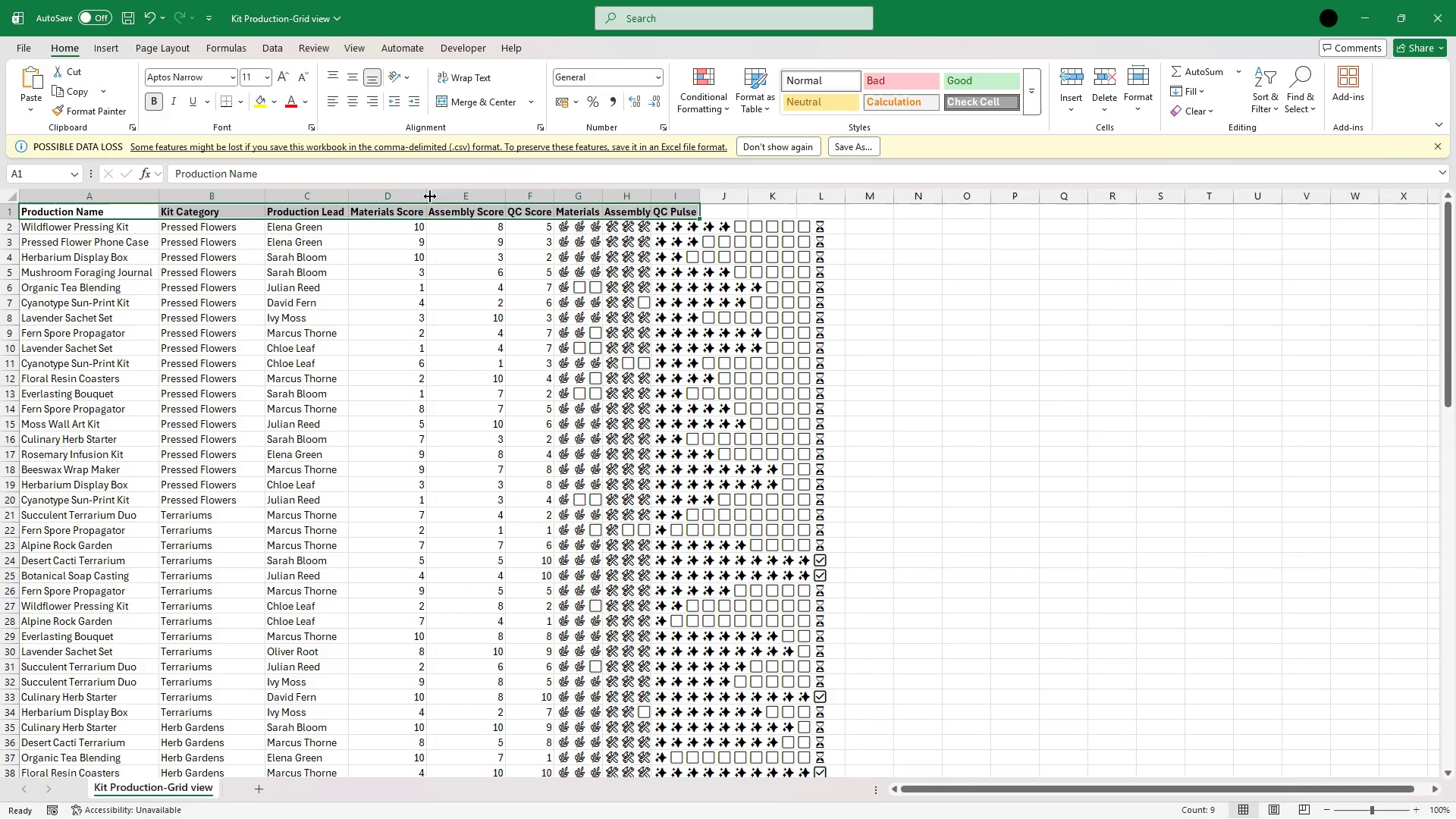 
double_click([430, 196])
 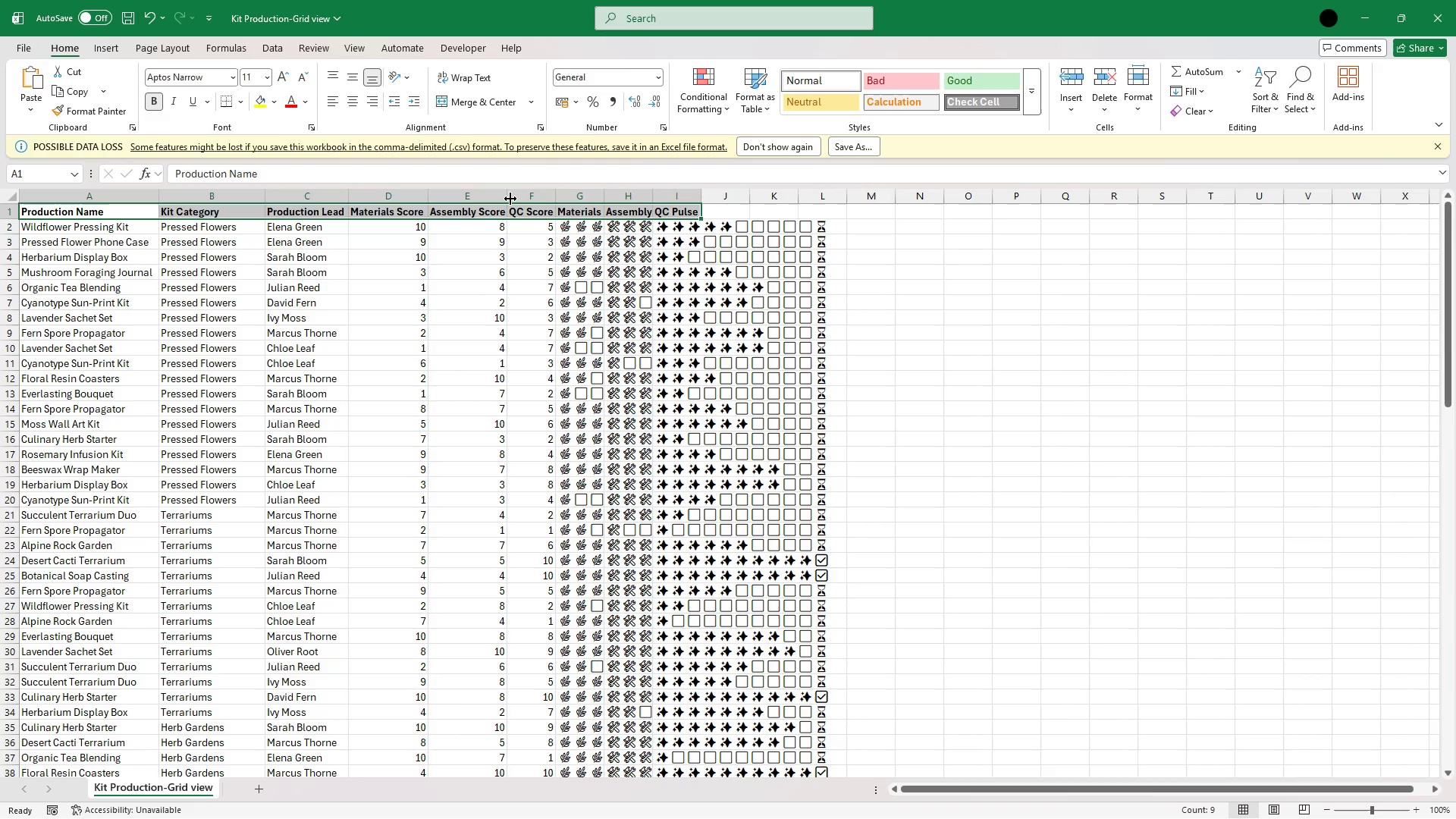 
double_click([510, 199])
 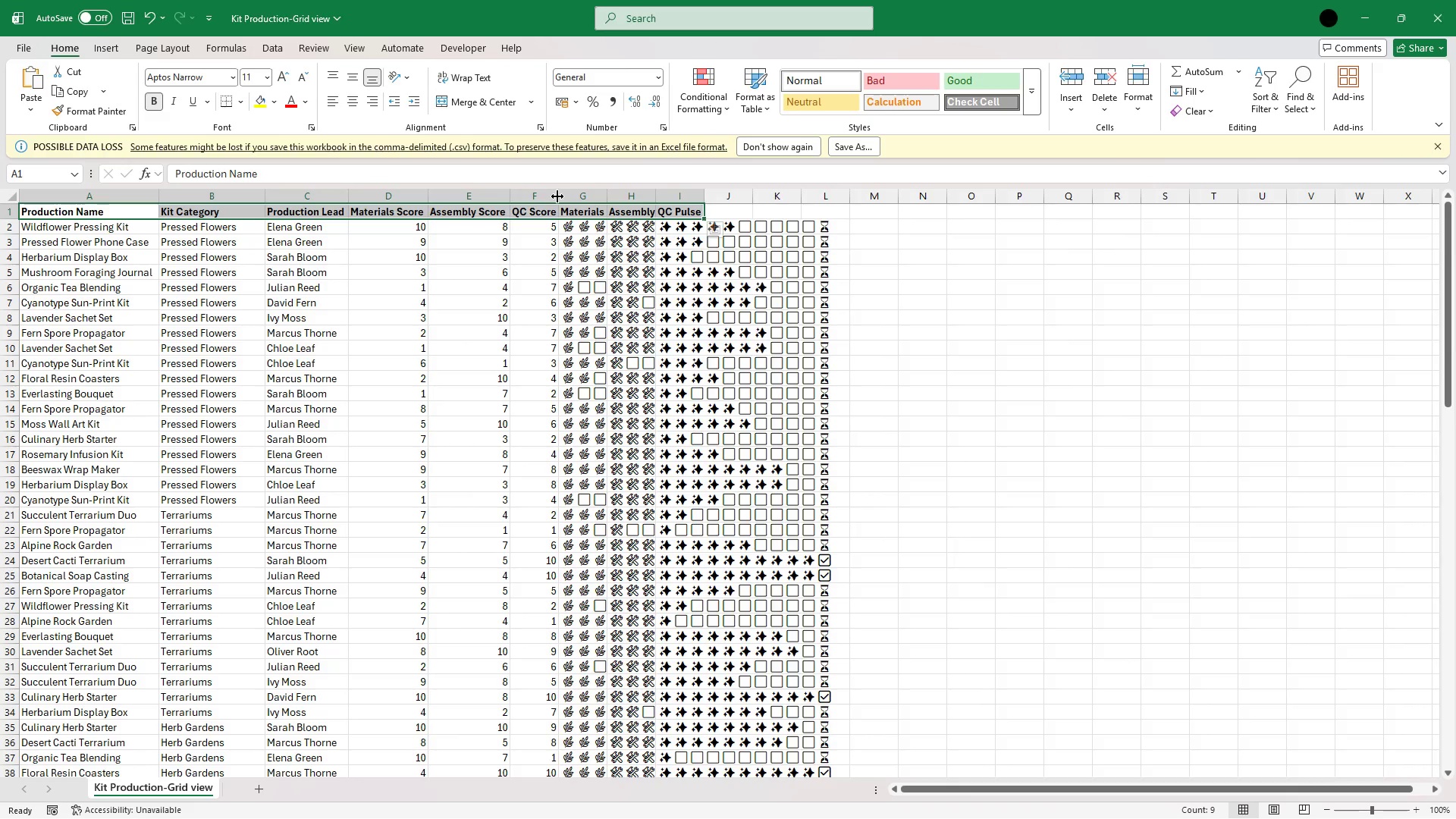 
double_click([557, 196])
 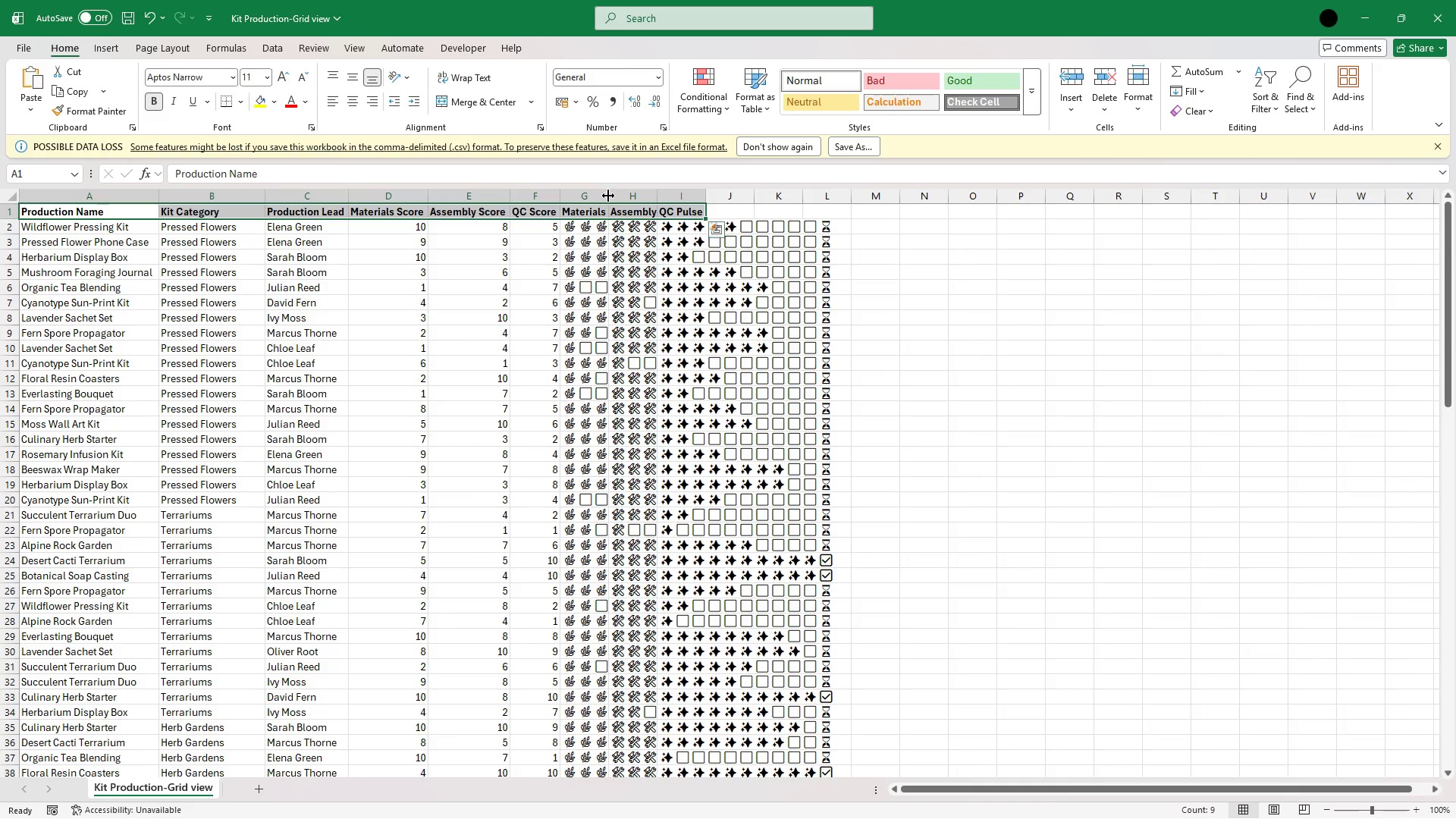 
double_click([607, 196])
 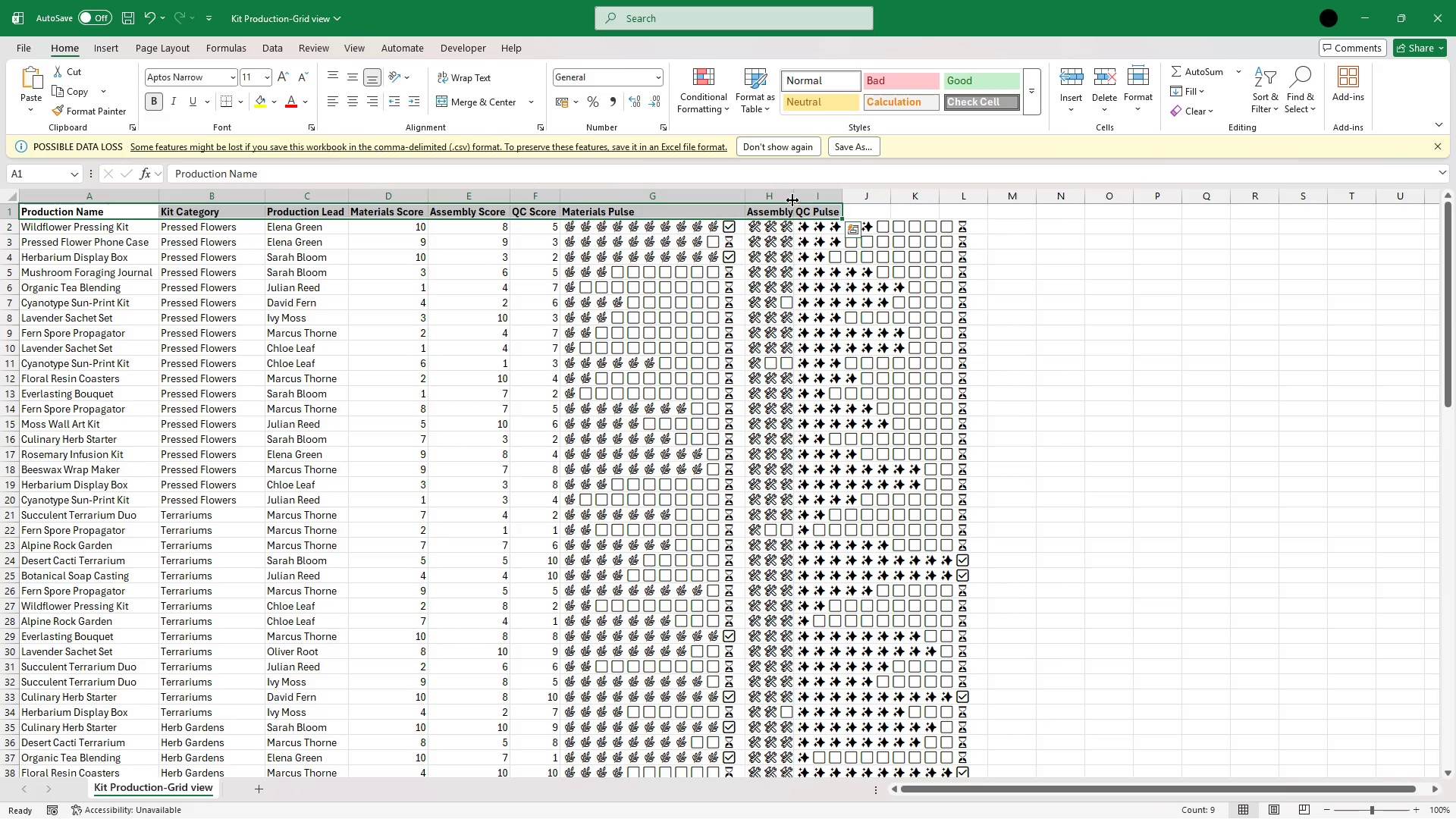 
double_click([795, 197])
 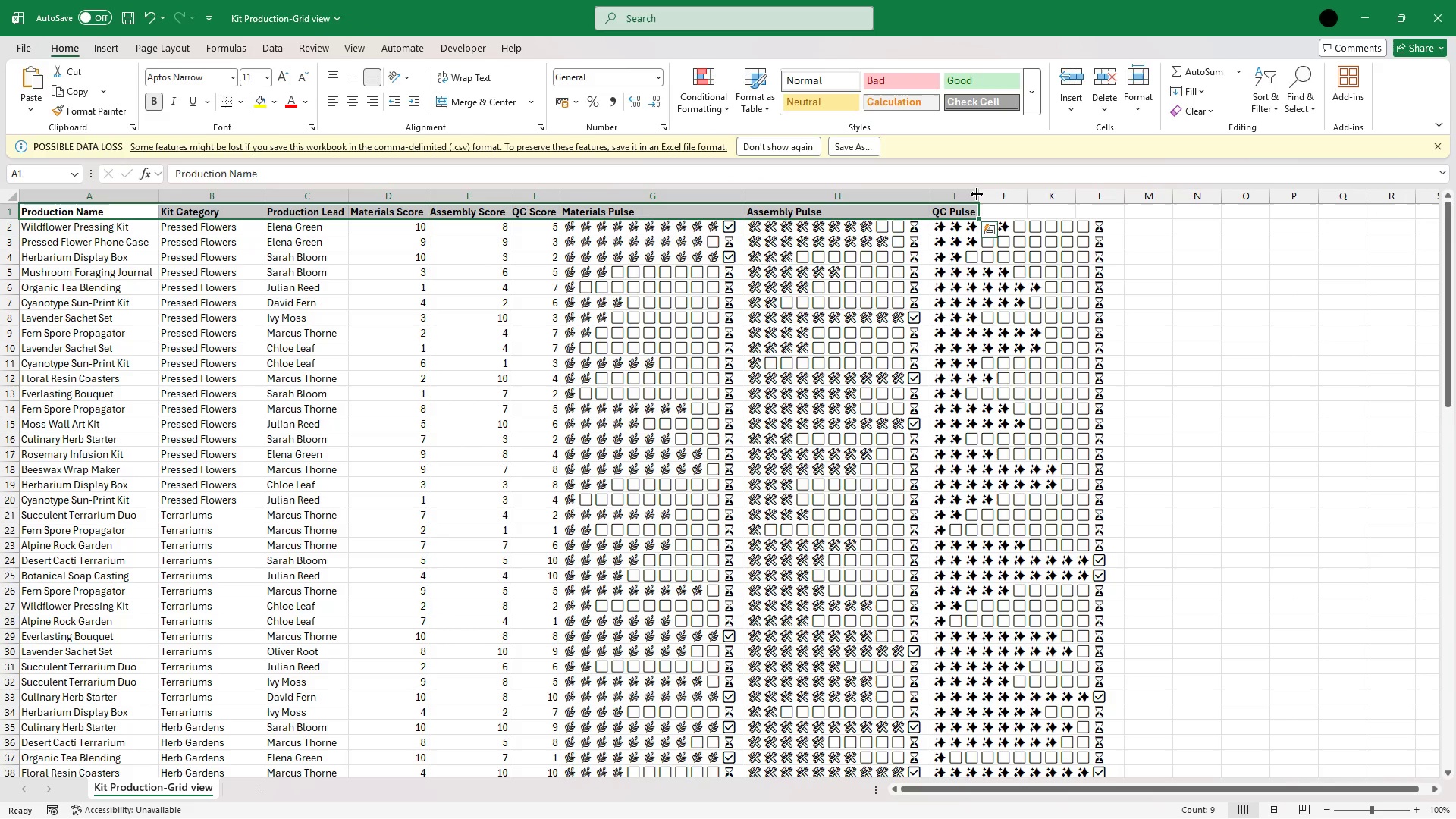 
double_click([977, 194])
 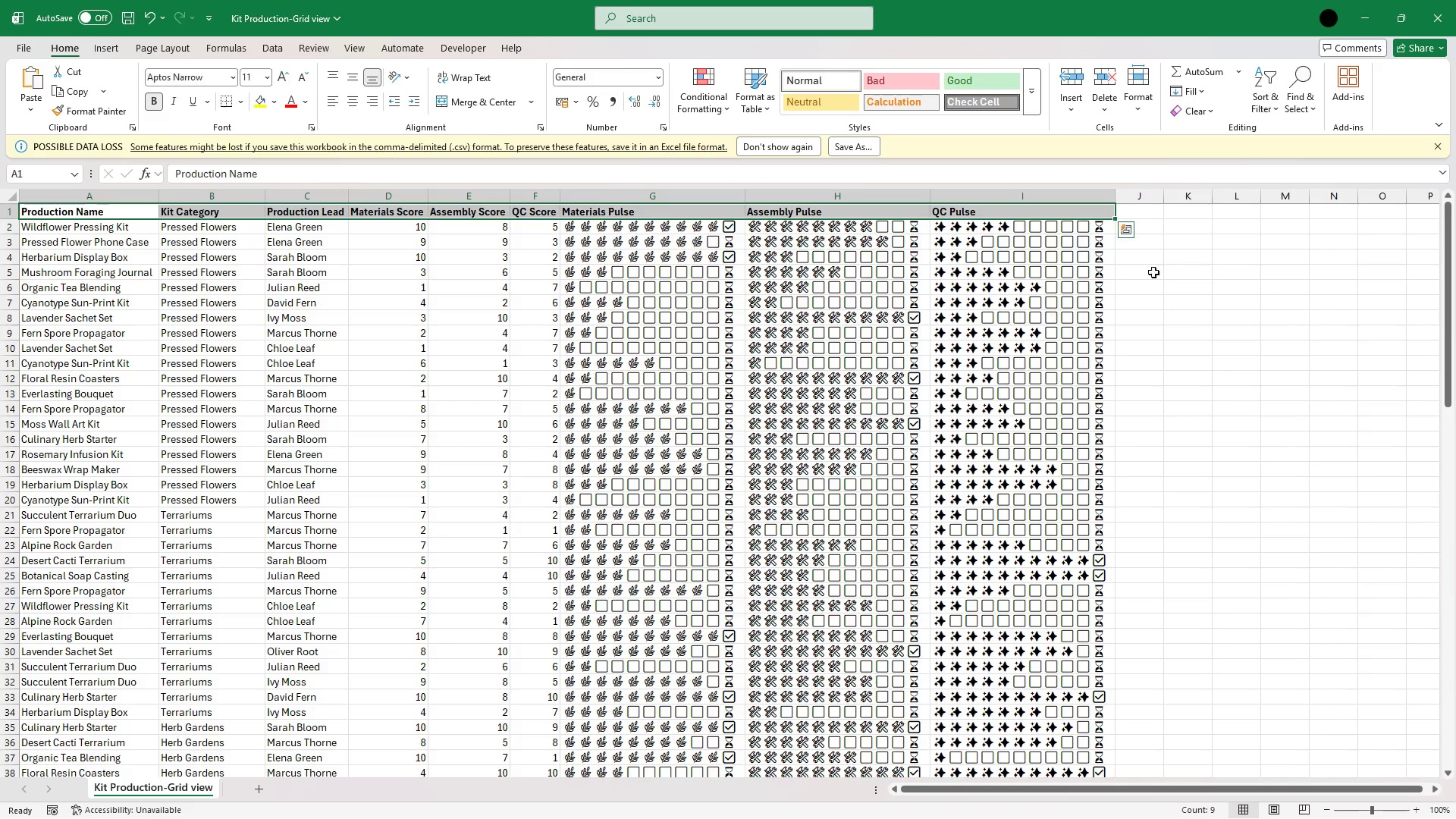 
left_click([1172, 267])
 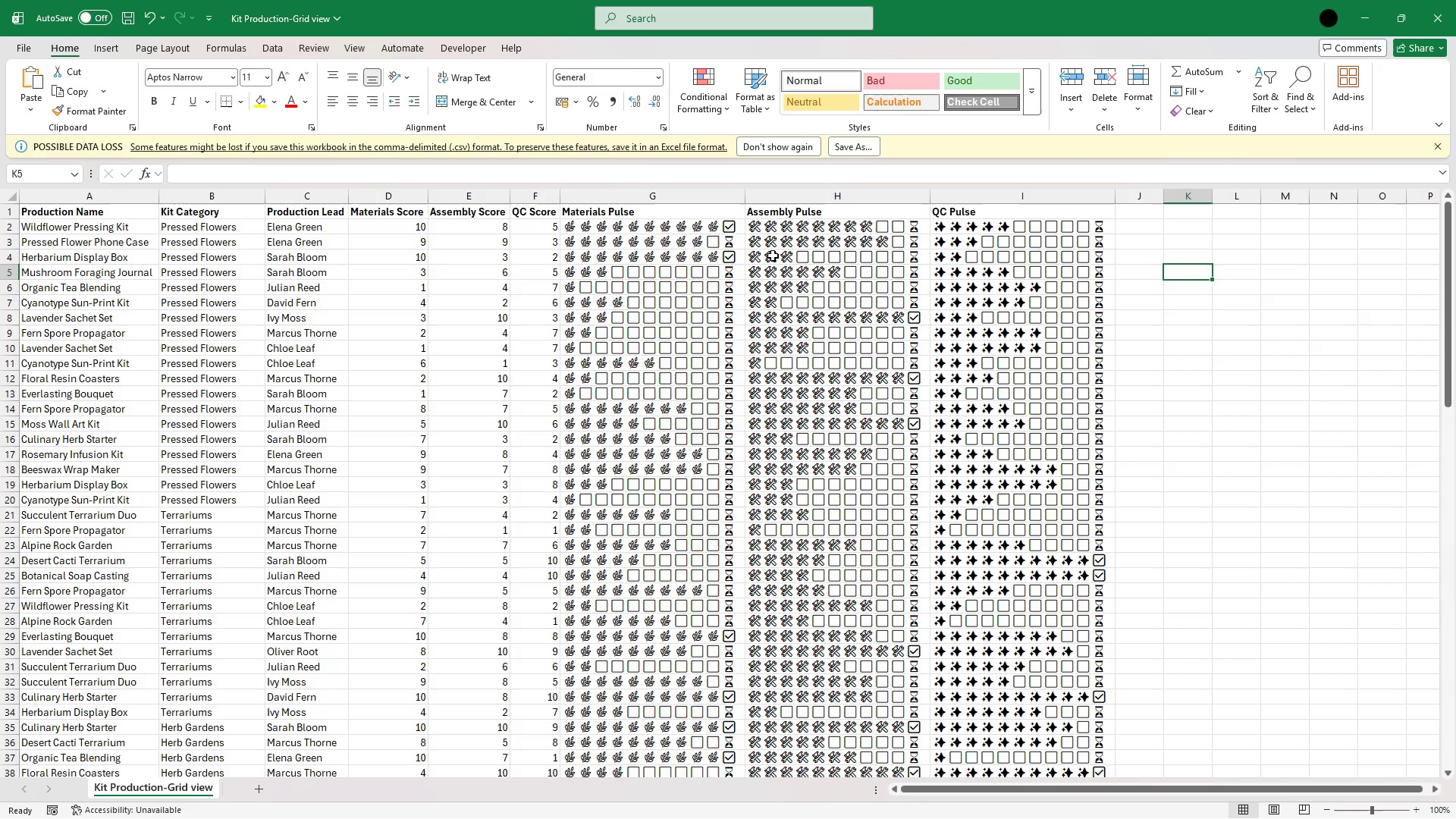 
wait(12.36)
 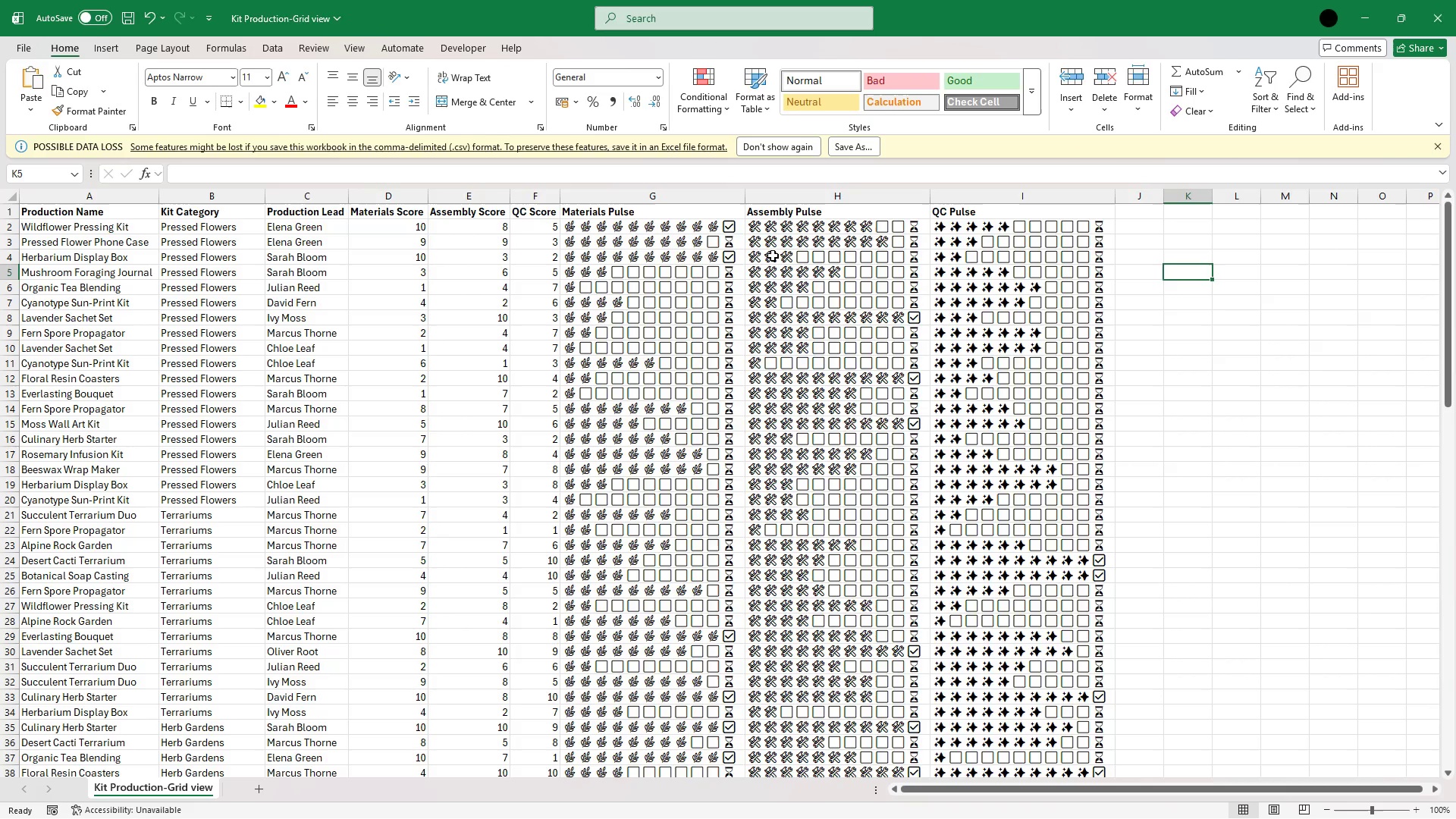 
left_click([29, 49])
 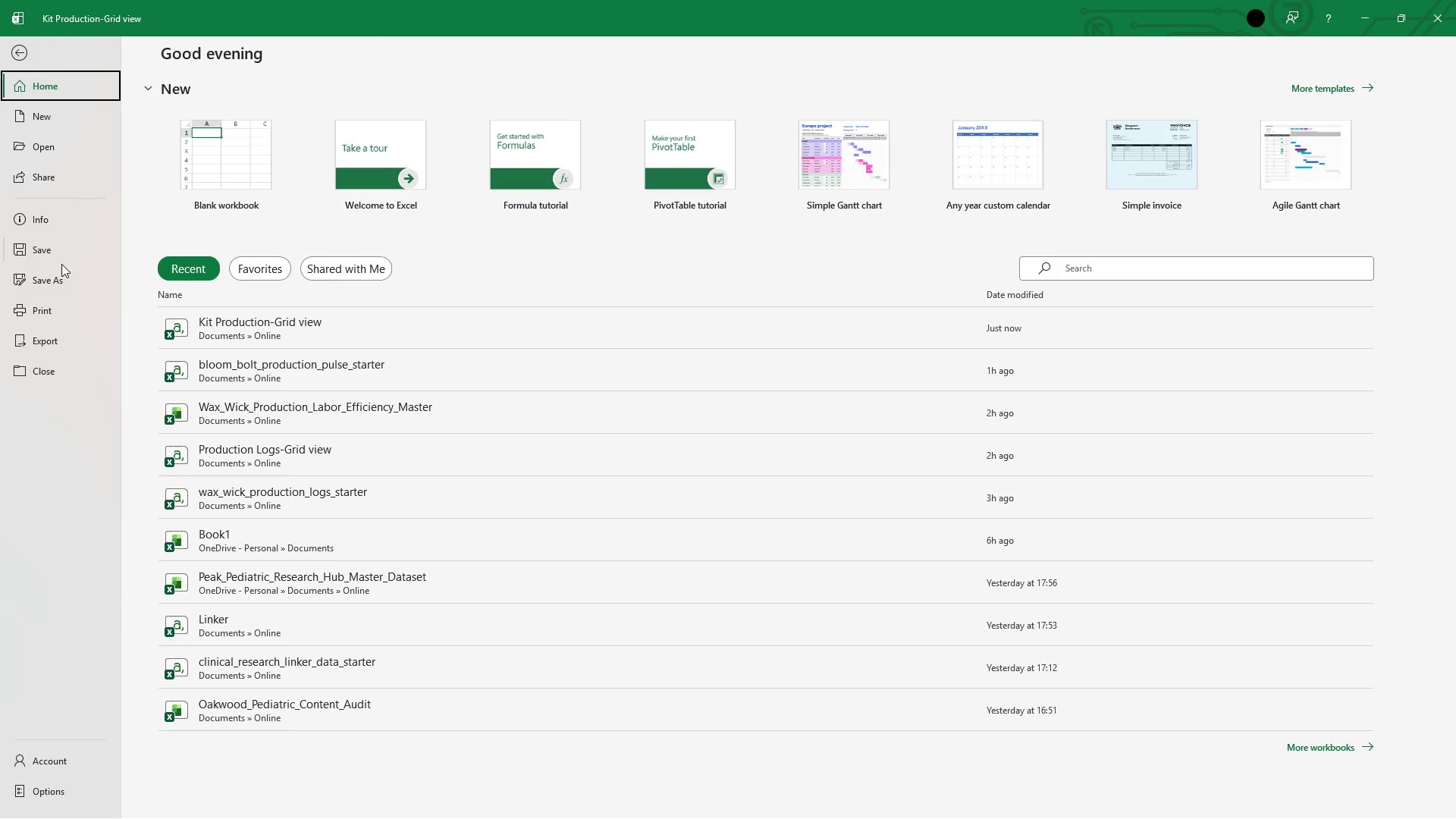 
left_click([63, 278])
 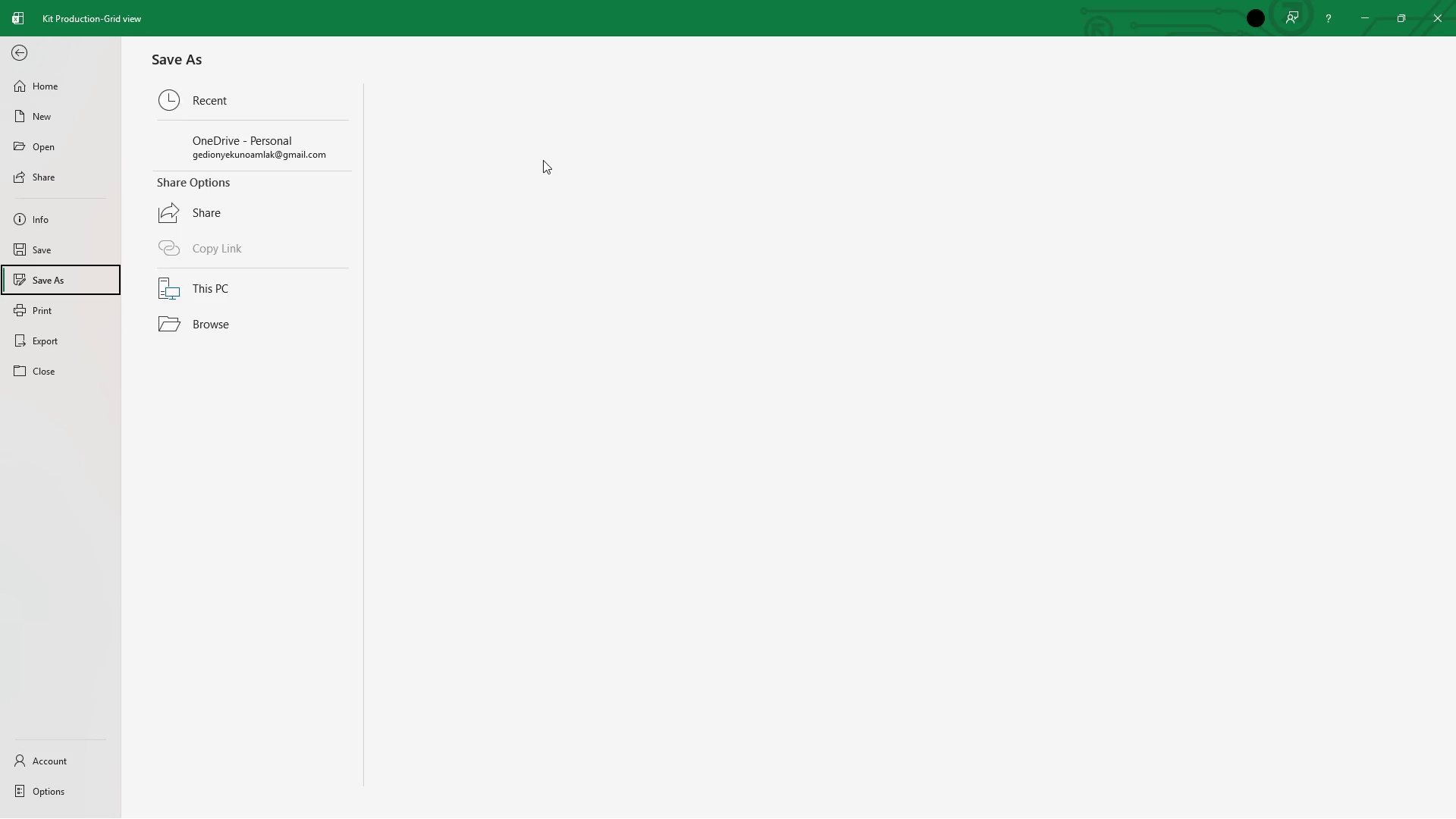 
wait(9.64)
 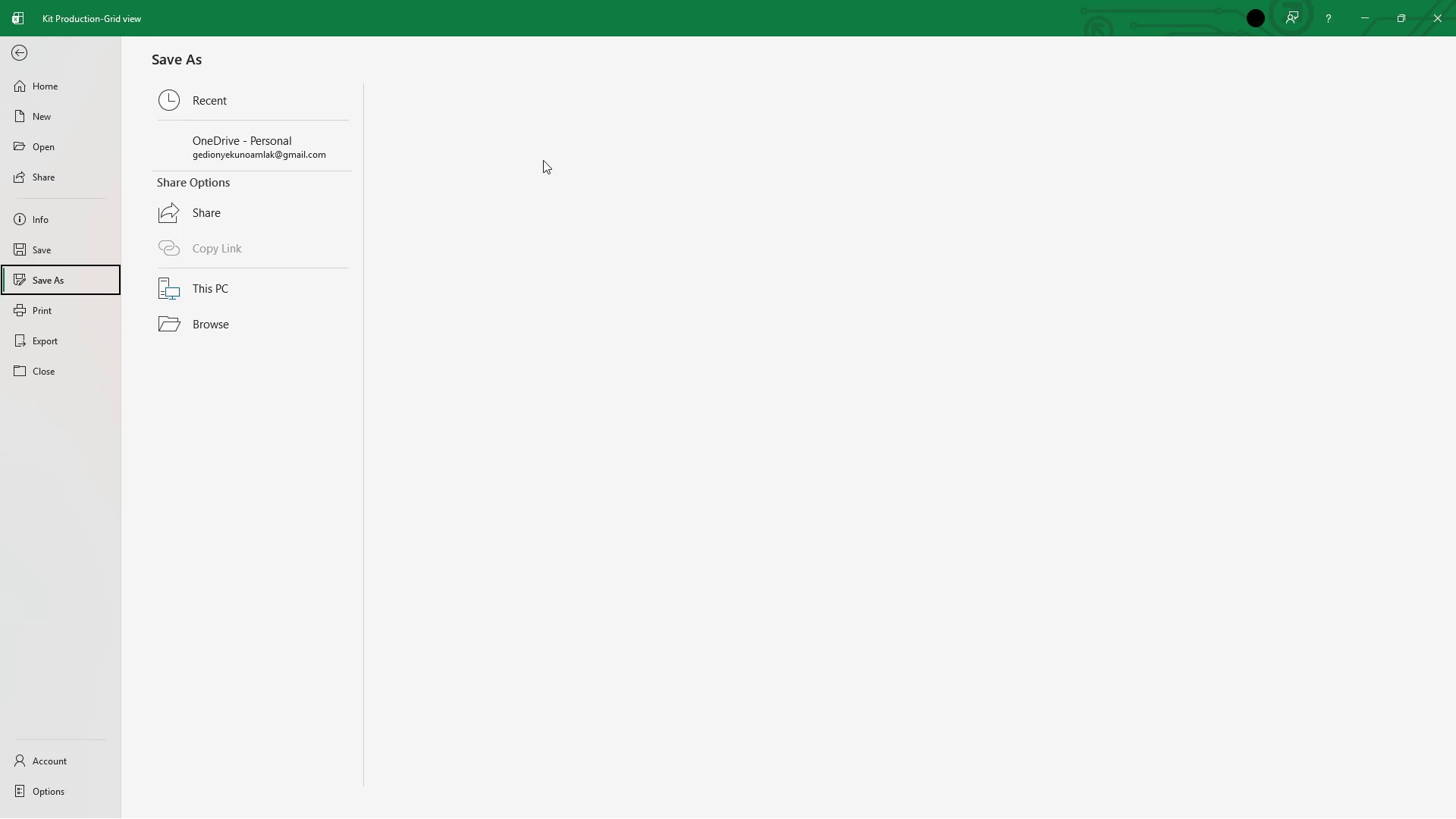 
left_click([536, 140])
 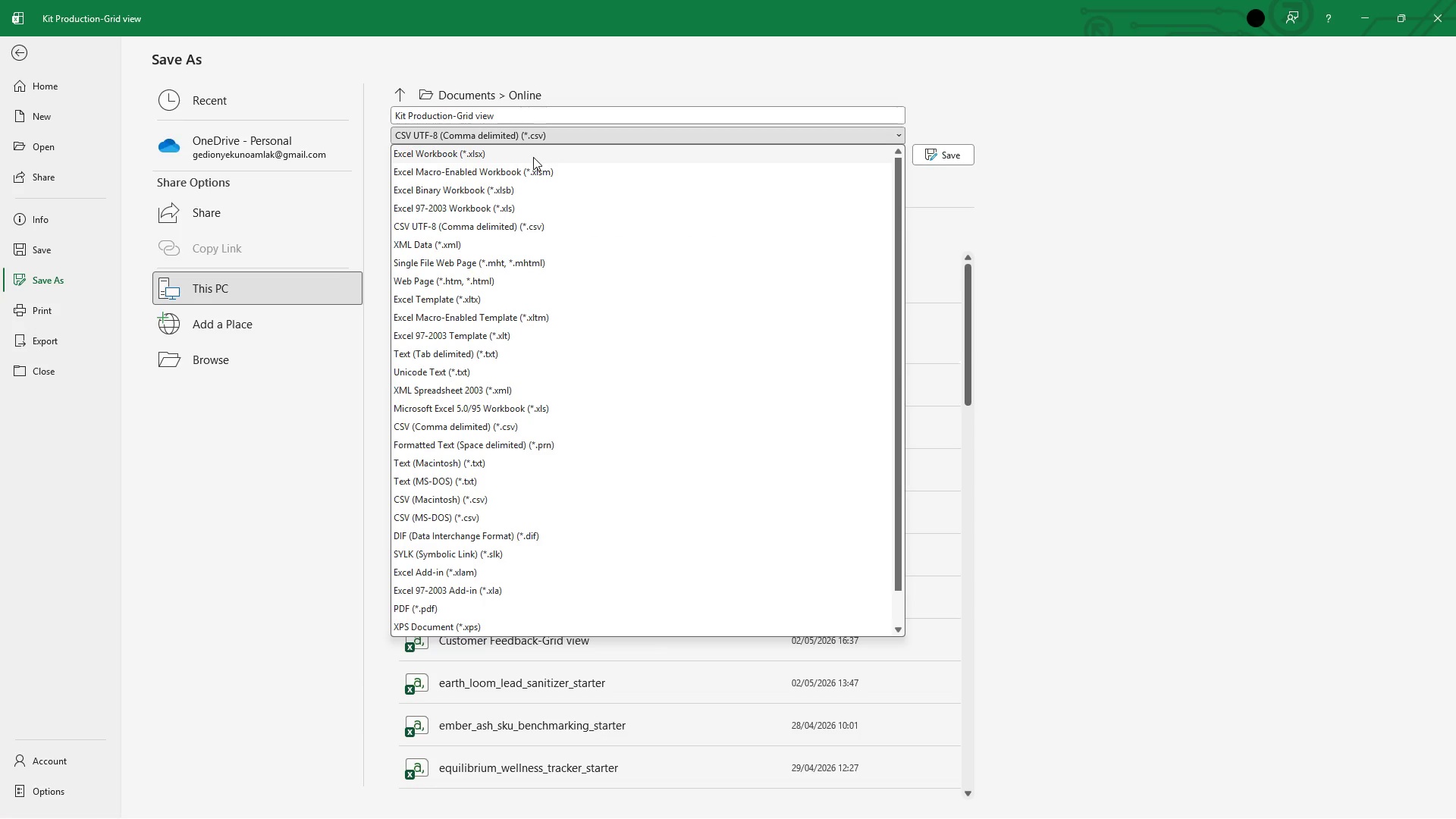 
left_click([533, 157])
 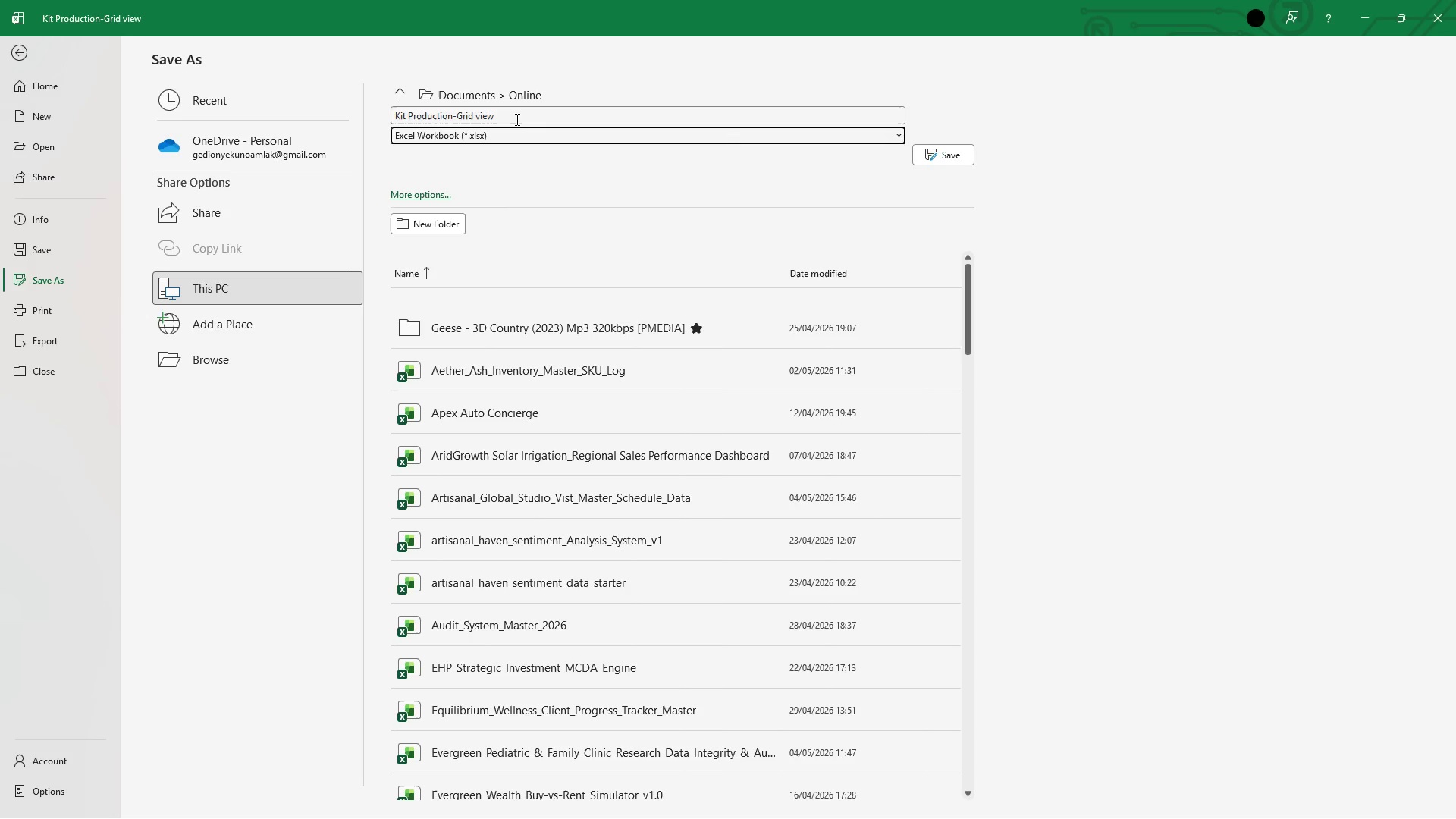 
wait(6.52)
 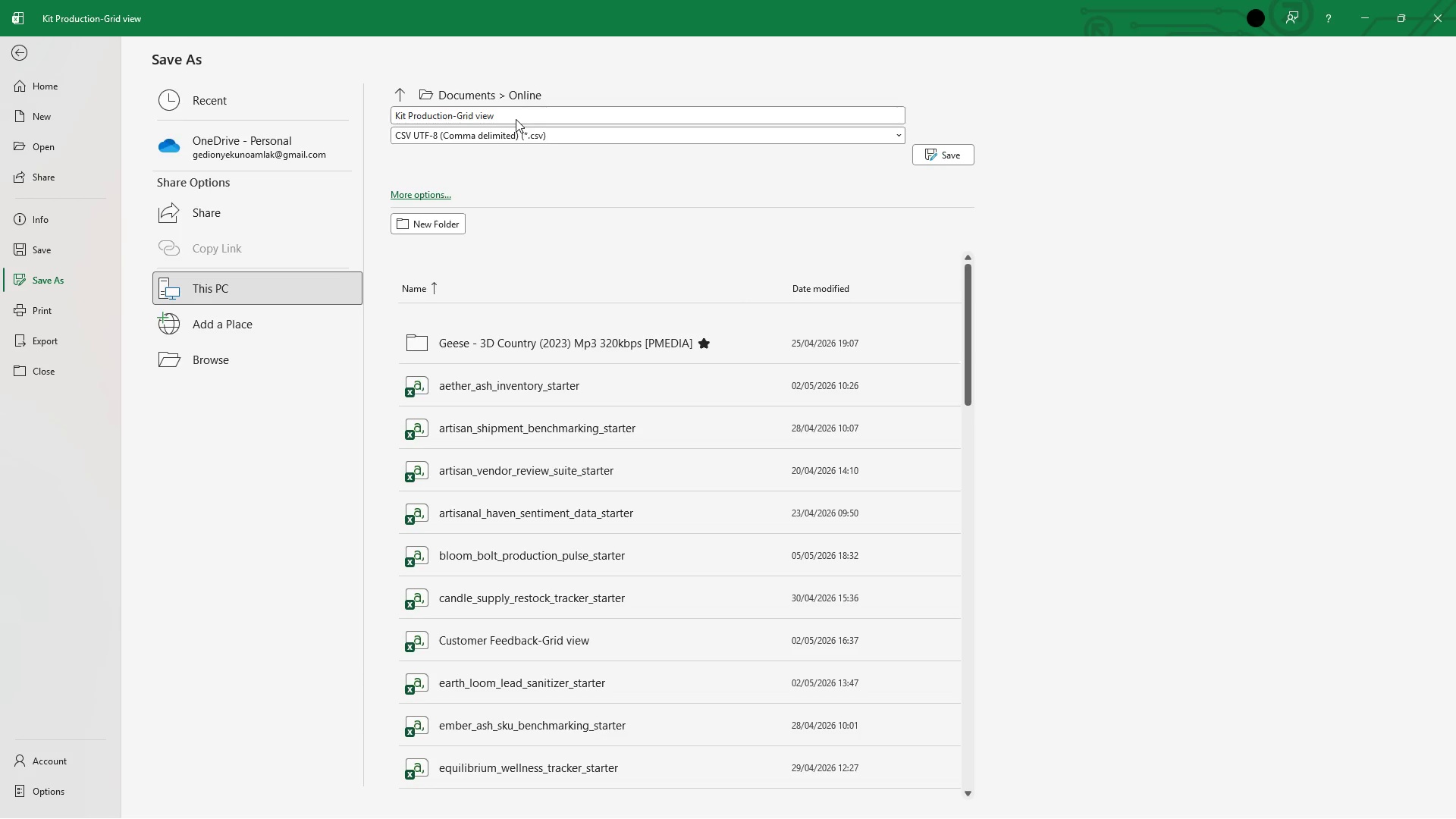 
left_click_drag(start_coordinate=[508, 116], to_coordinate=[385, 119])
 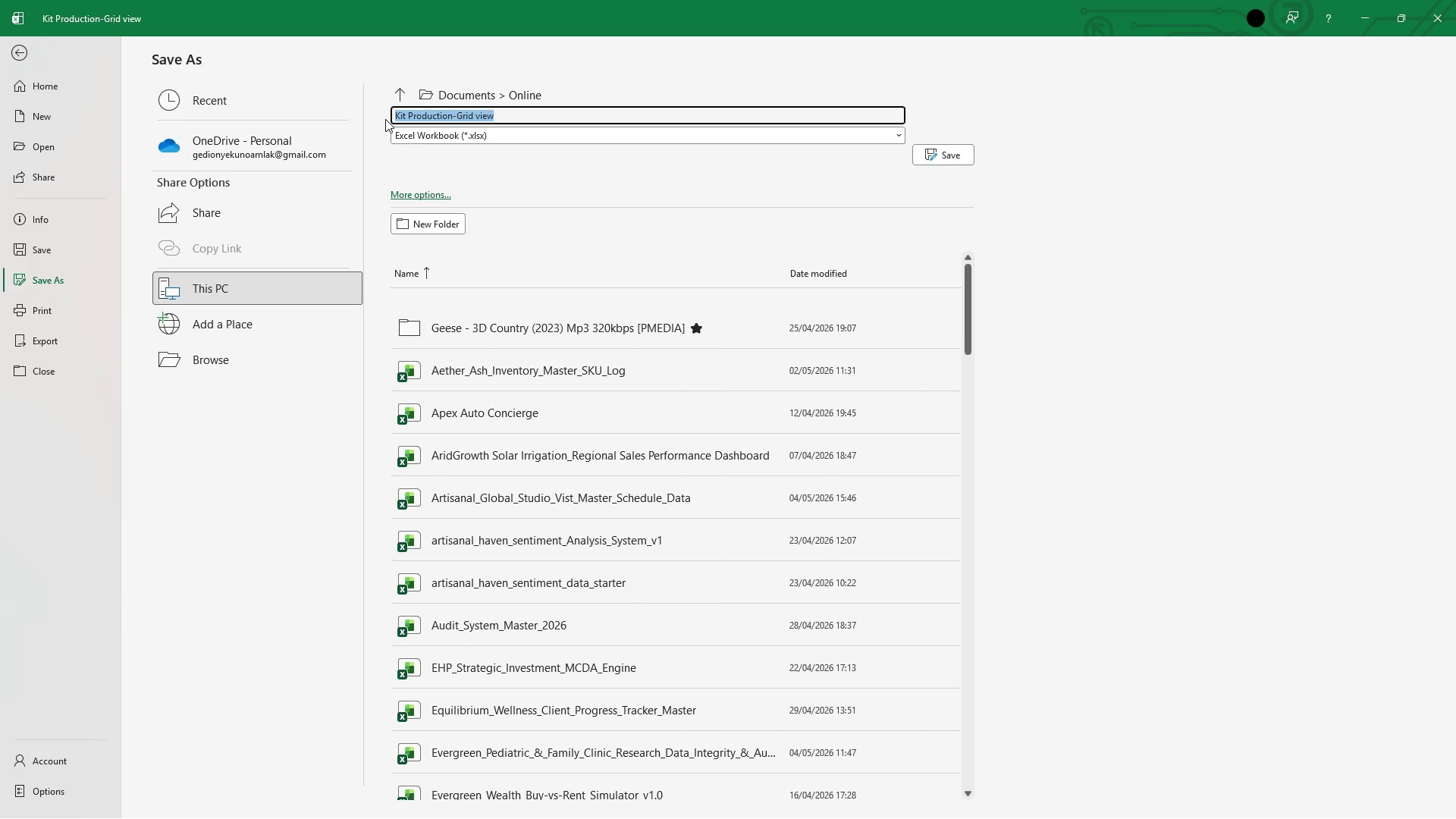 
key(Backspace)
type(Bloom_BOLT_)
key(Backspace)
key(Backspace)
key(Backspace)
key(Backspace)
type(olt_Production_Pulse_DA)
key(Backspace)
type(atasw)
key(Backspace)
type(et)
 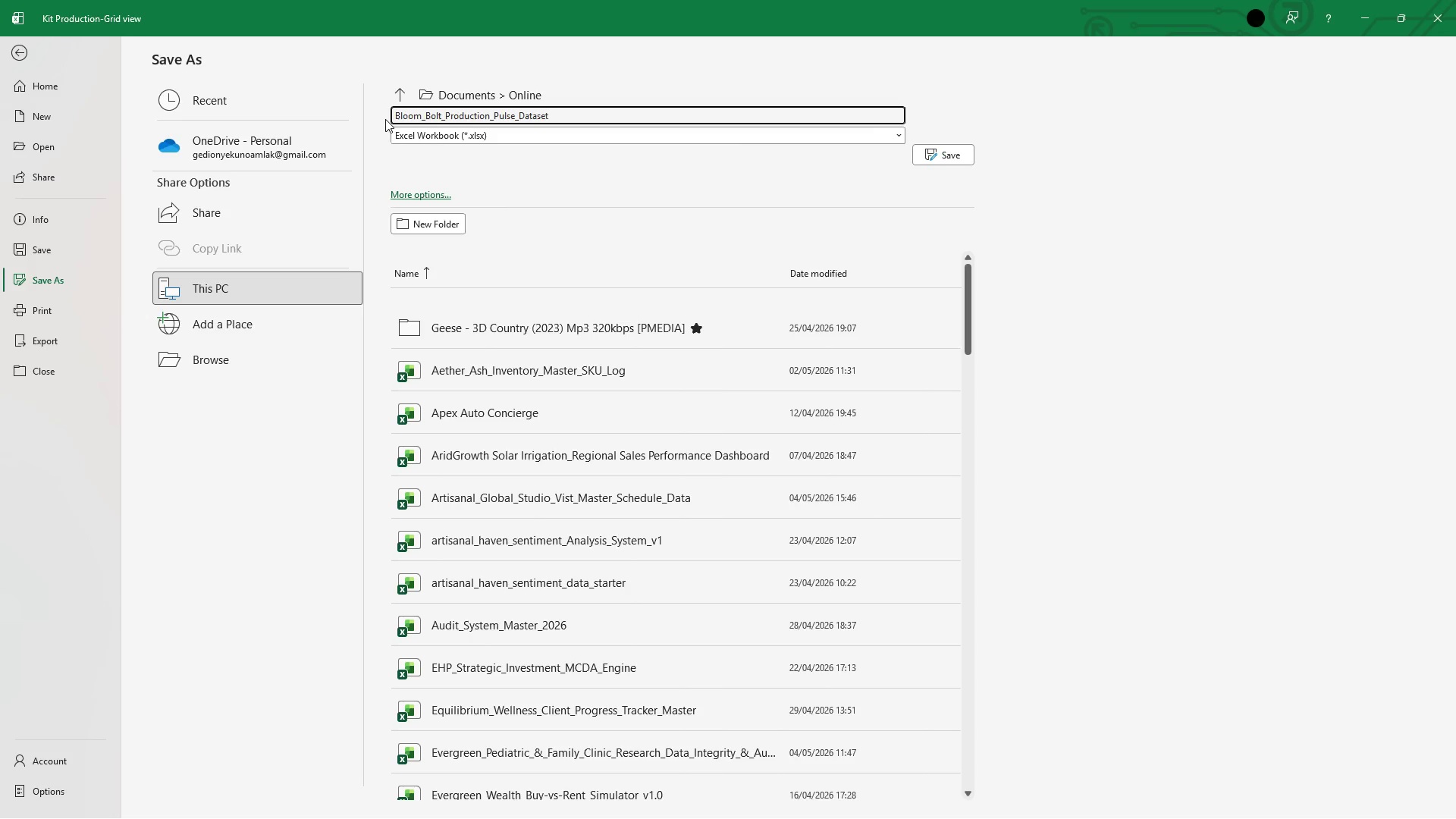 
wait(13.64)
 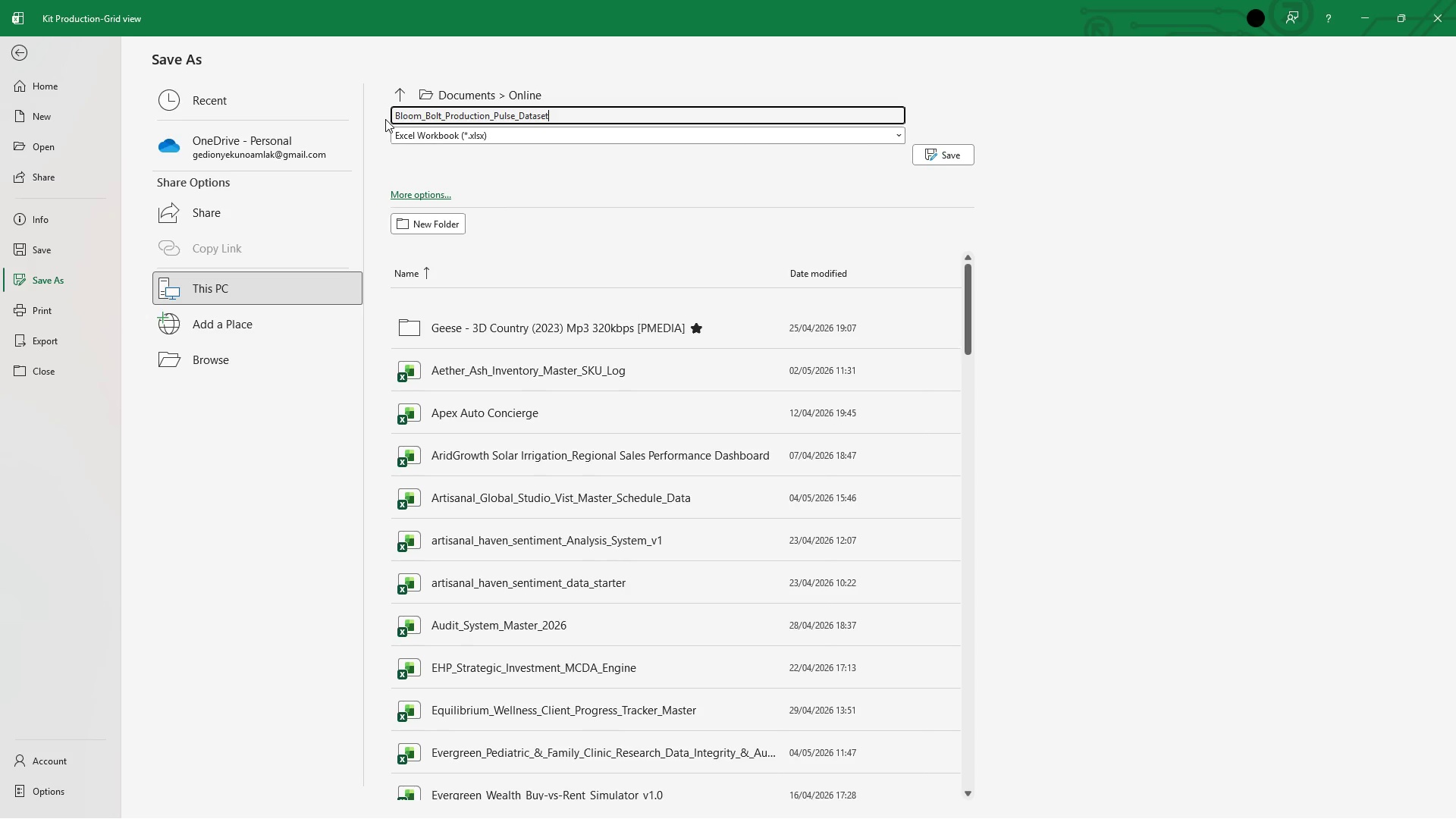 
key(Shift+Minus)
 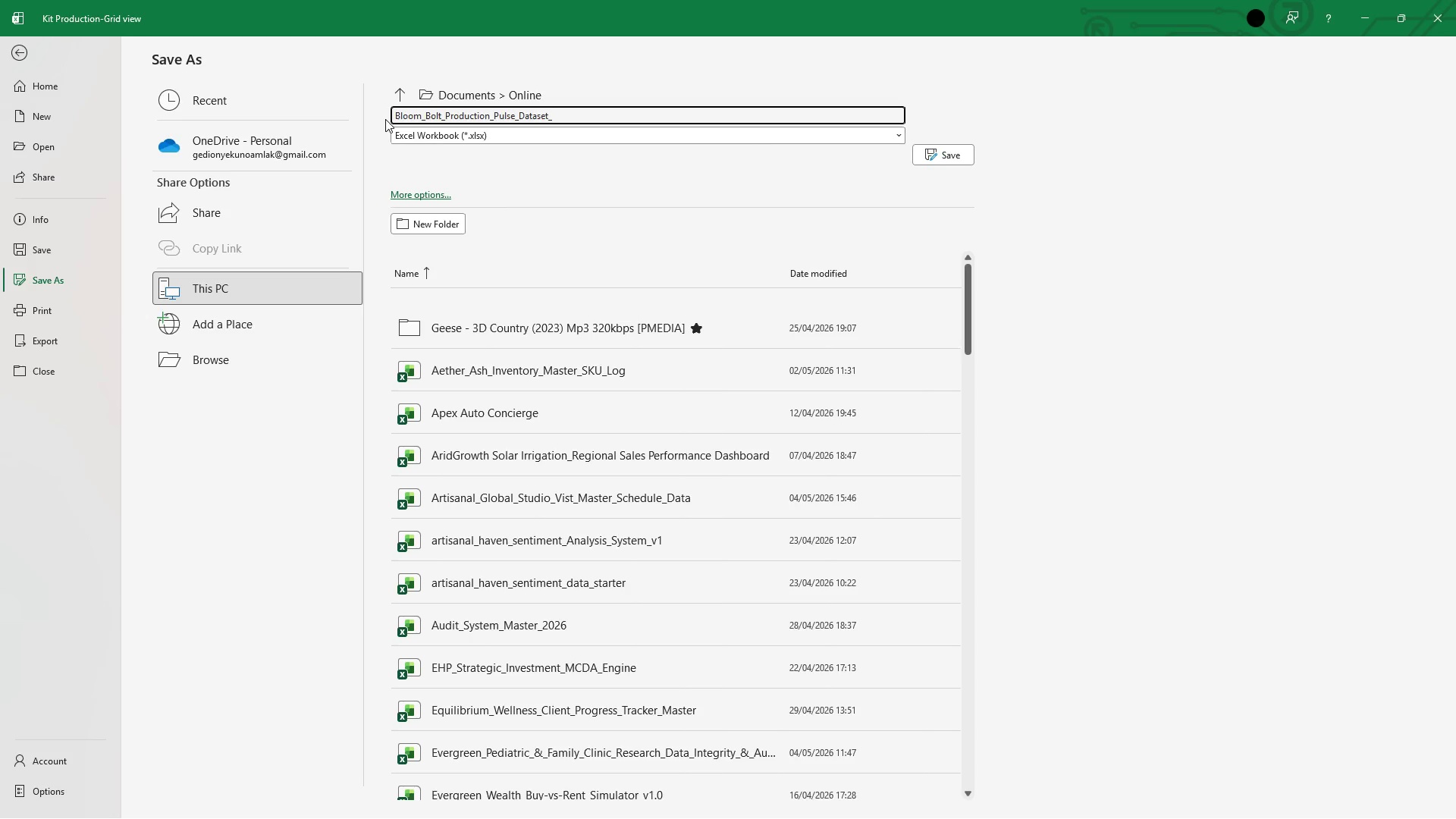 
wait(6.23)
 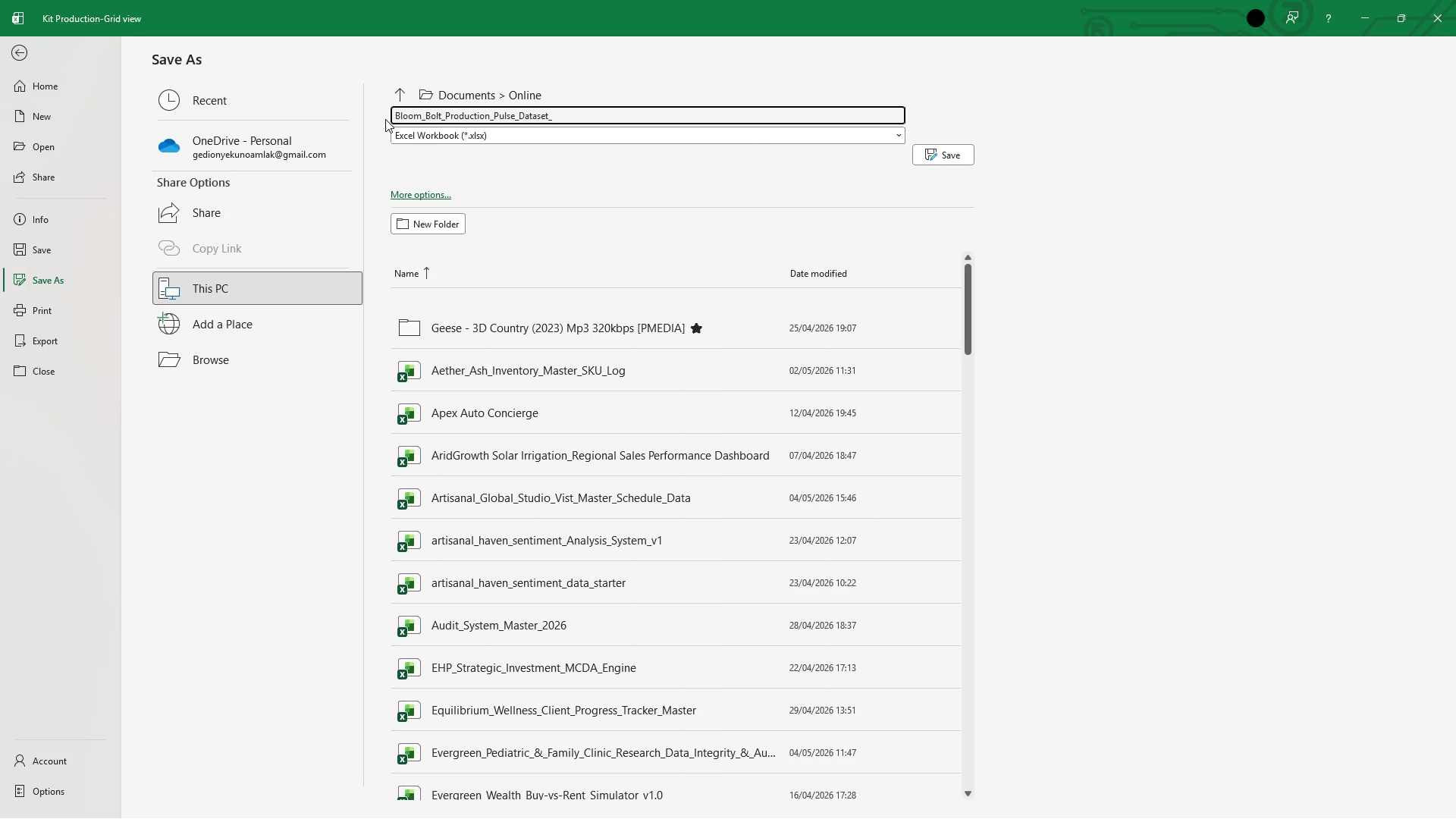 
type(with_)
 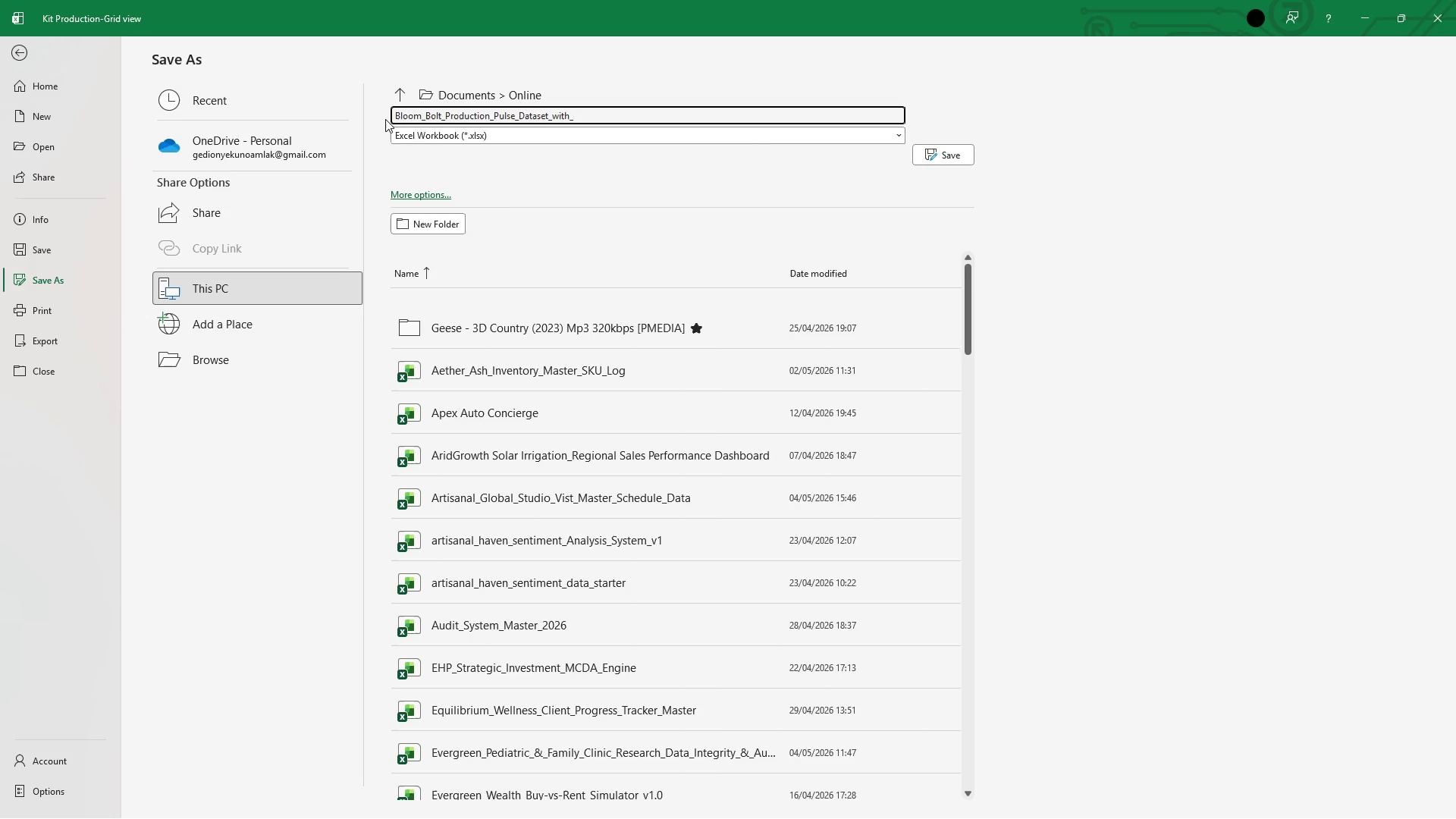 
type(Visual)
 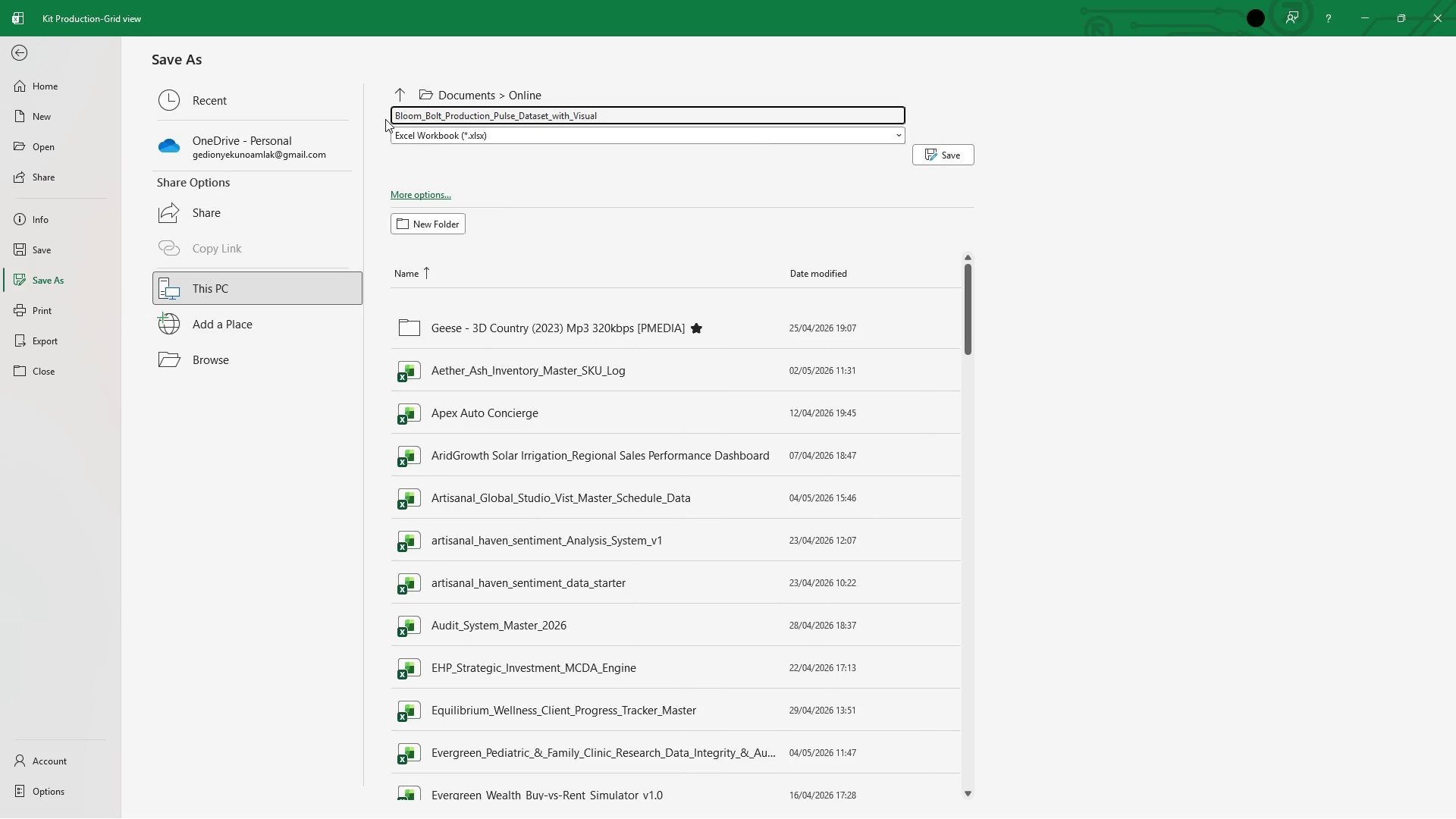 
type(_Gauges)
 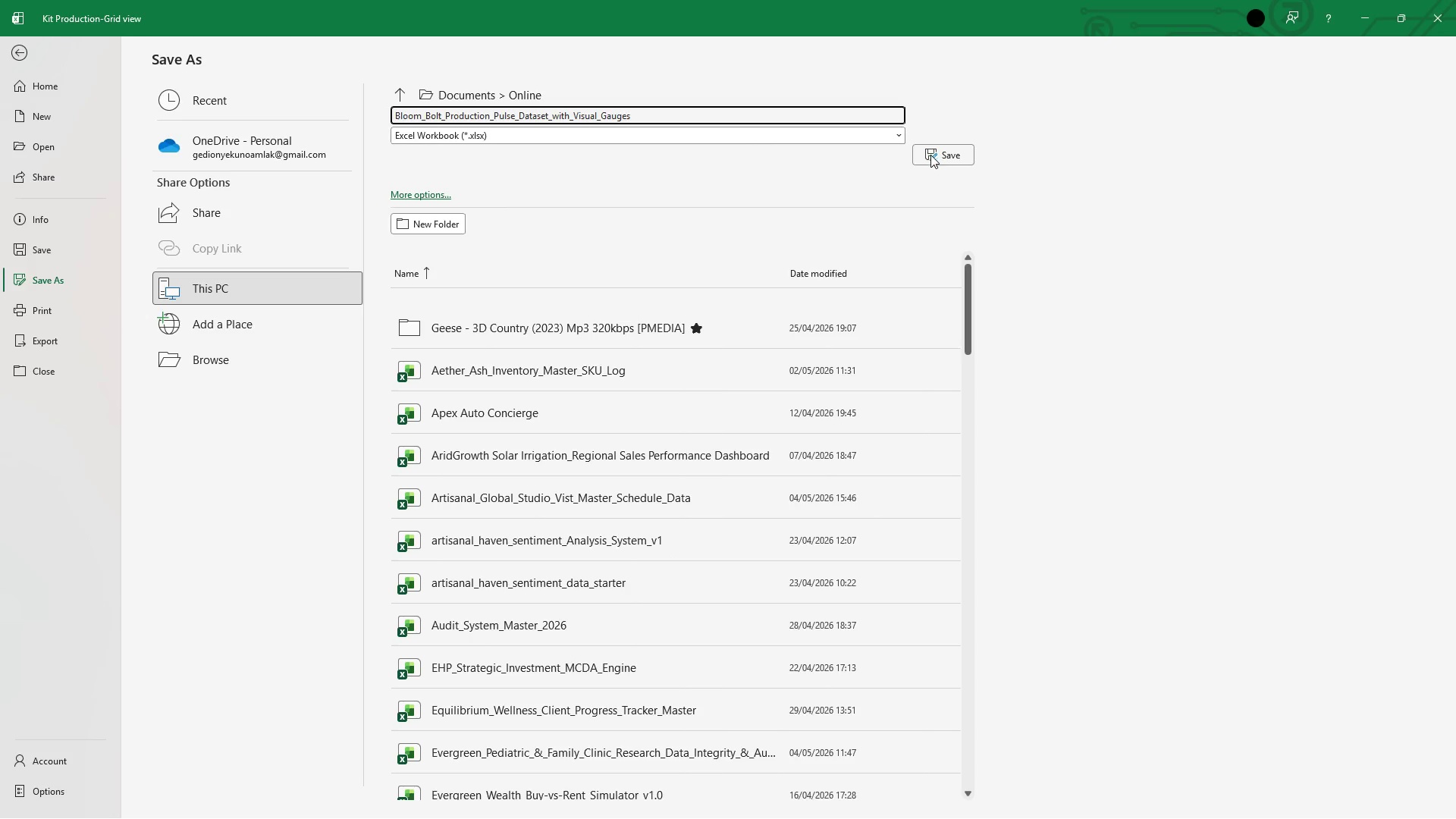 
wait(5.5)
 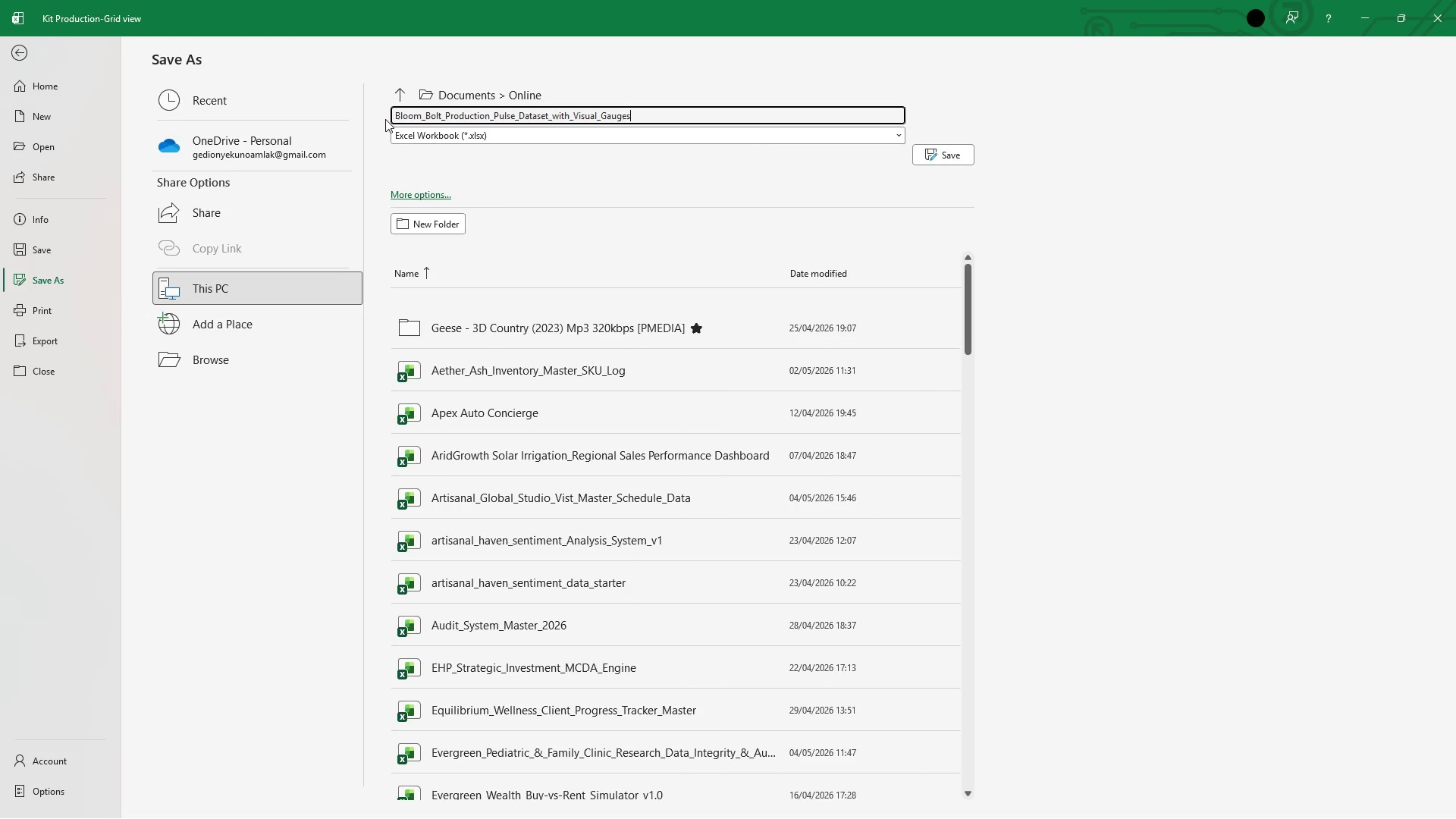 
left_click([933, 155])
 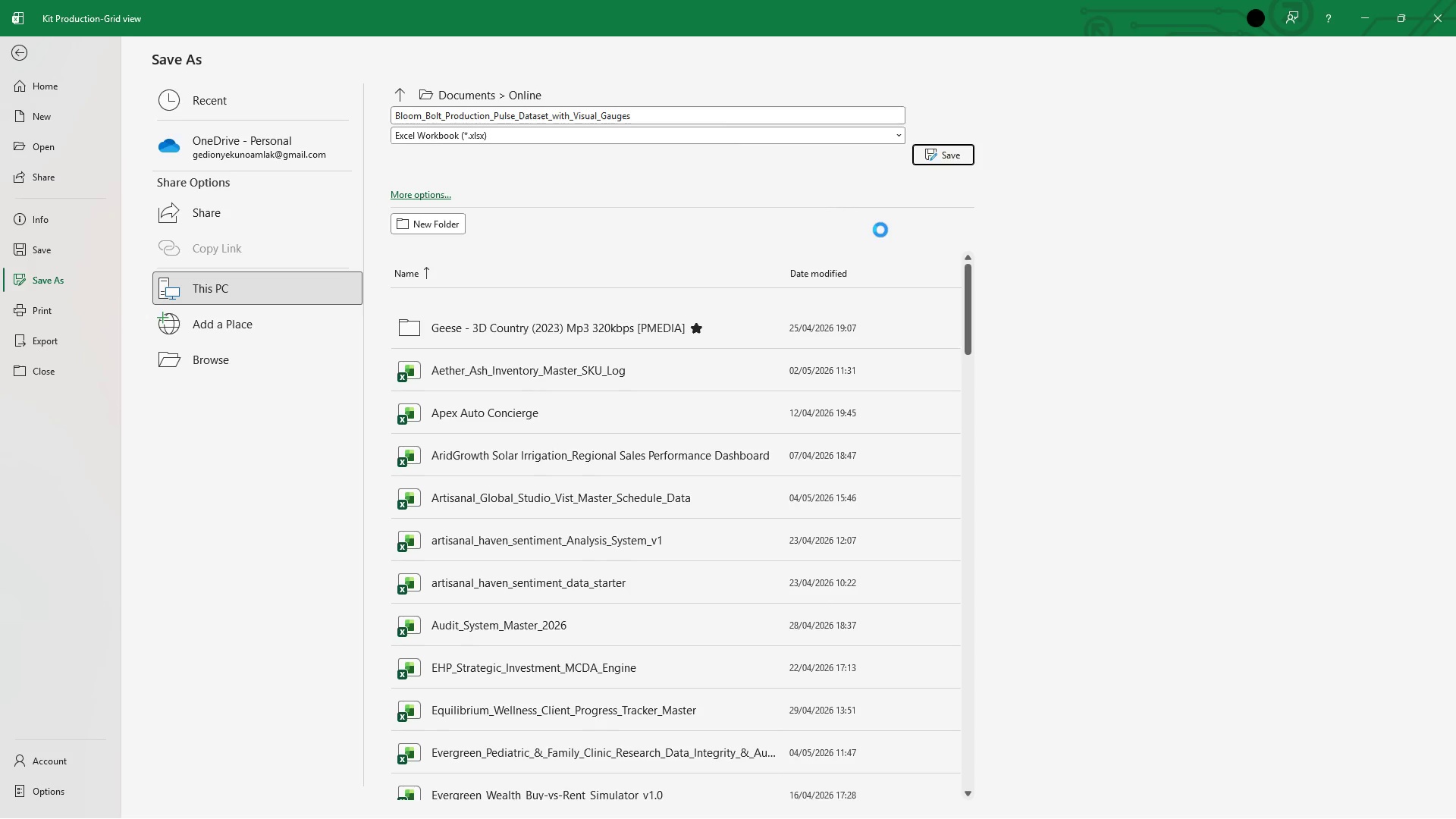 
wait(28.69)
 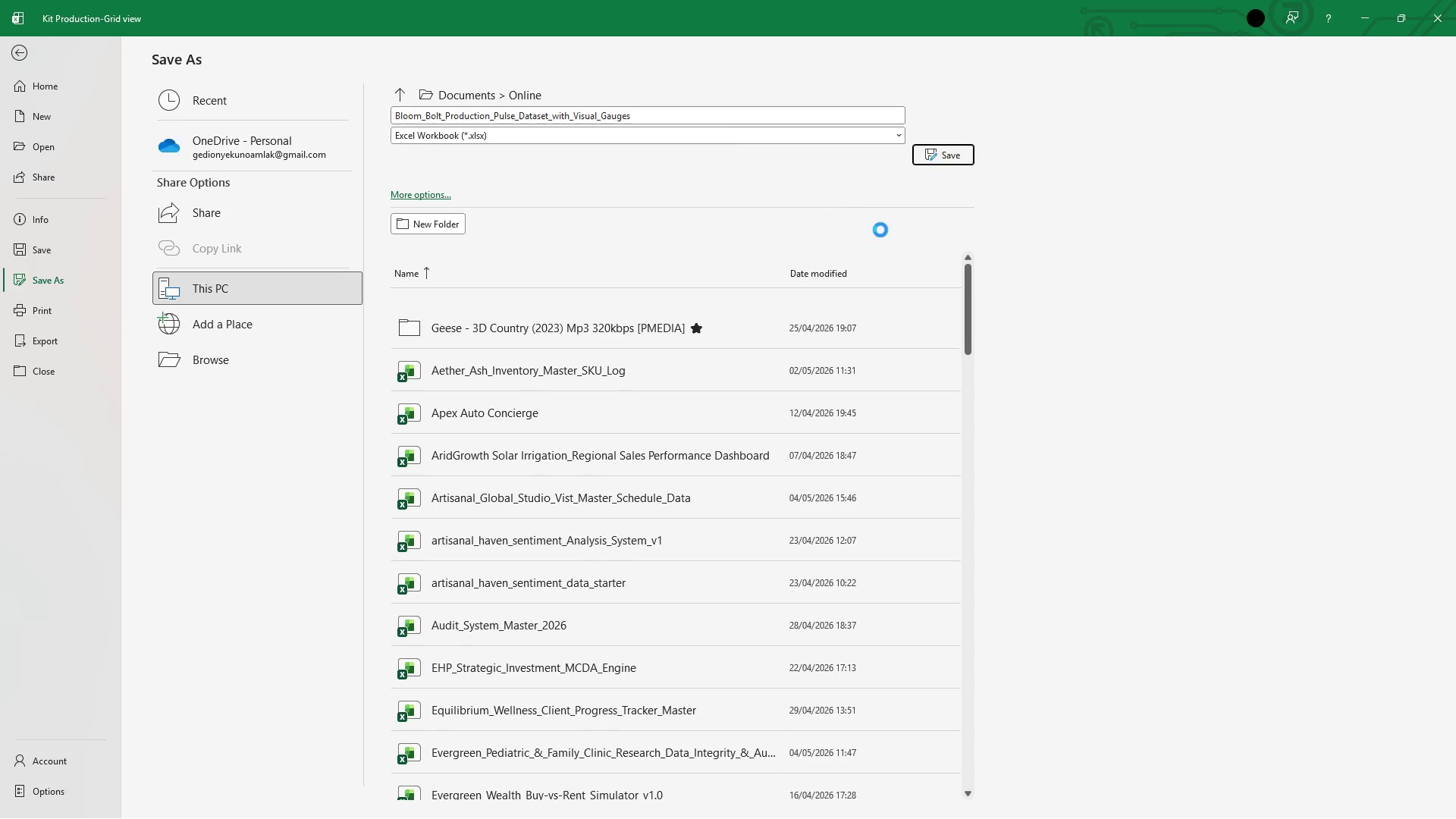 
left_click([1429, 14])
 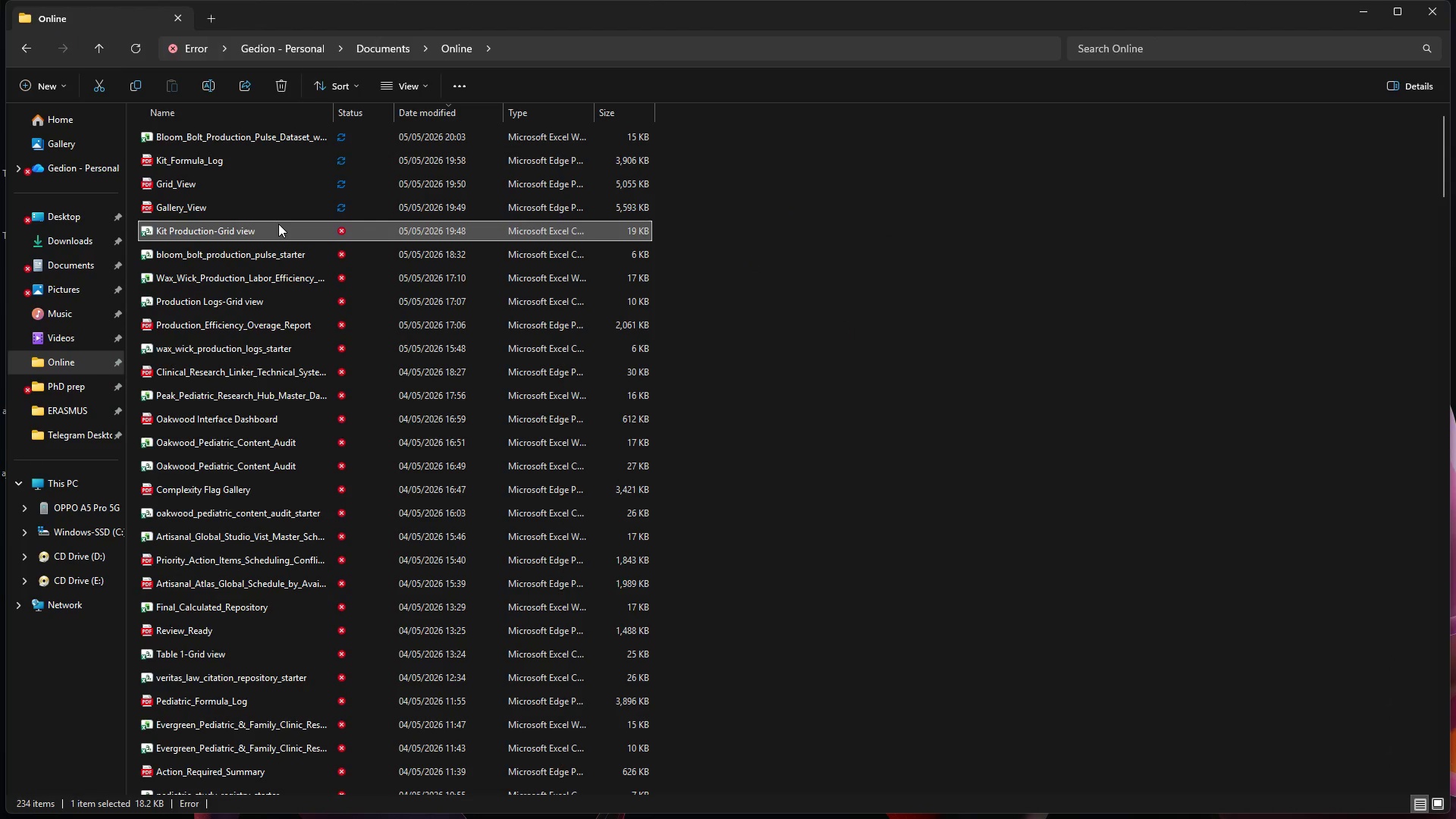 
wait(5.39)
 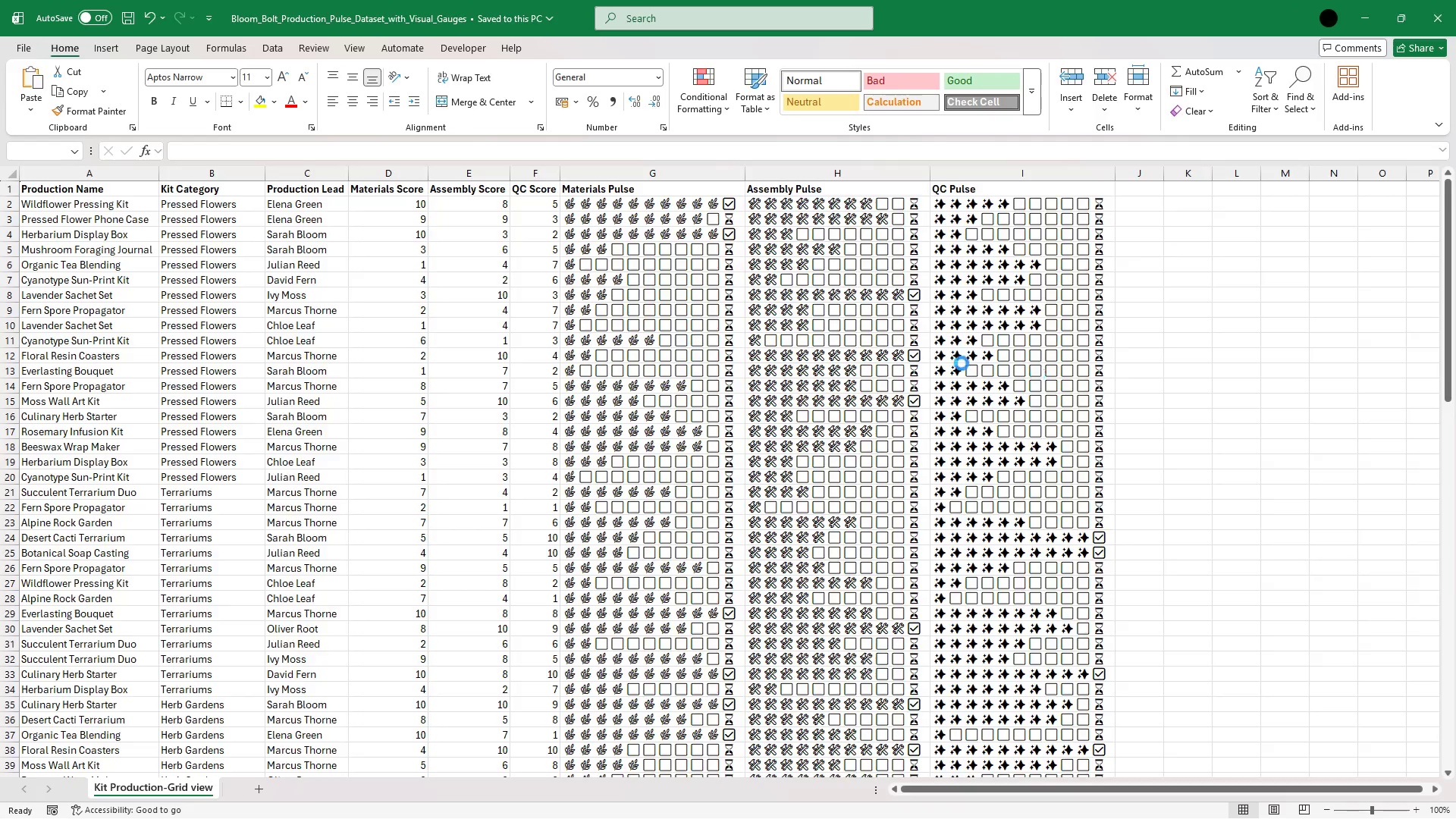 
key(Shift+ArrowDown)
 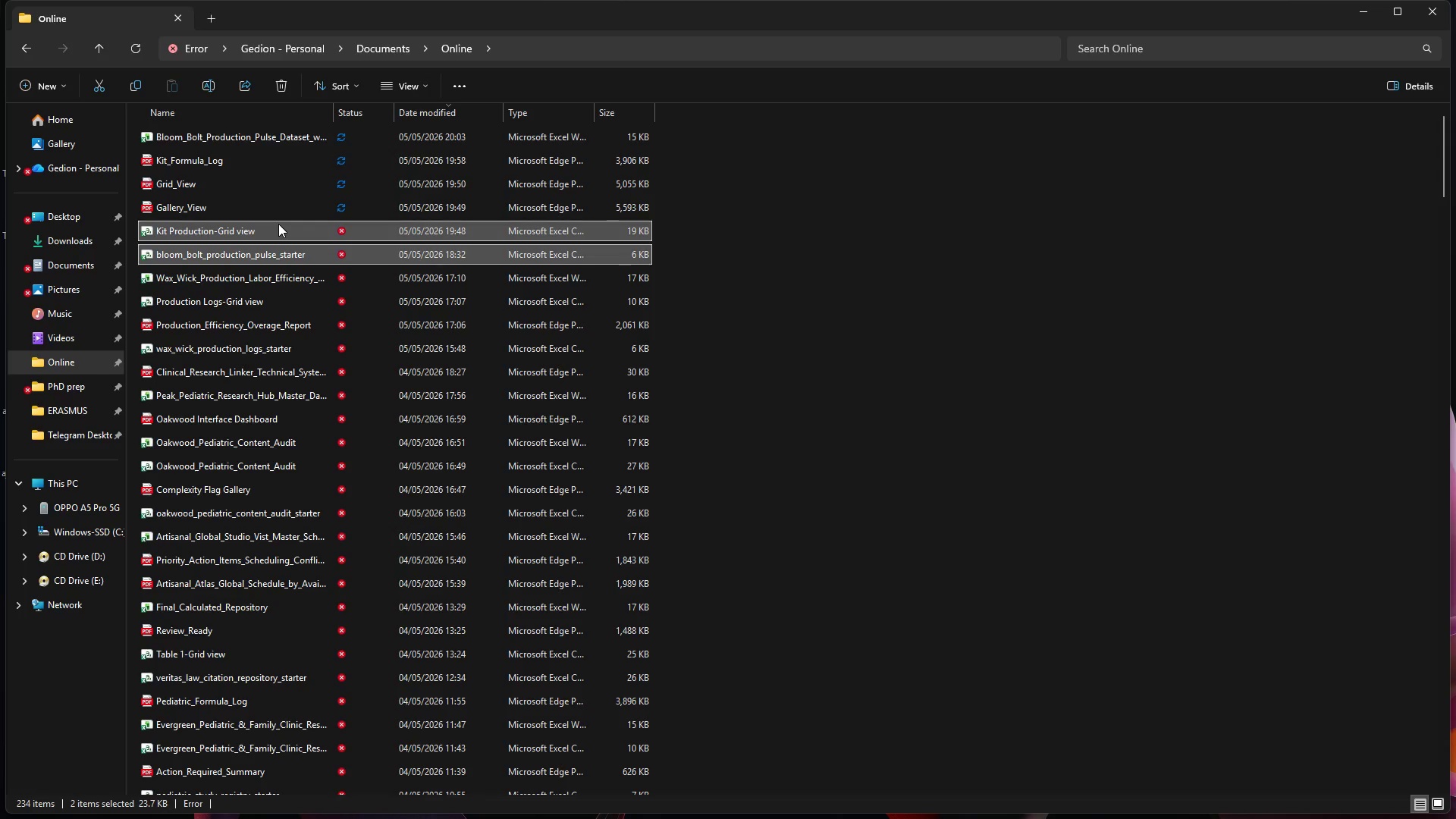 
key(Shift+Delete)
 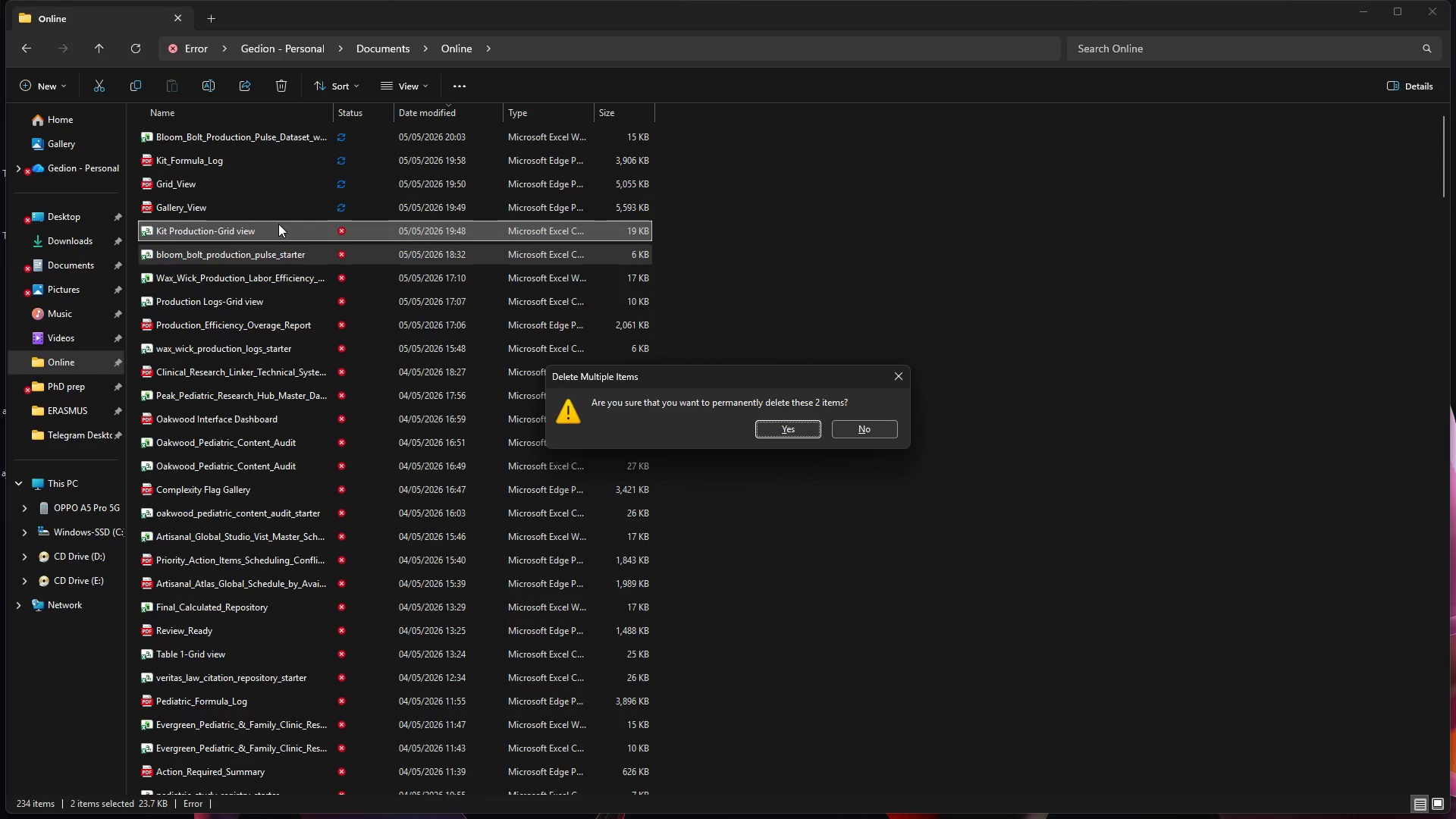 
key(Enter)
 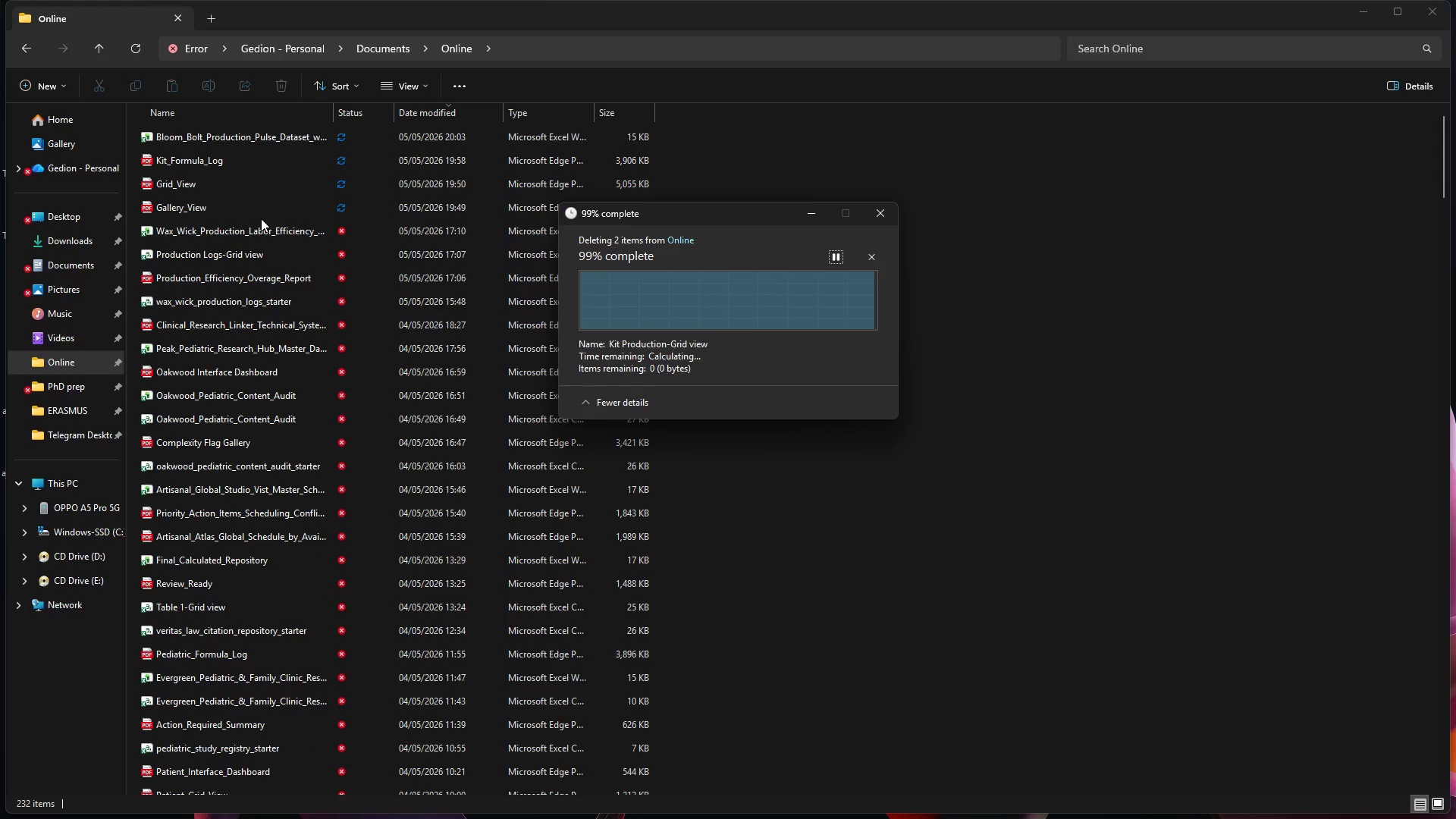 
left_click([262, 214])
 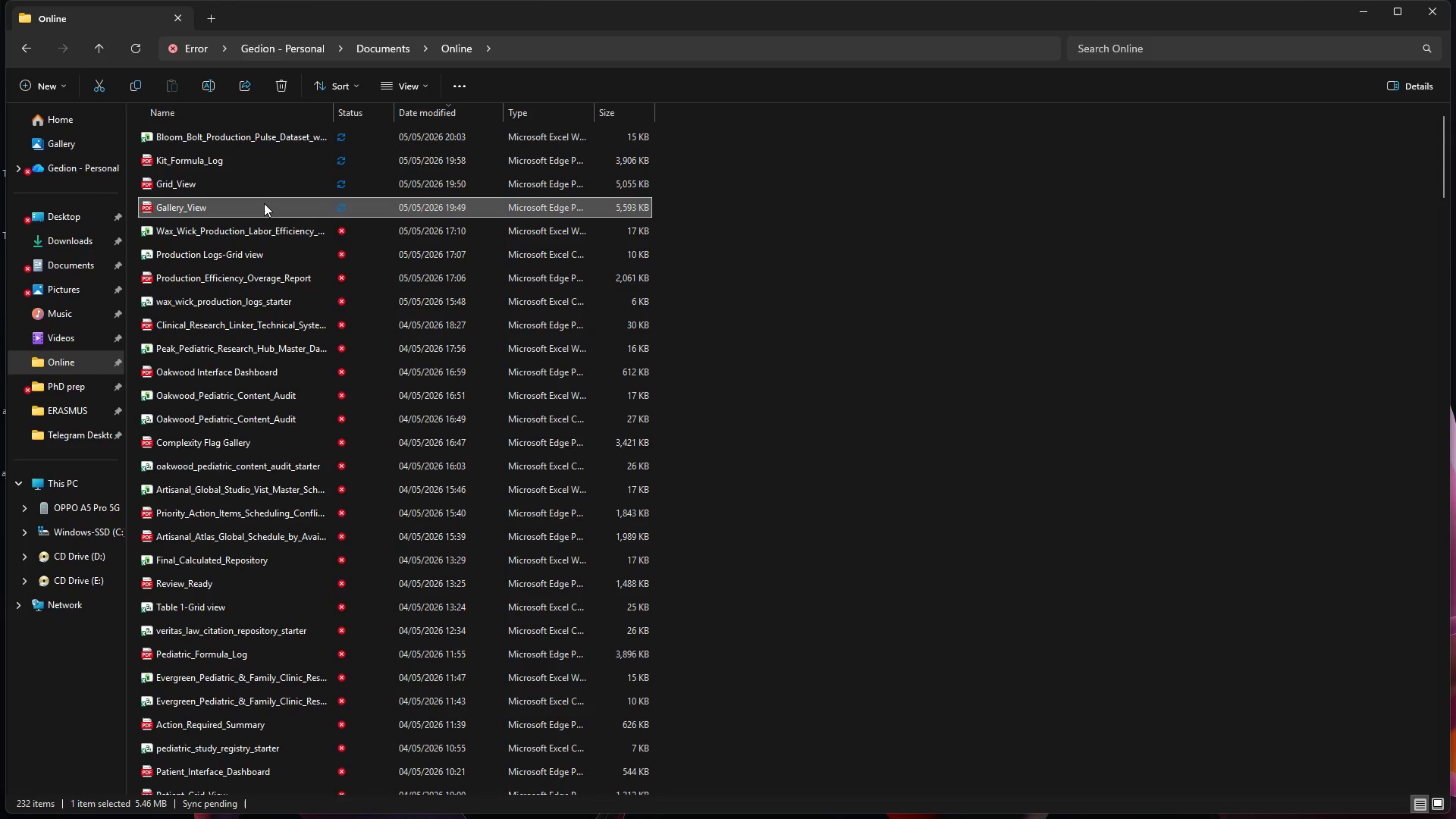 
mouse_move([258, 208])
 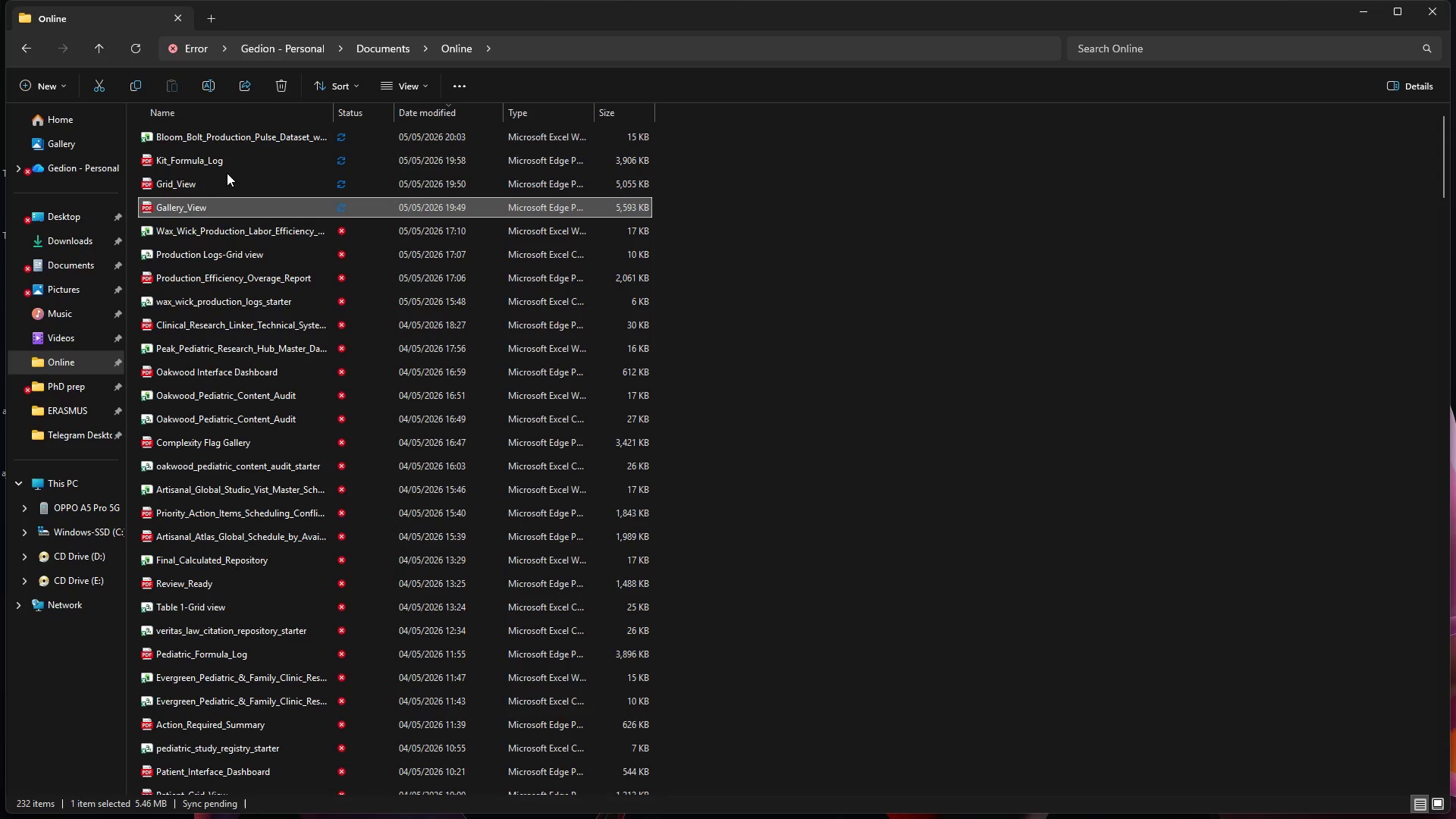 
left_click([229, 159])
 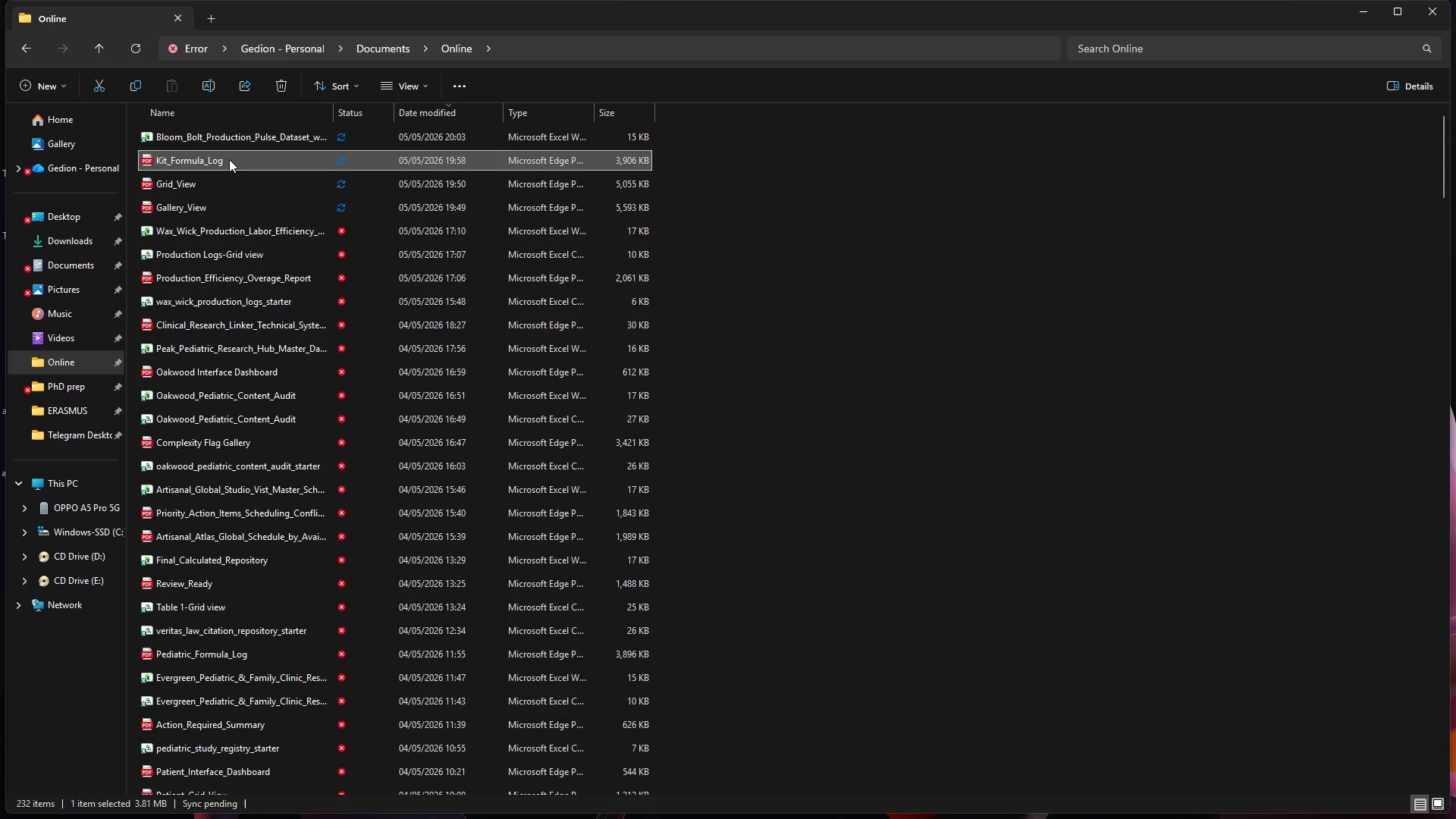 
right_click([229, 159])
 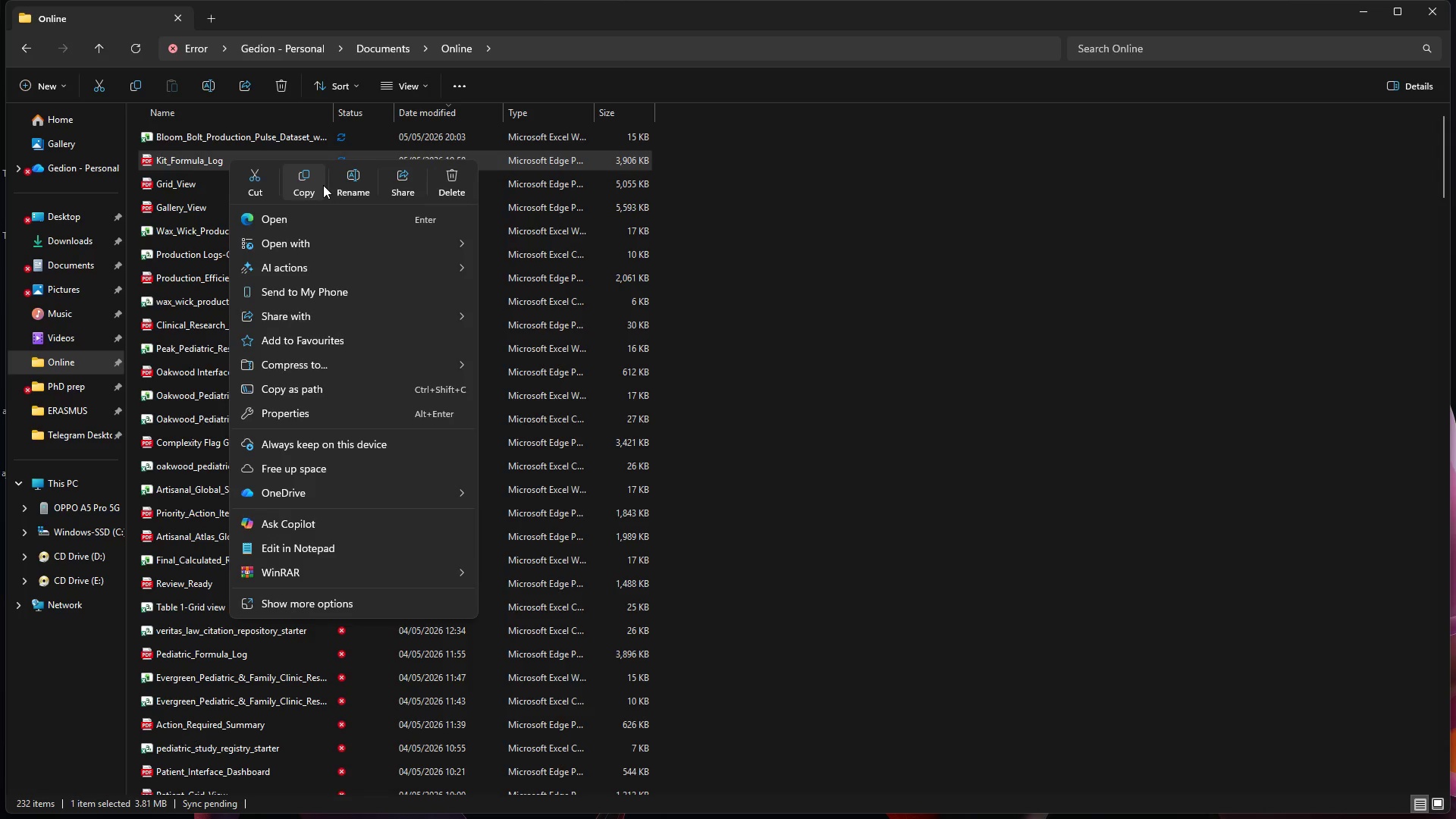 
left_click([346, 184])
 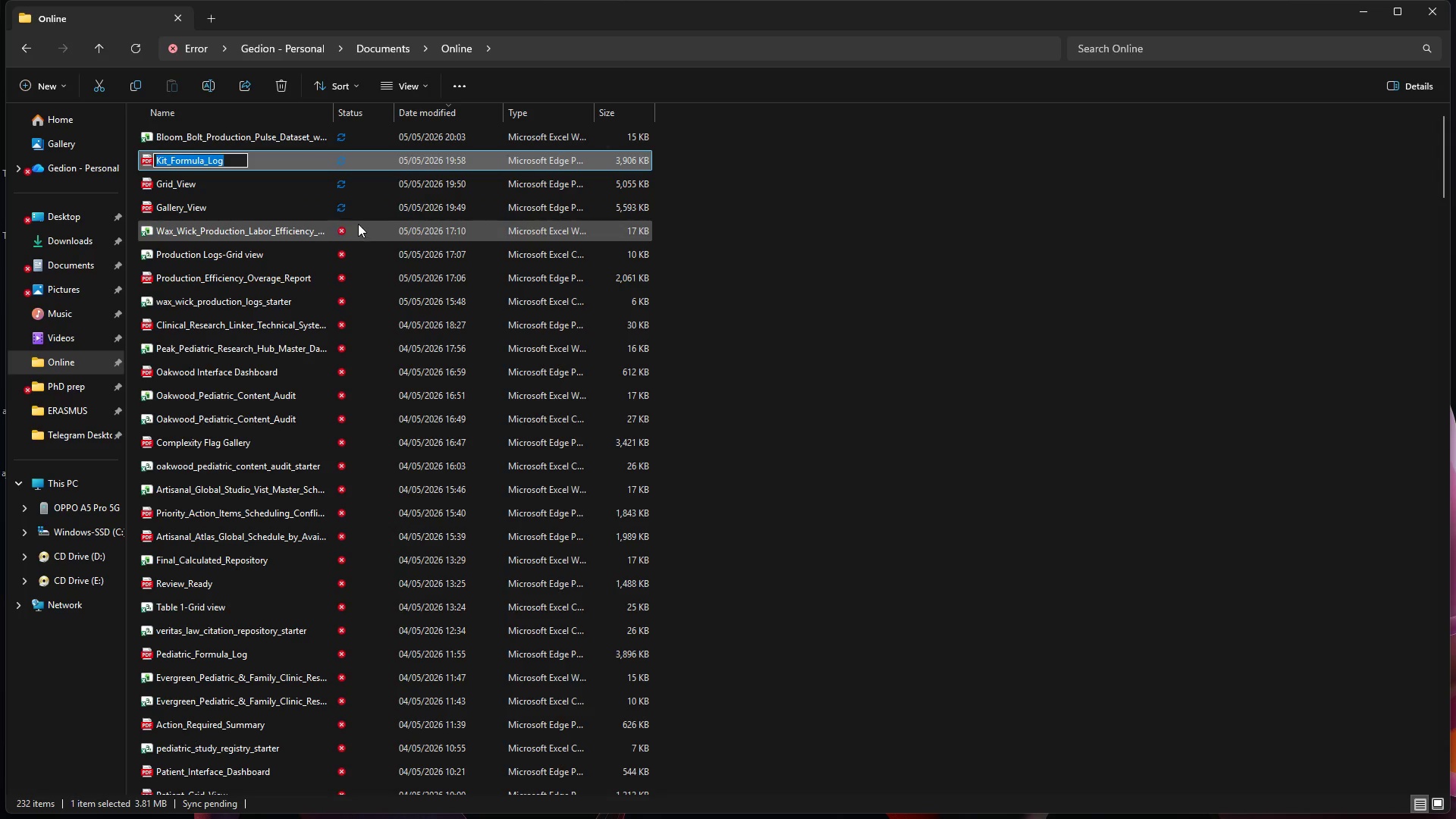 
key(Backspace)
type(Bloom_Bolt_Visual_Logic_and_Formula_R)
key(Backspace)
type(Technical)
 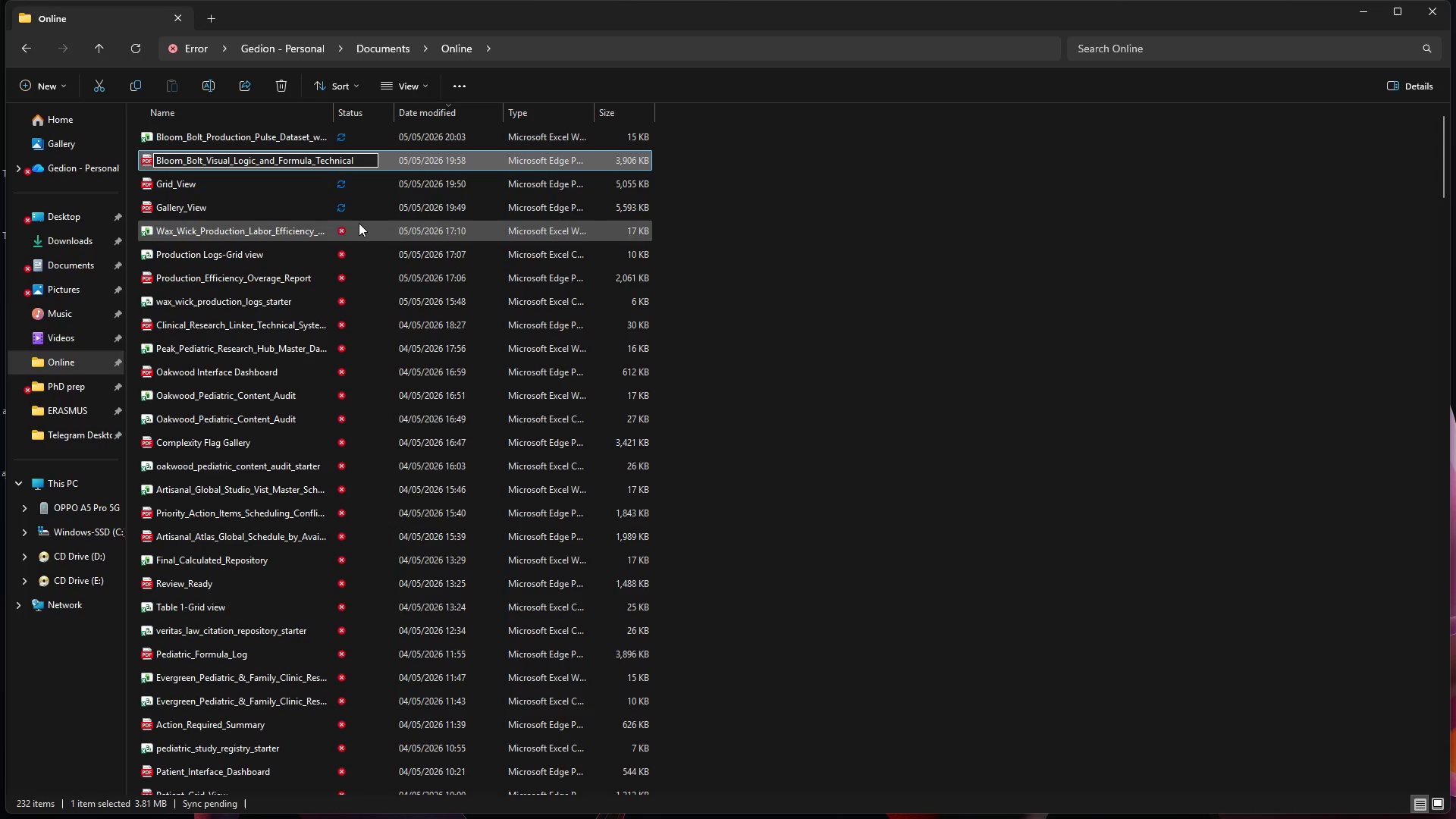 
wait(11.75)
 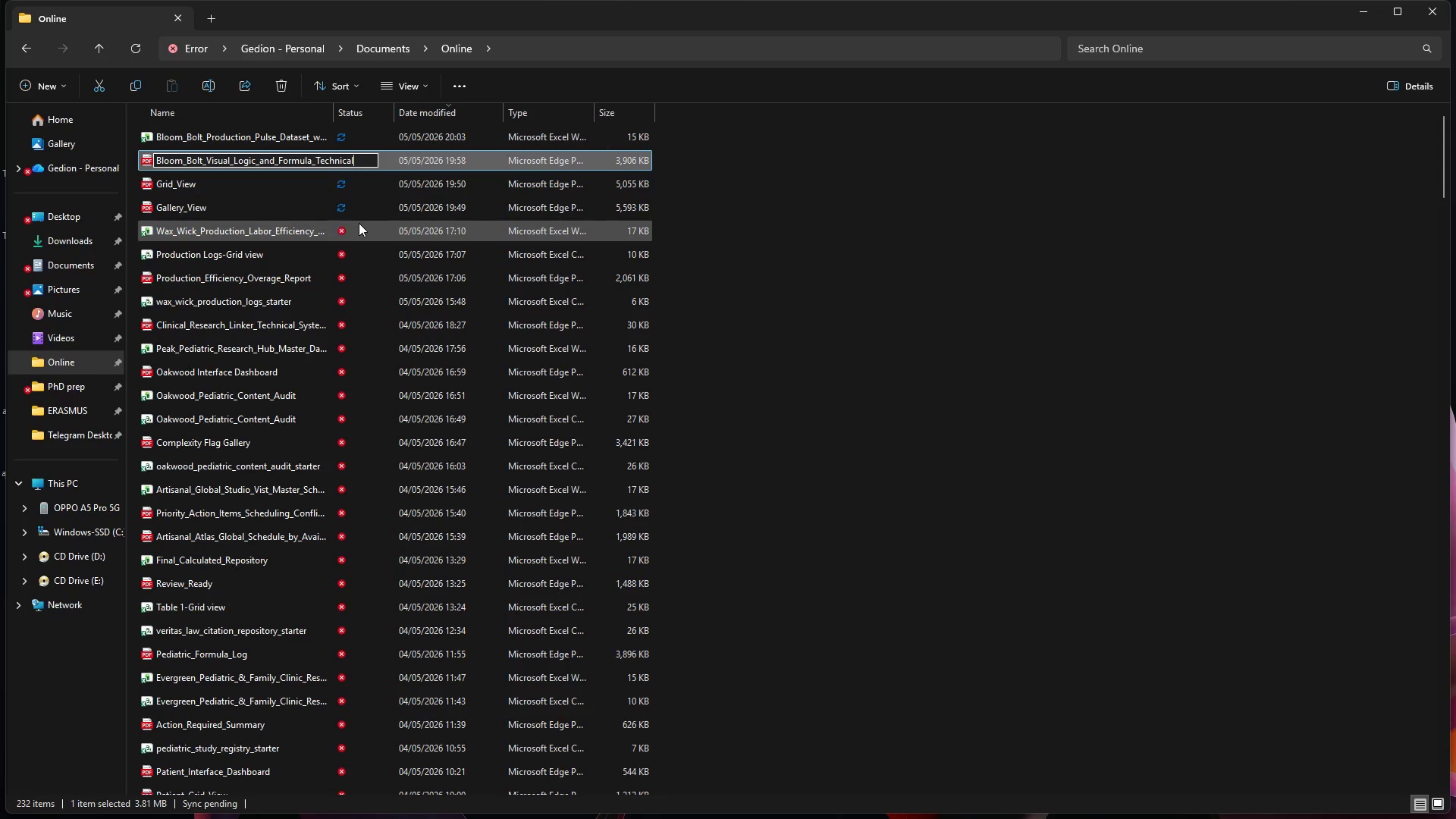 
type(_Documentation)
 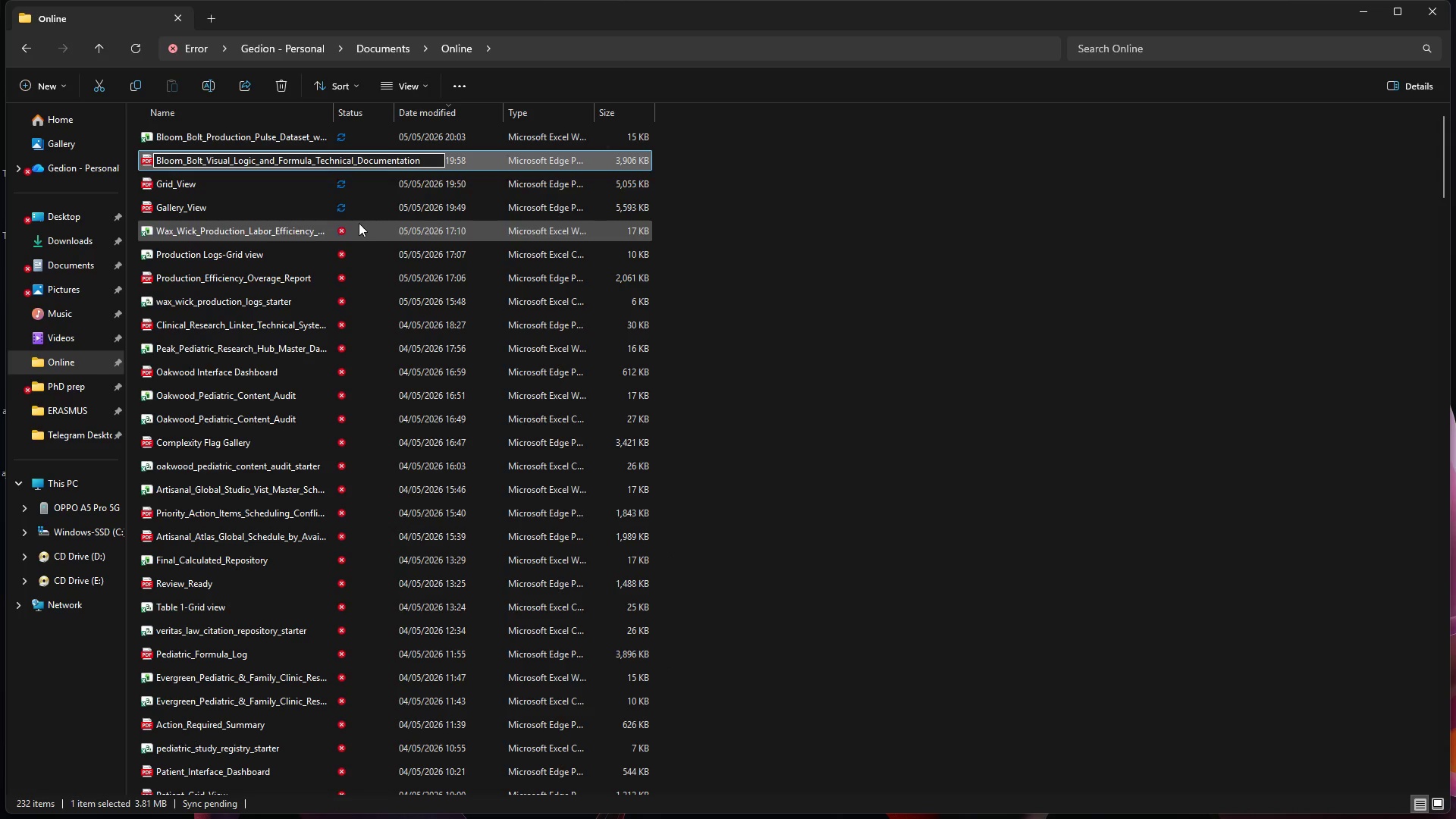 
left_click([756, 224])
 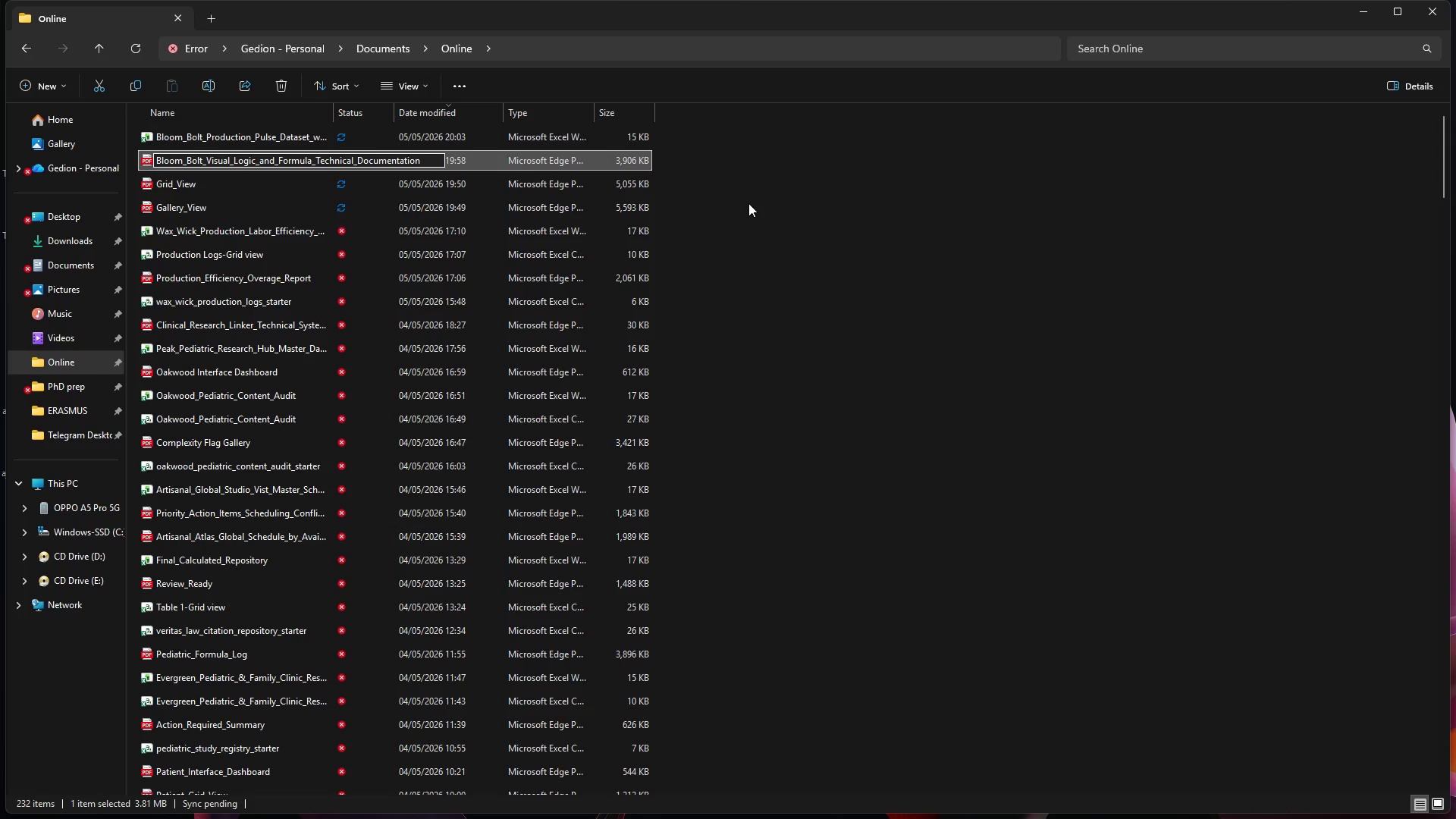 
double_click([748, 203])
 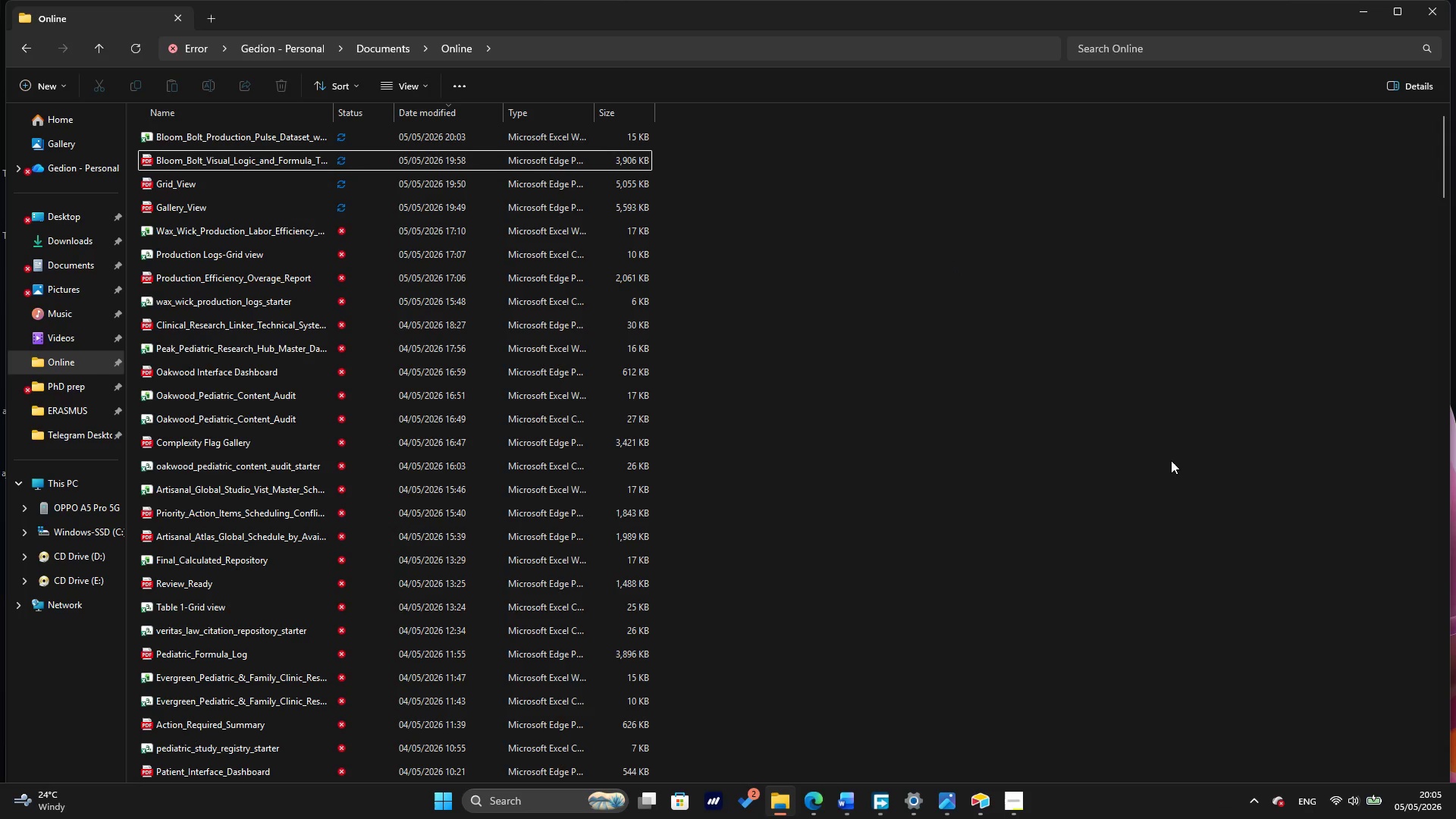 
wait(6.74)
 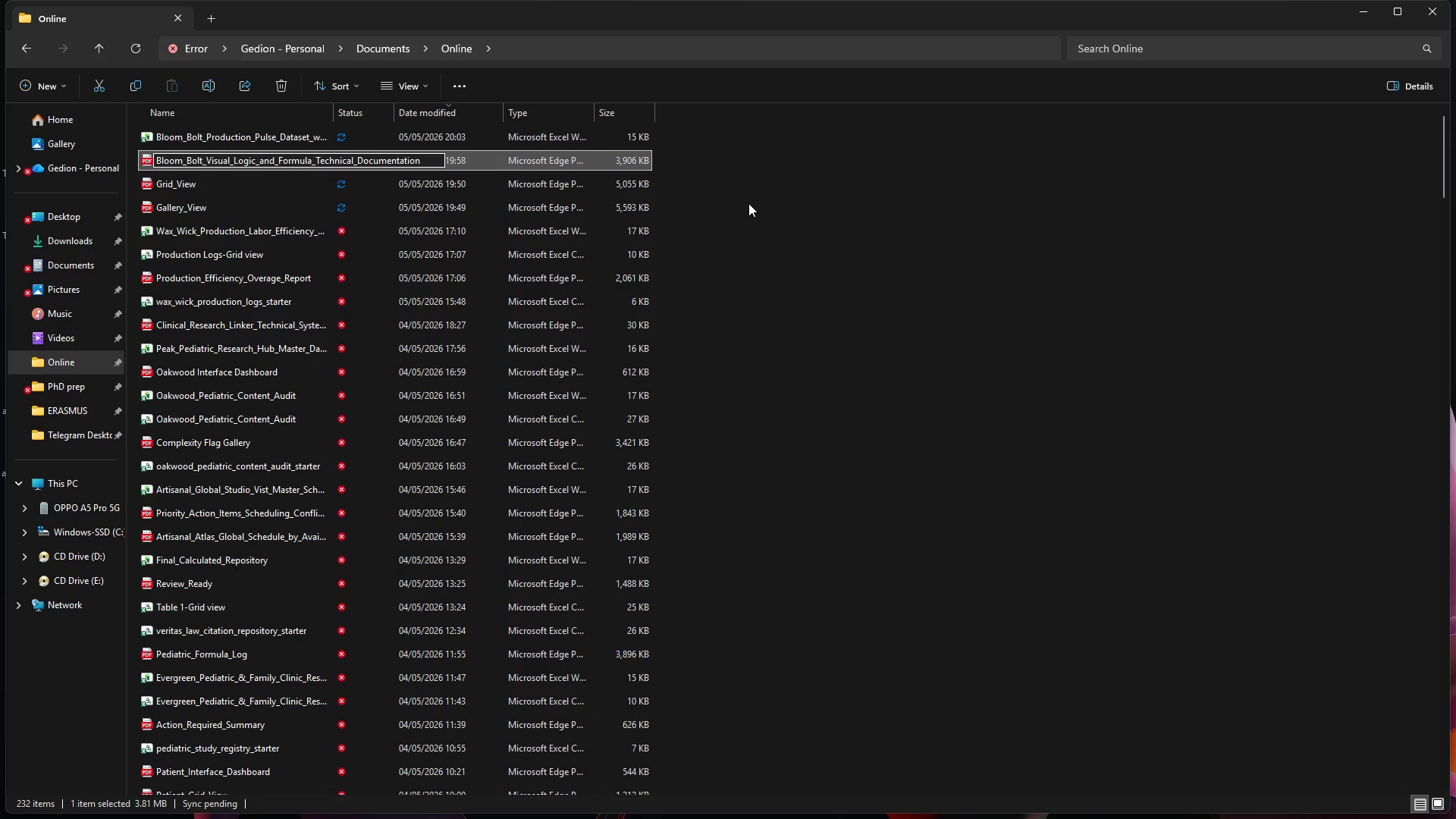 
mouse_move([300, 197])
 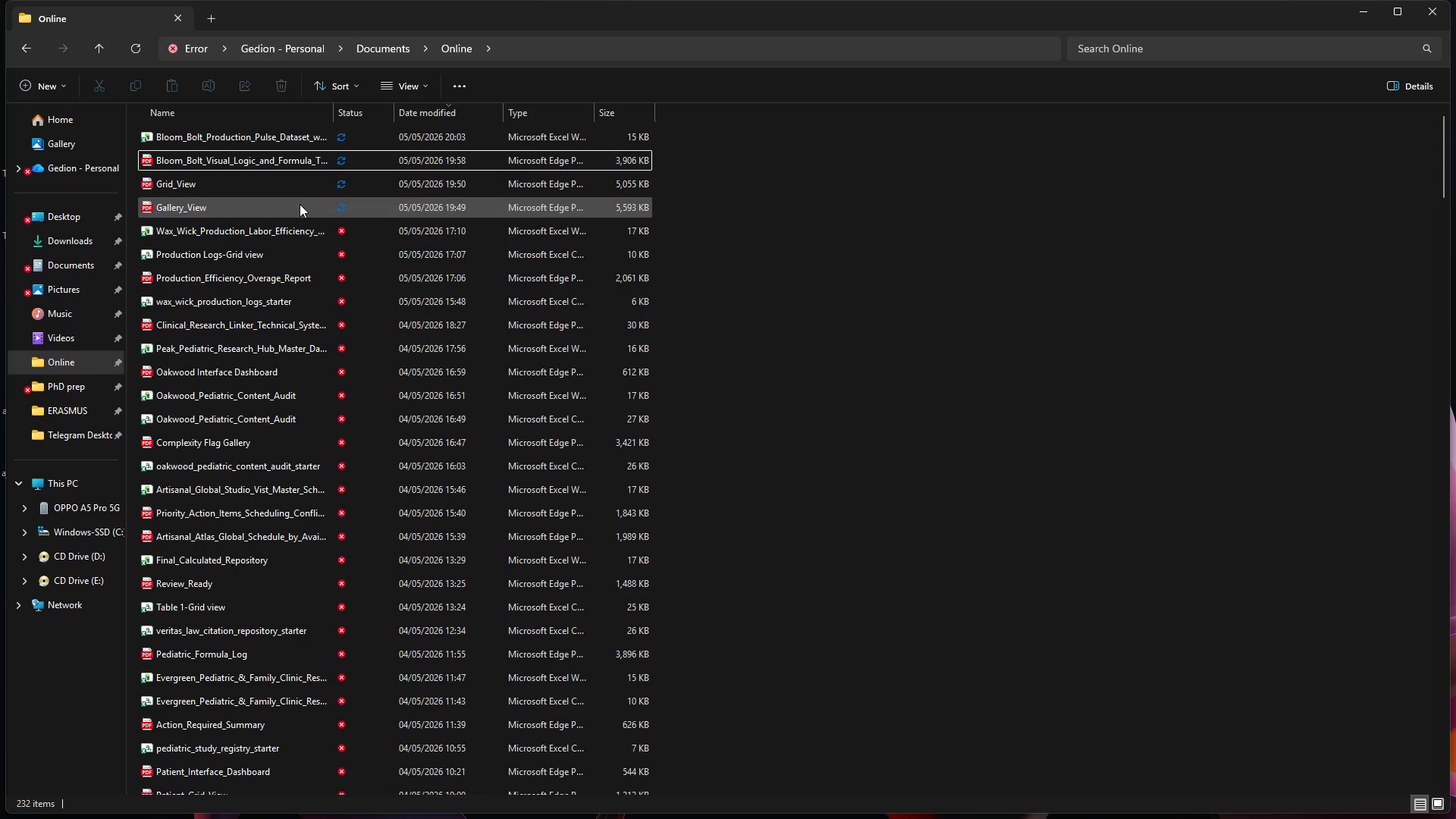 
wait(5.73)
 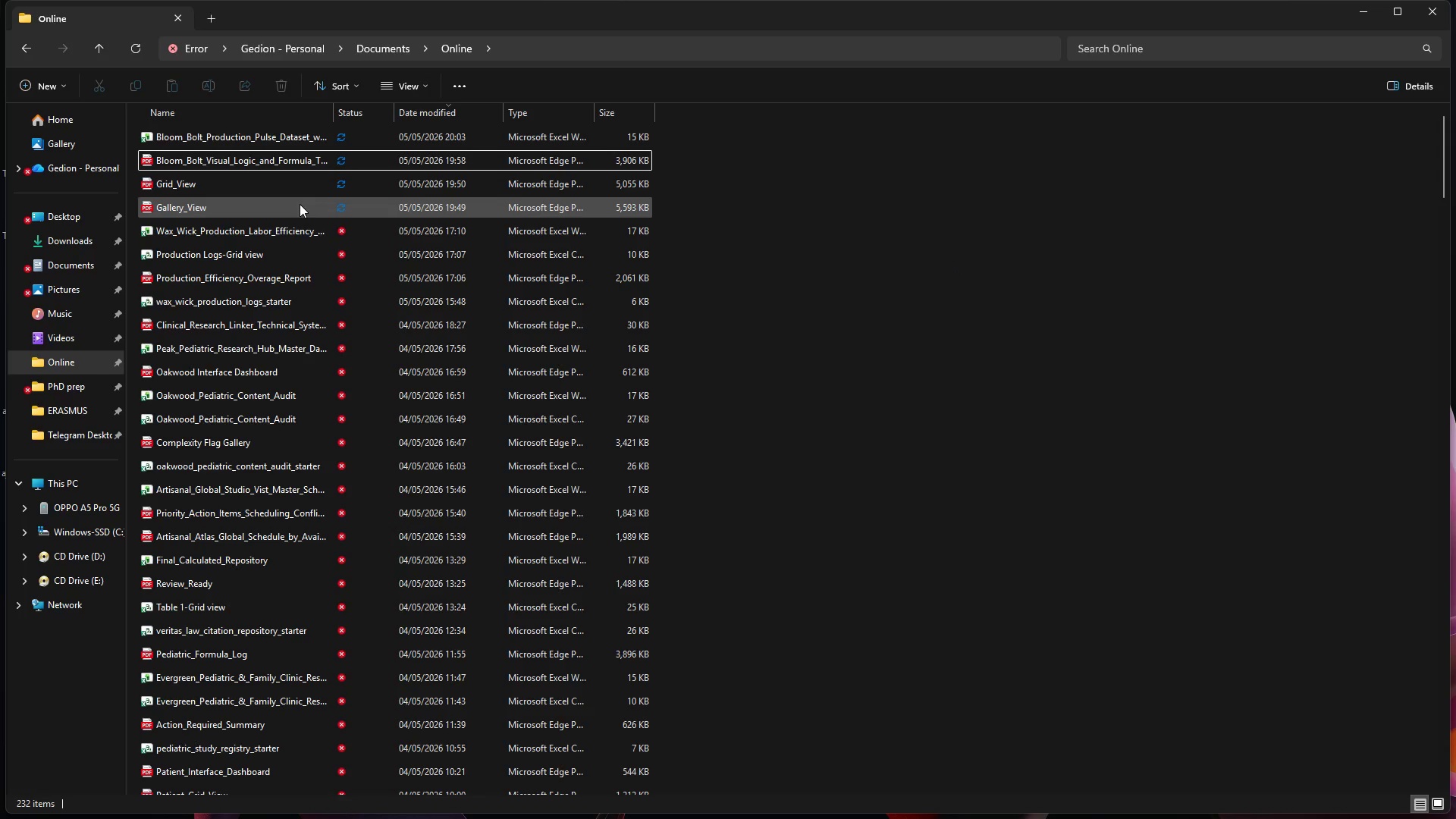 
left_click([286, 189])
 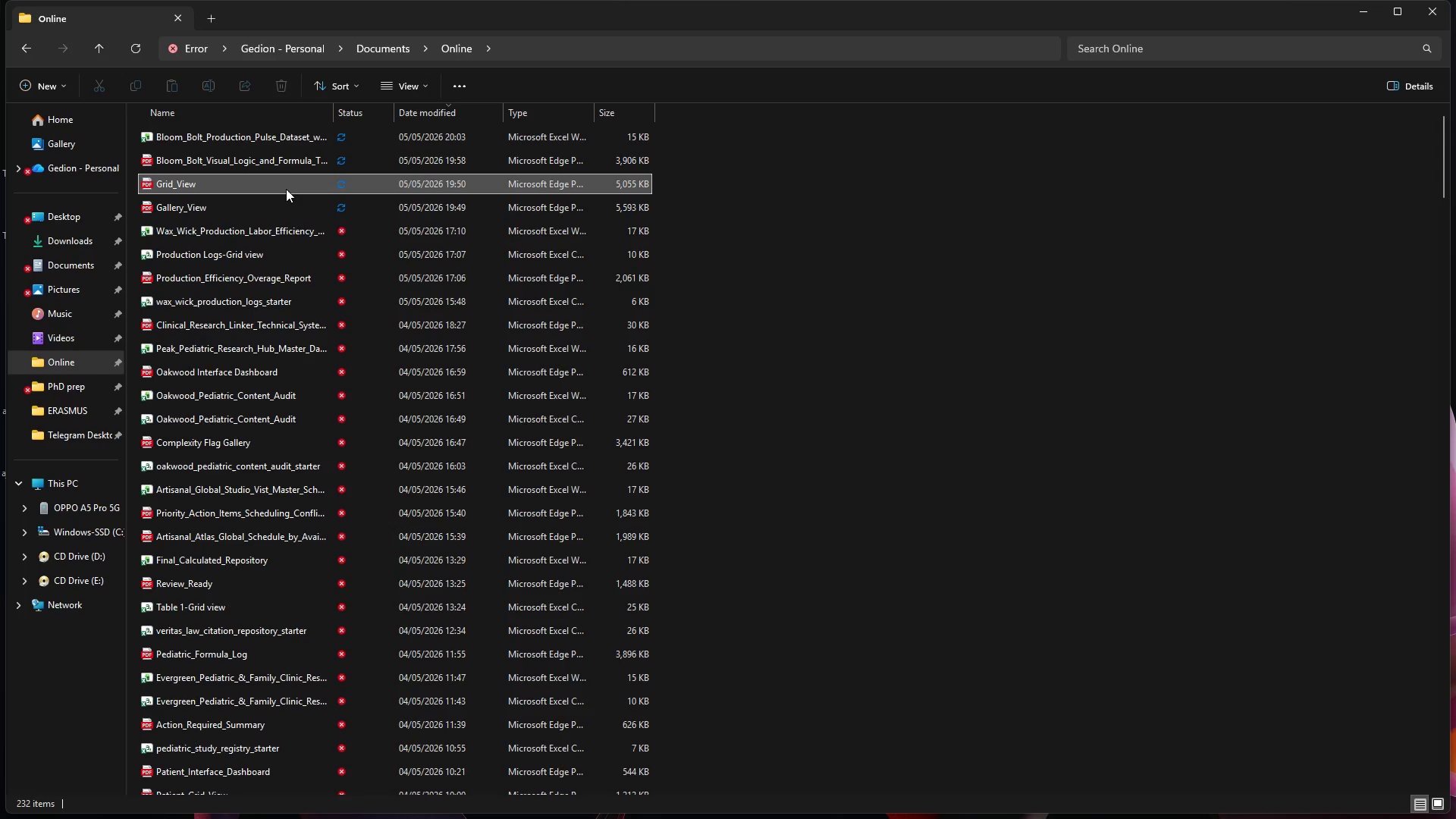 
right_click([286, 189])
 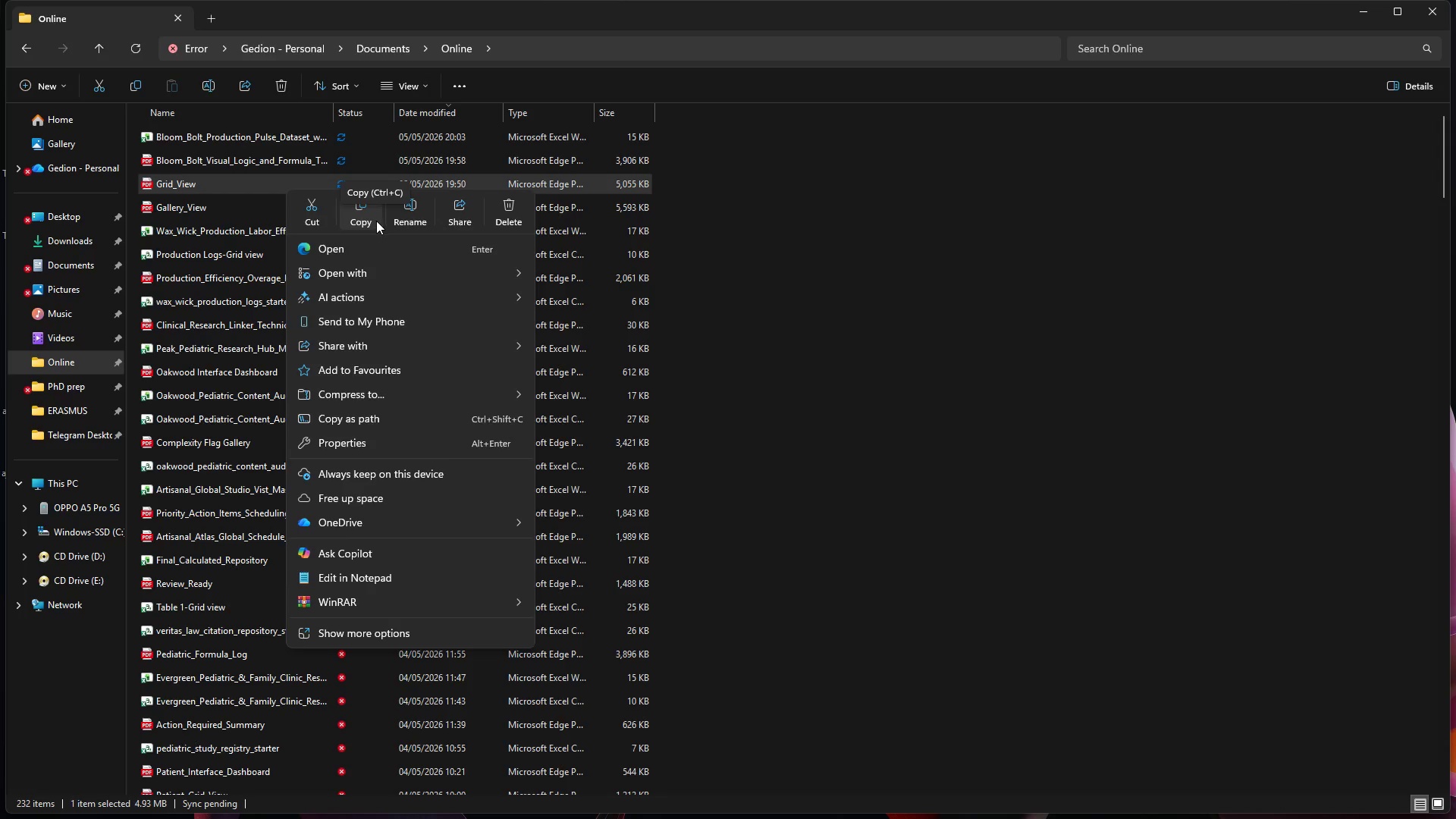 
wait(6.94)
 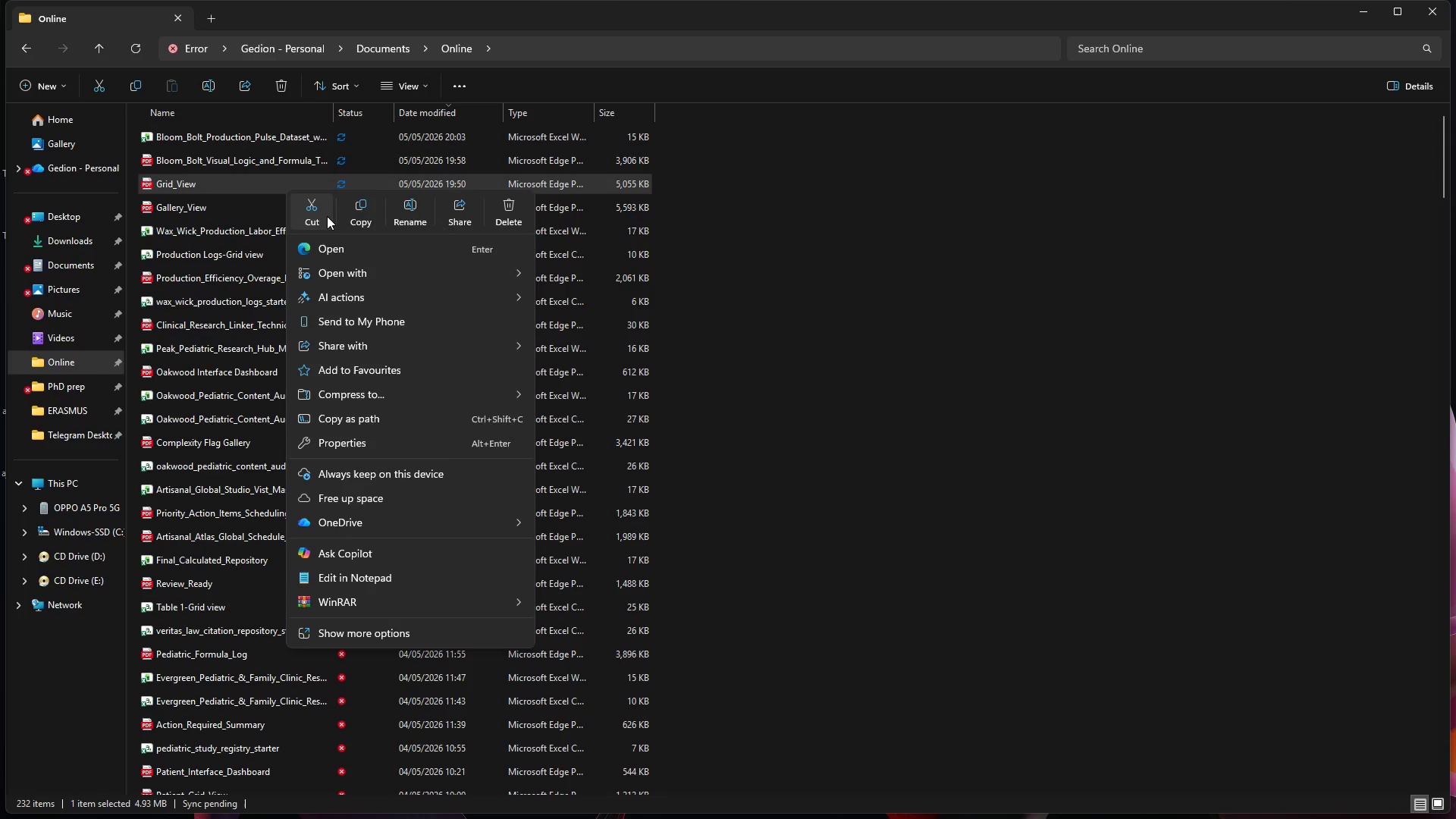 
left_click([393, 221])
 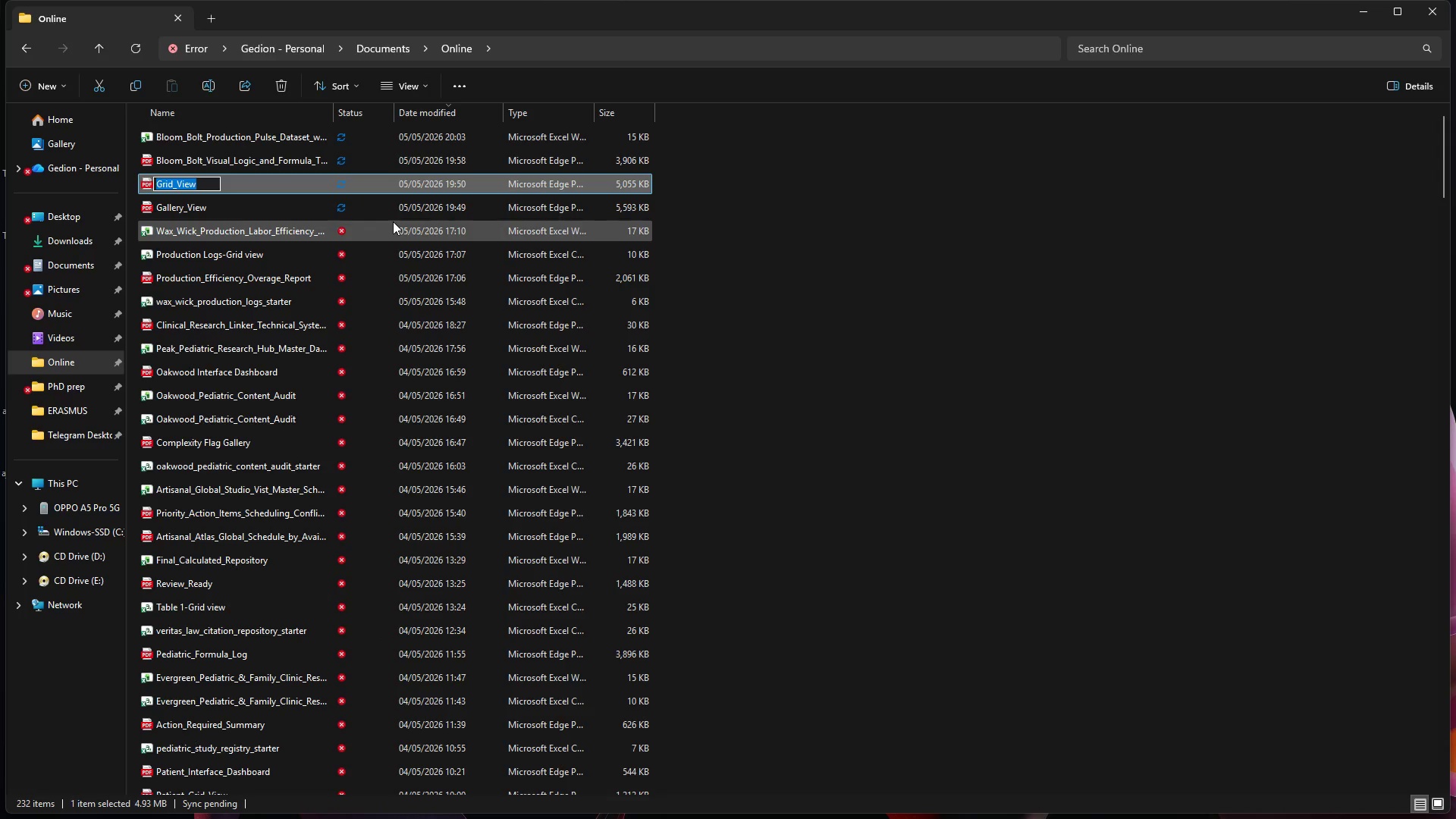 
key(Backspace)
type(Bloom_Bolt_Master_Production_Inventory_Grid Report)
 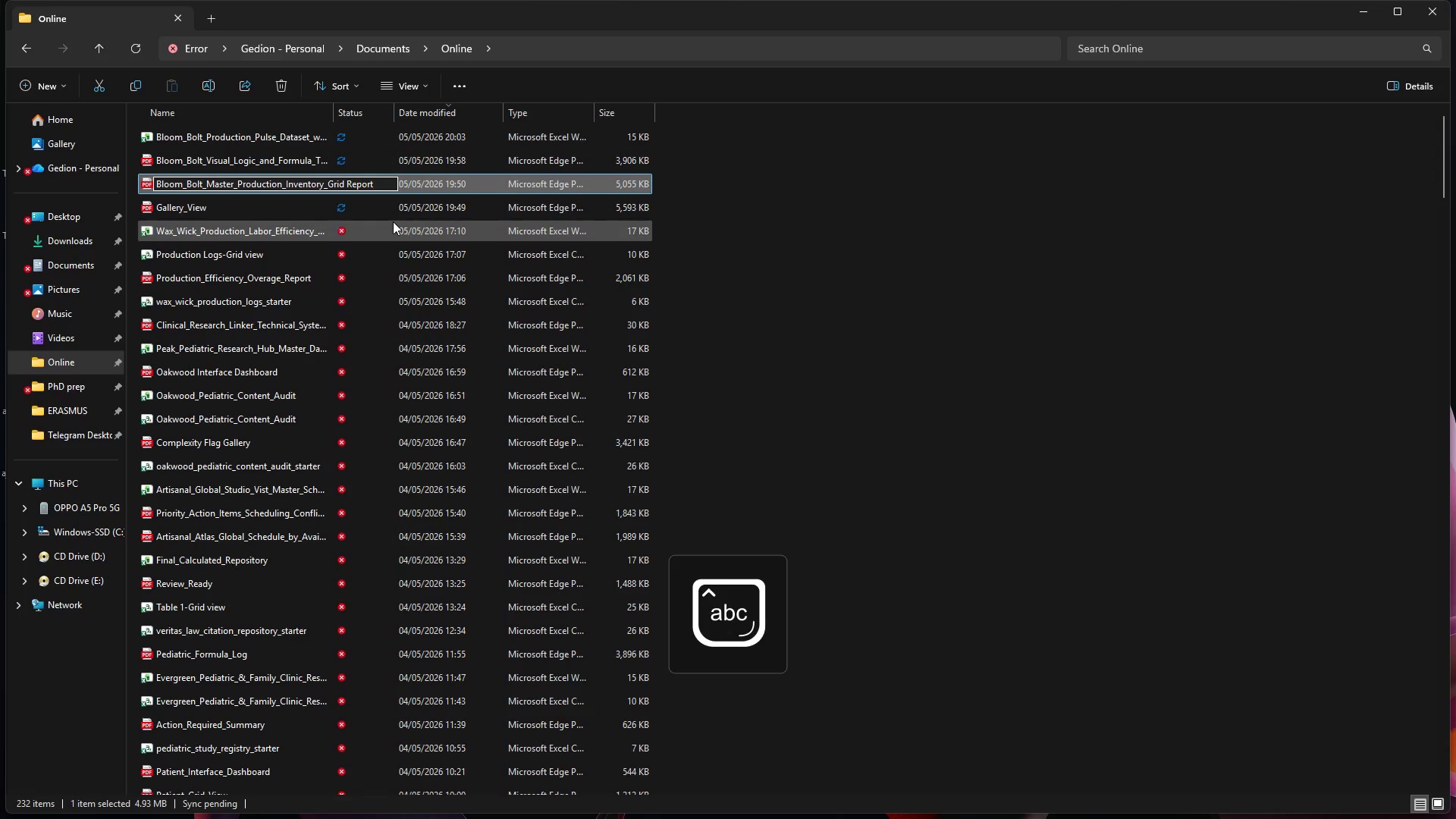 
wait(5.55)
 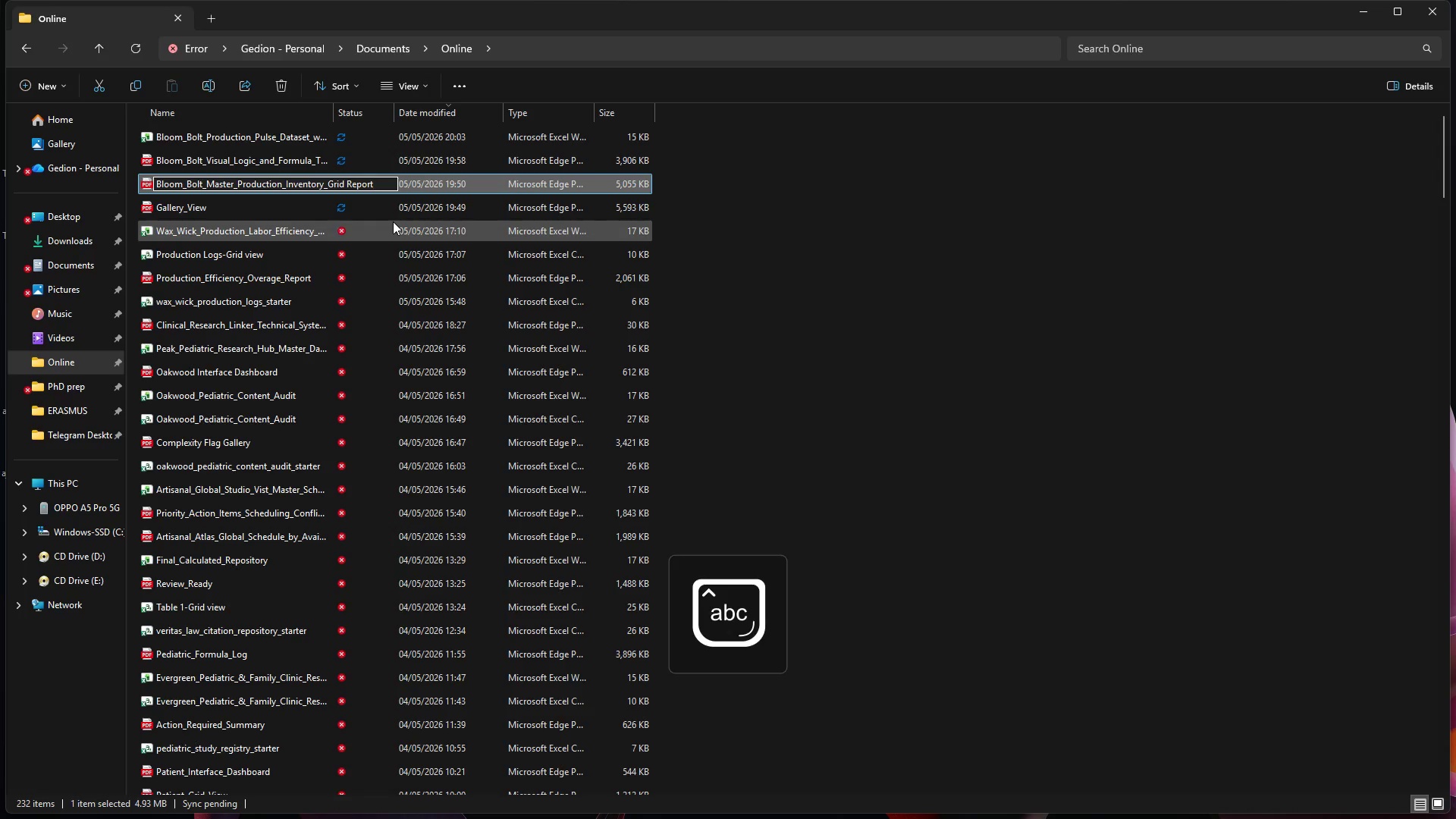 
key(ArrowLeft)
 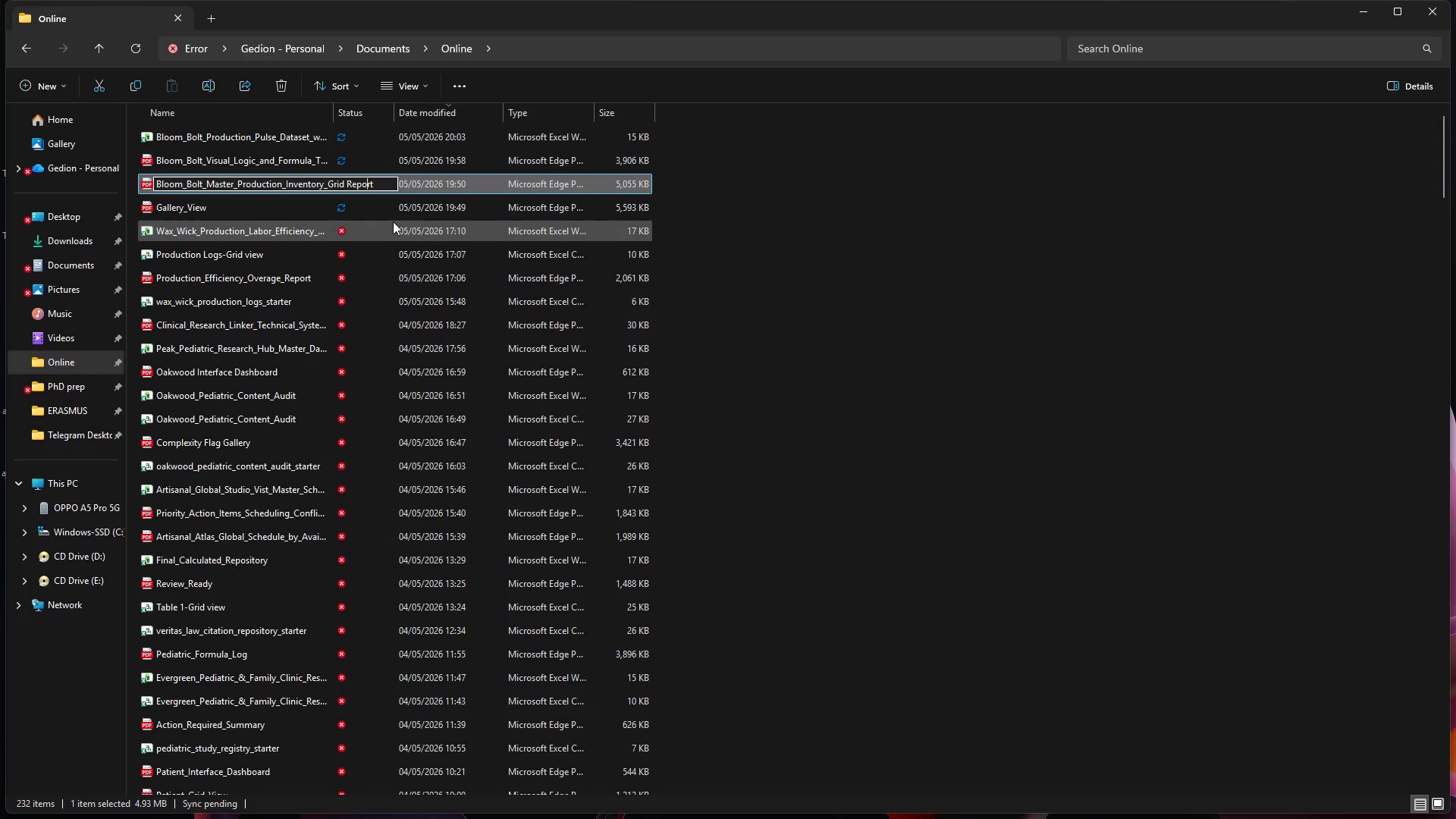 
key(ArrowLeft)
 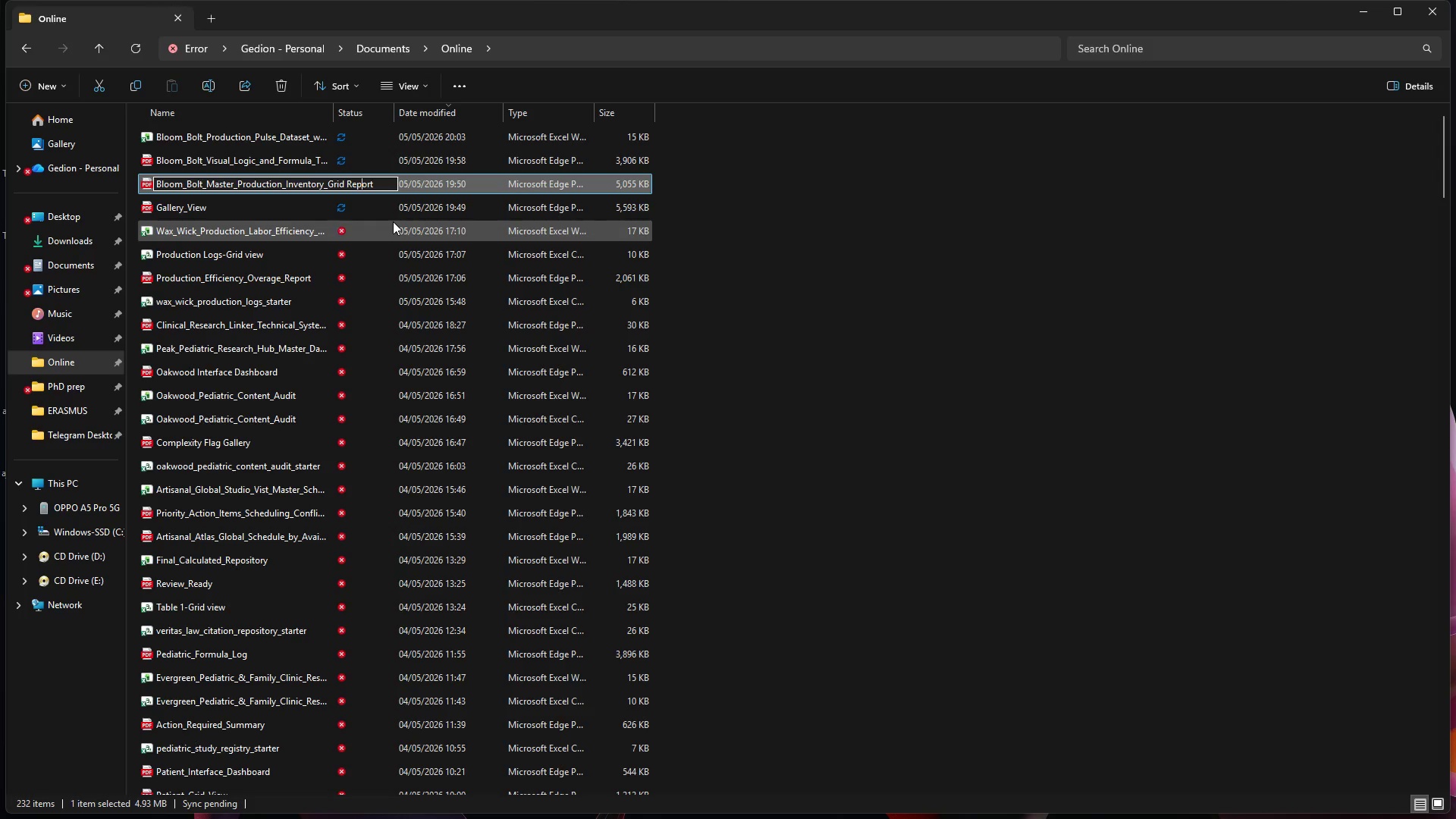 
key(ArrowLeft)
 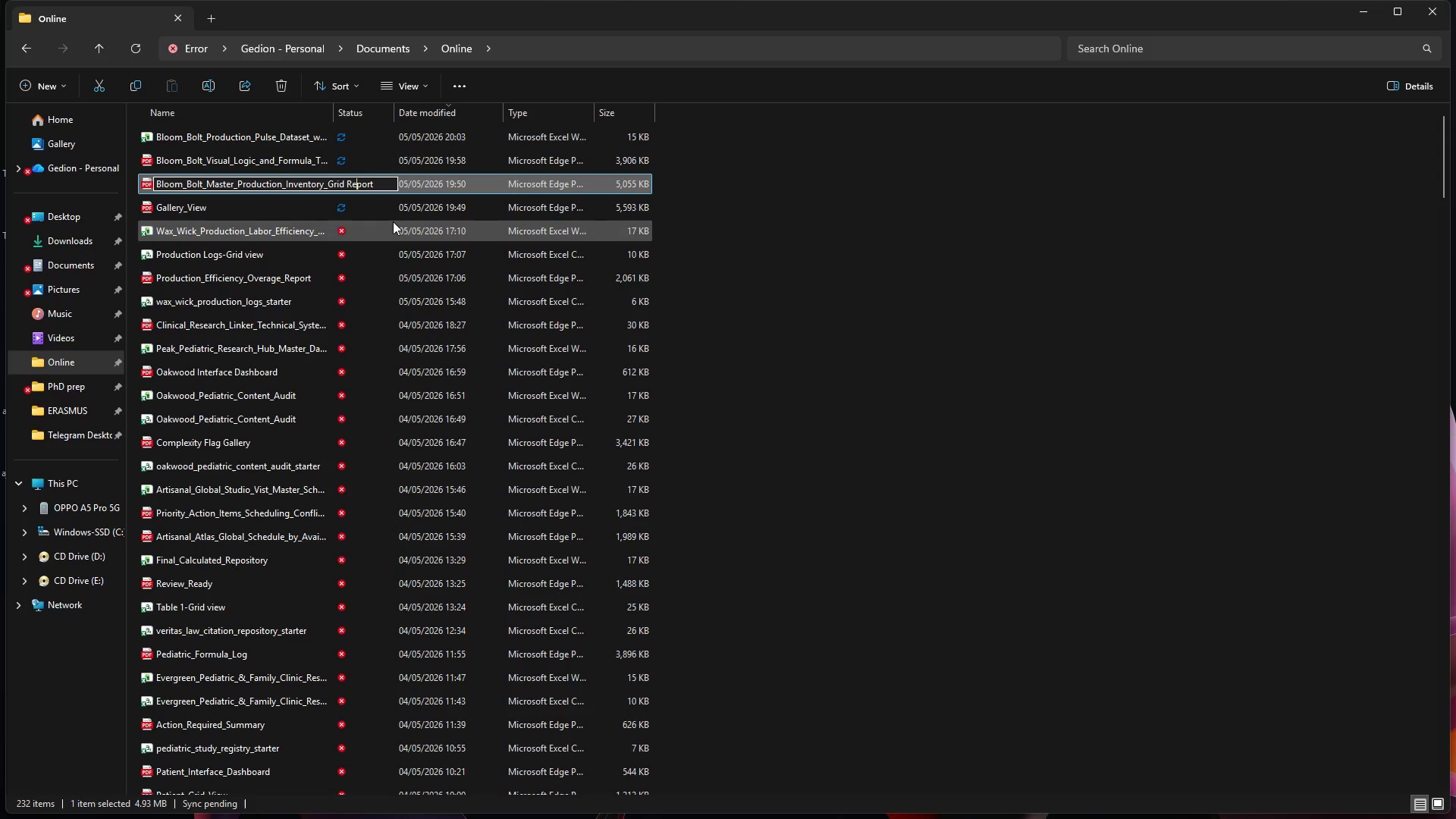 
key(ArrowLeft)
 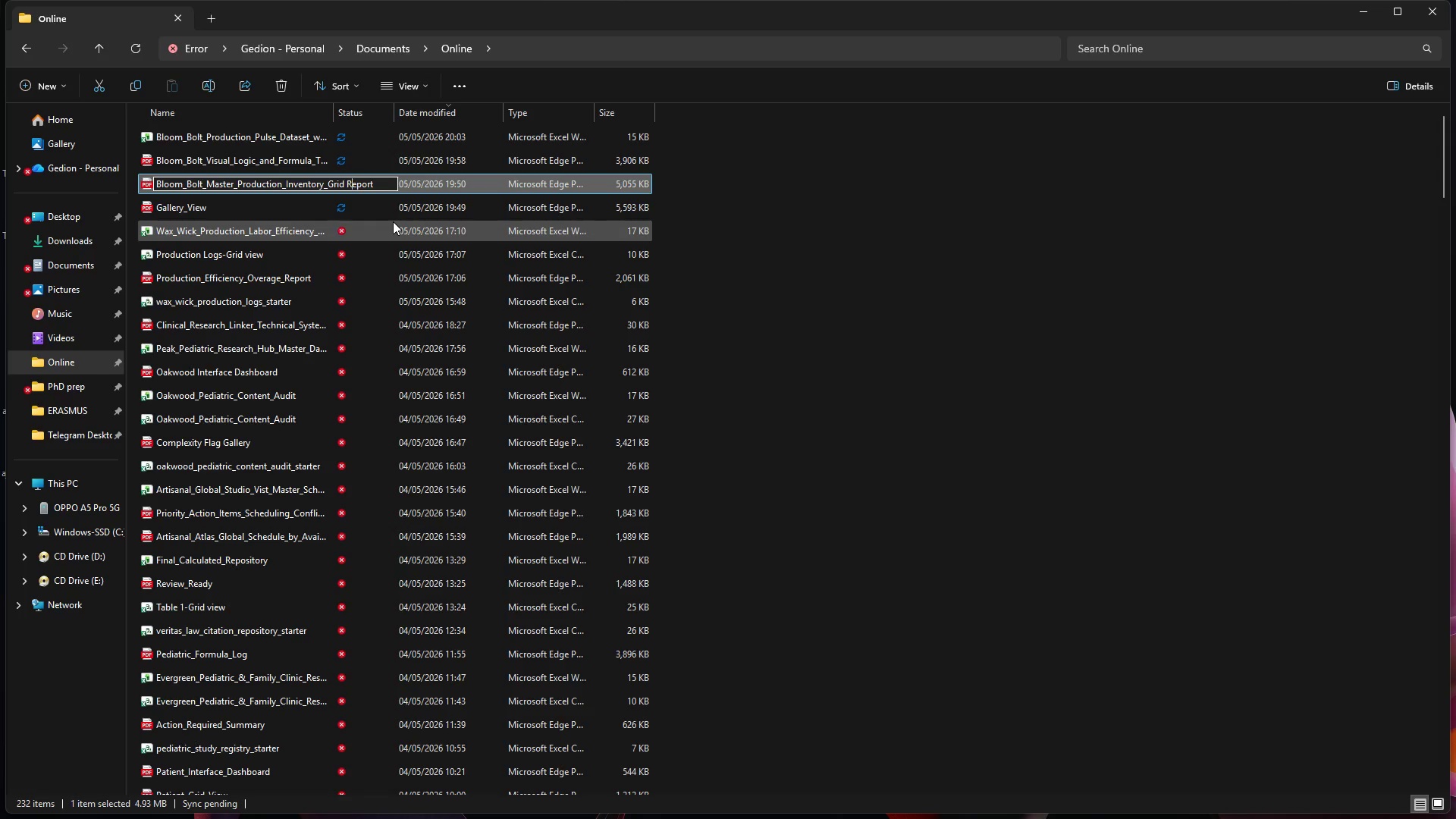 
key(ArrowLeft)
 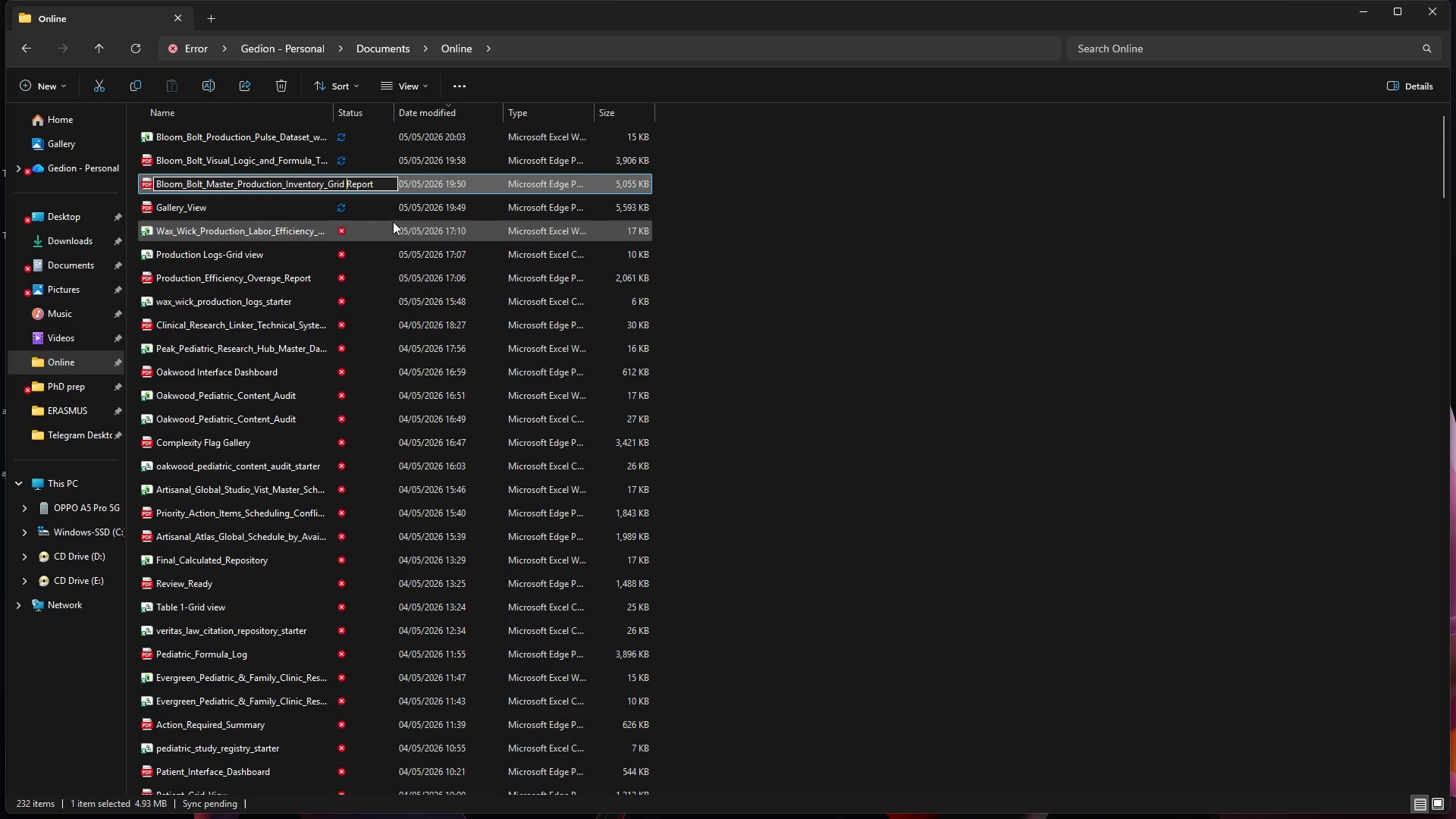 
key(ArrowLeft)
 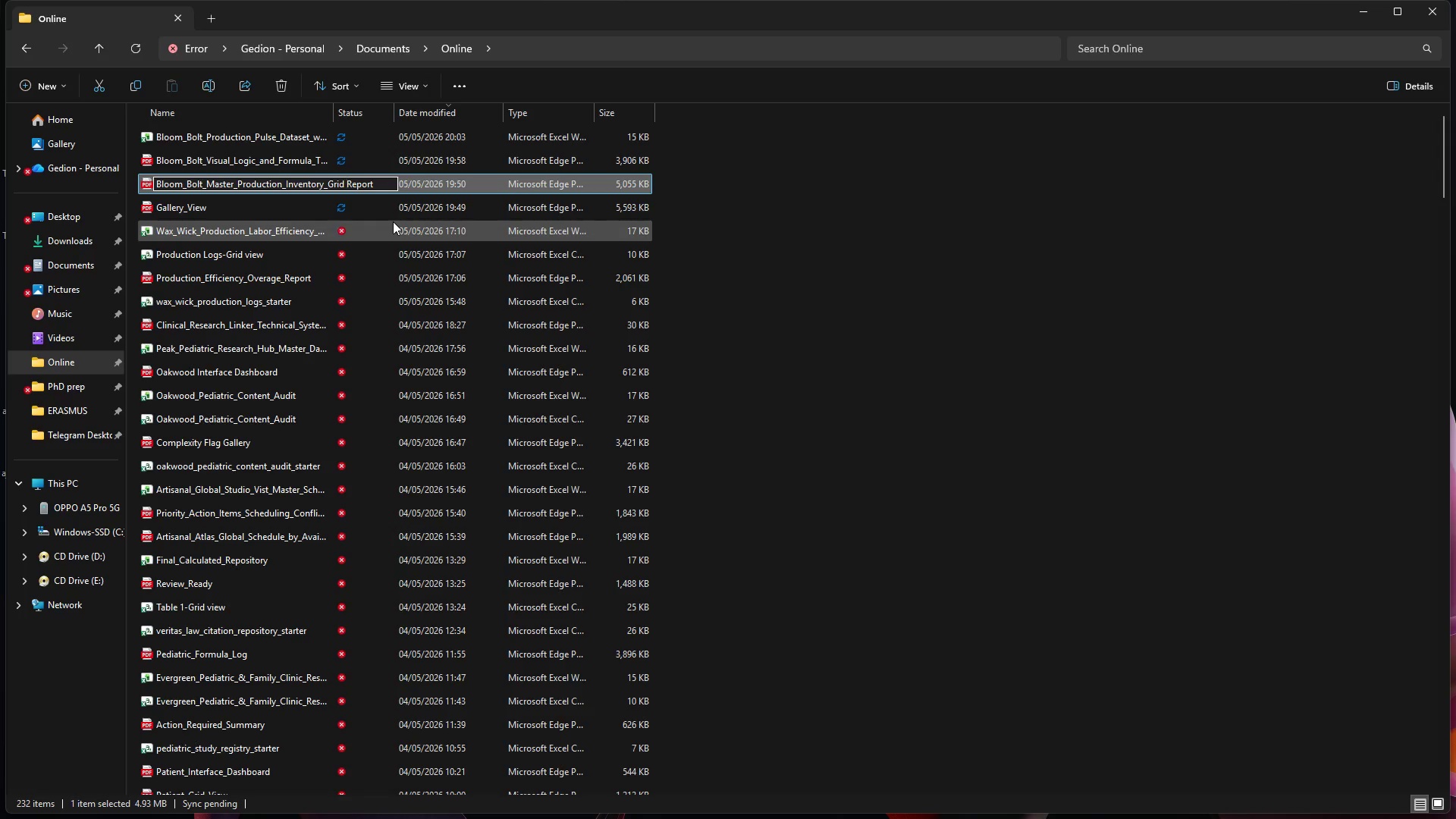 
key(Backspace)
 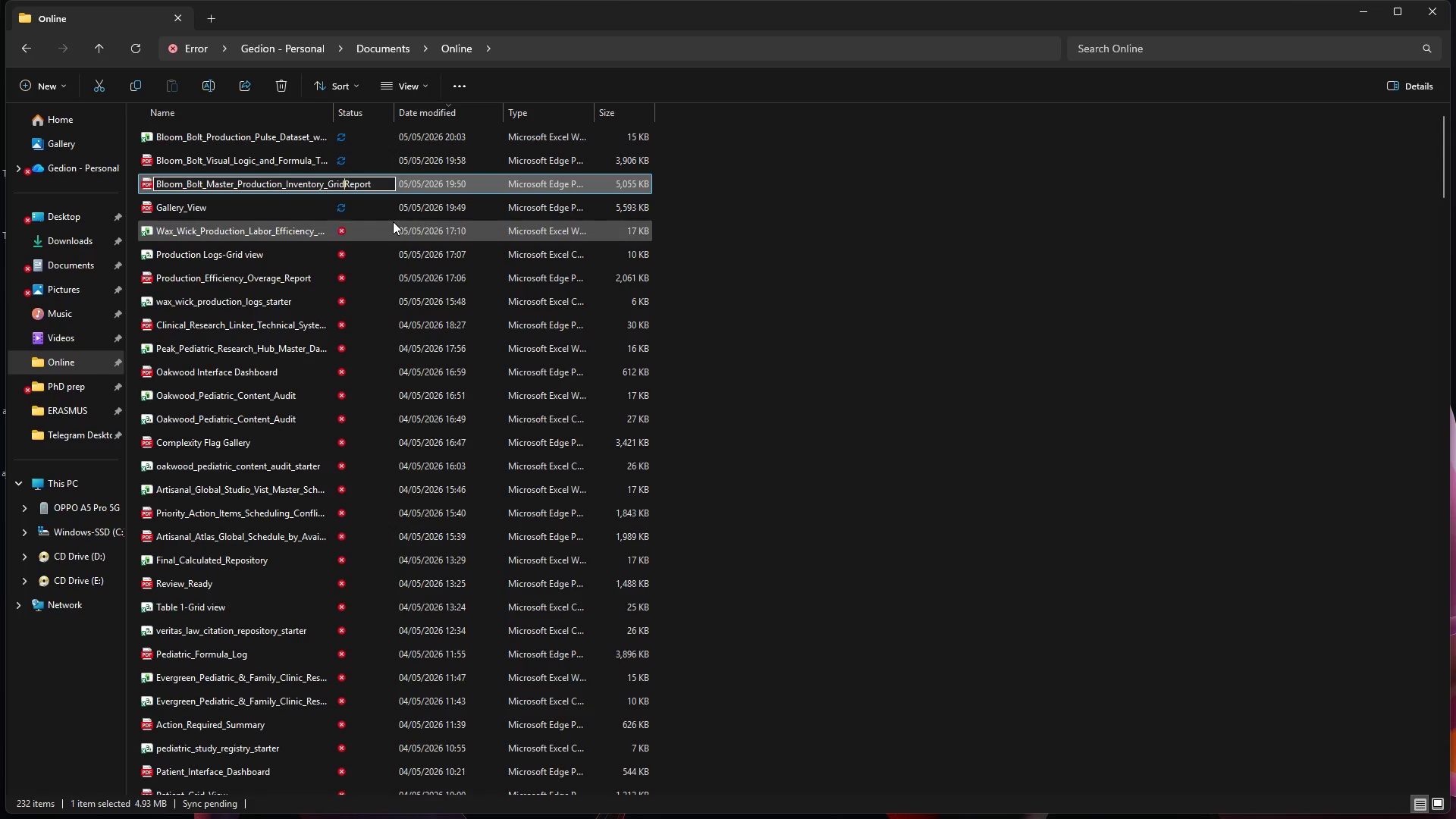 
key(Shift+Minus)
 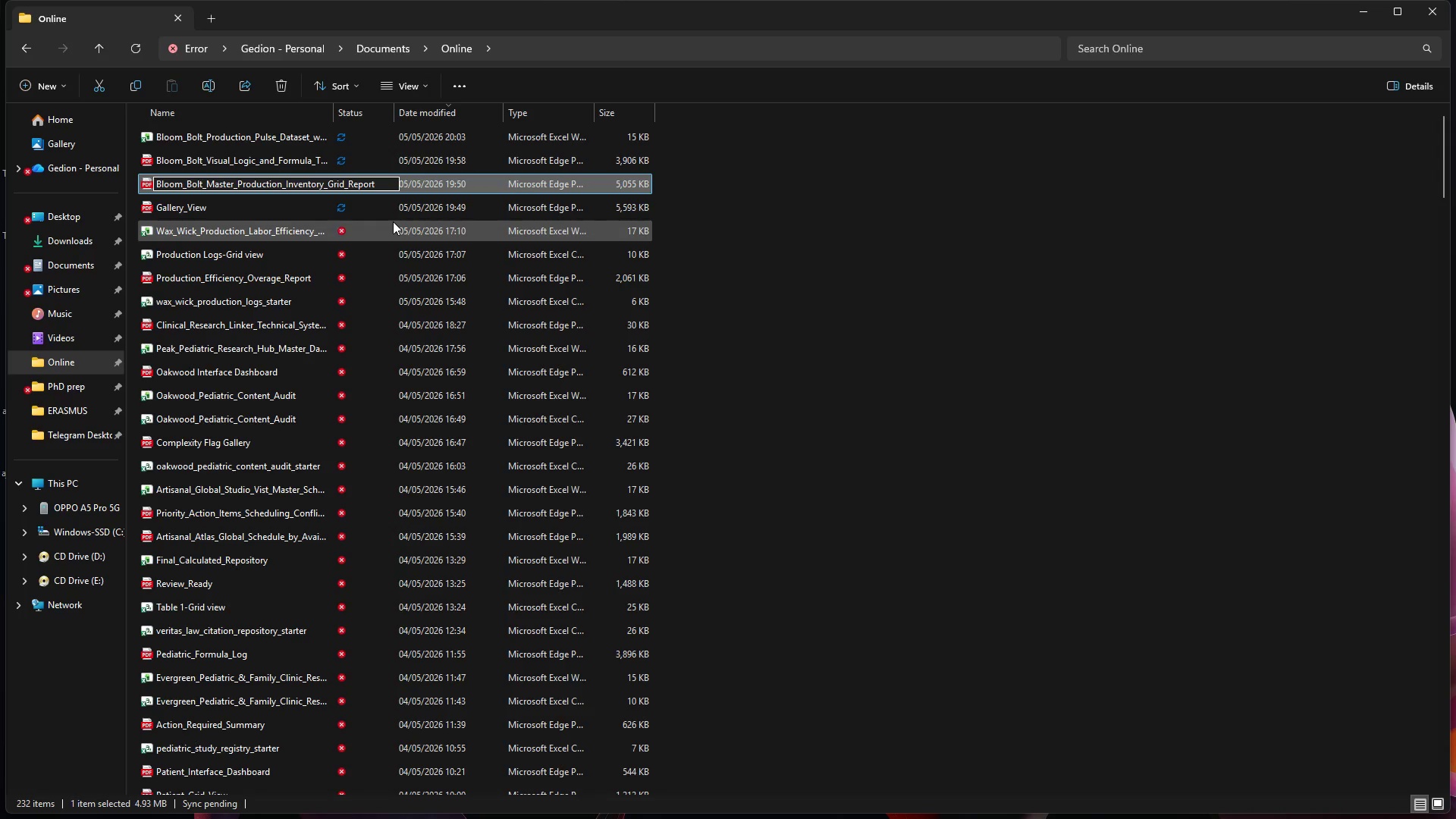 
wait(6.59)
 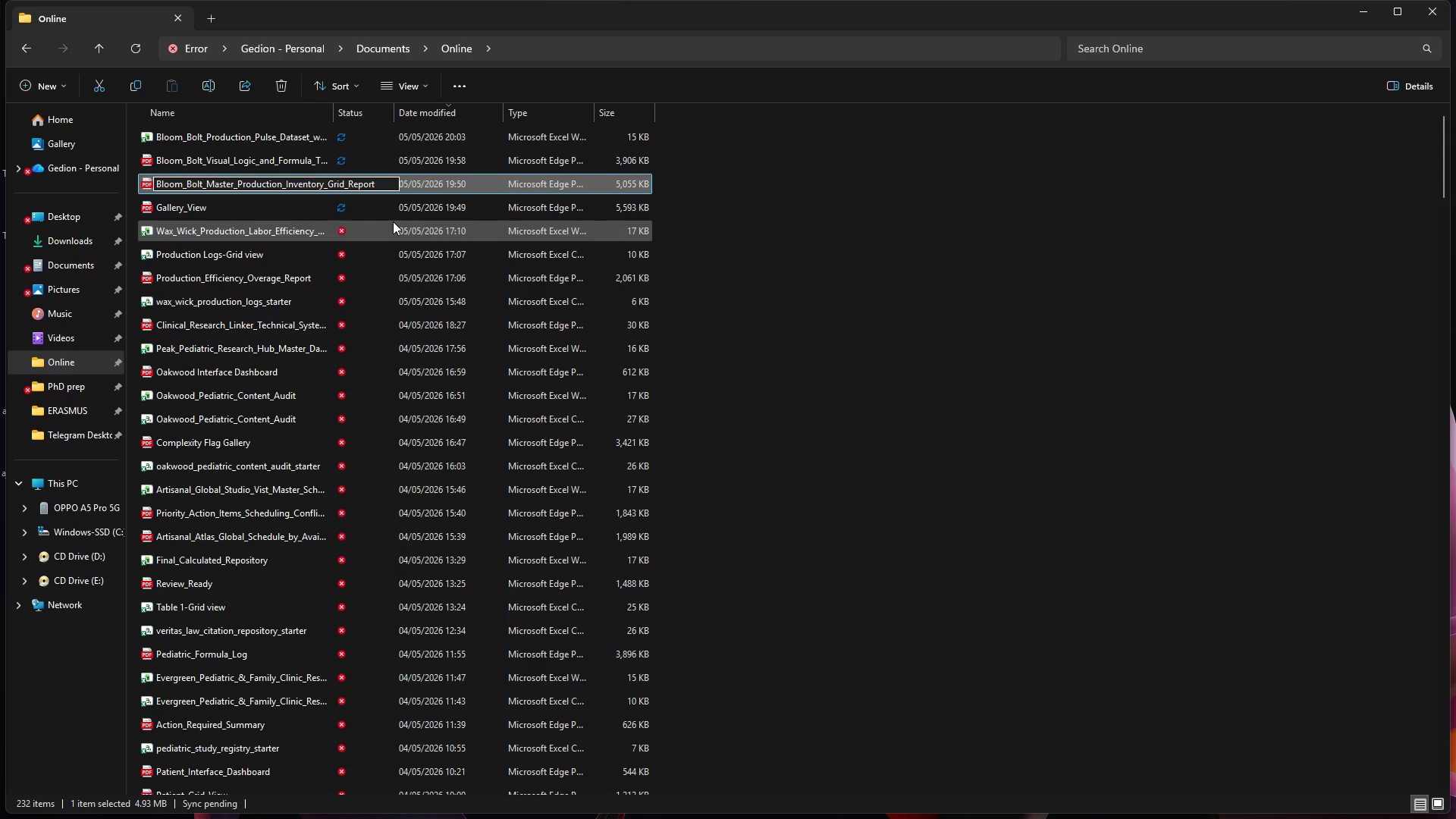 
left_click([376, 184])
 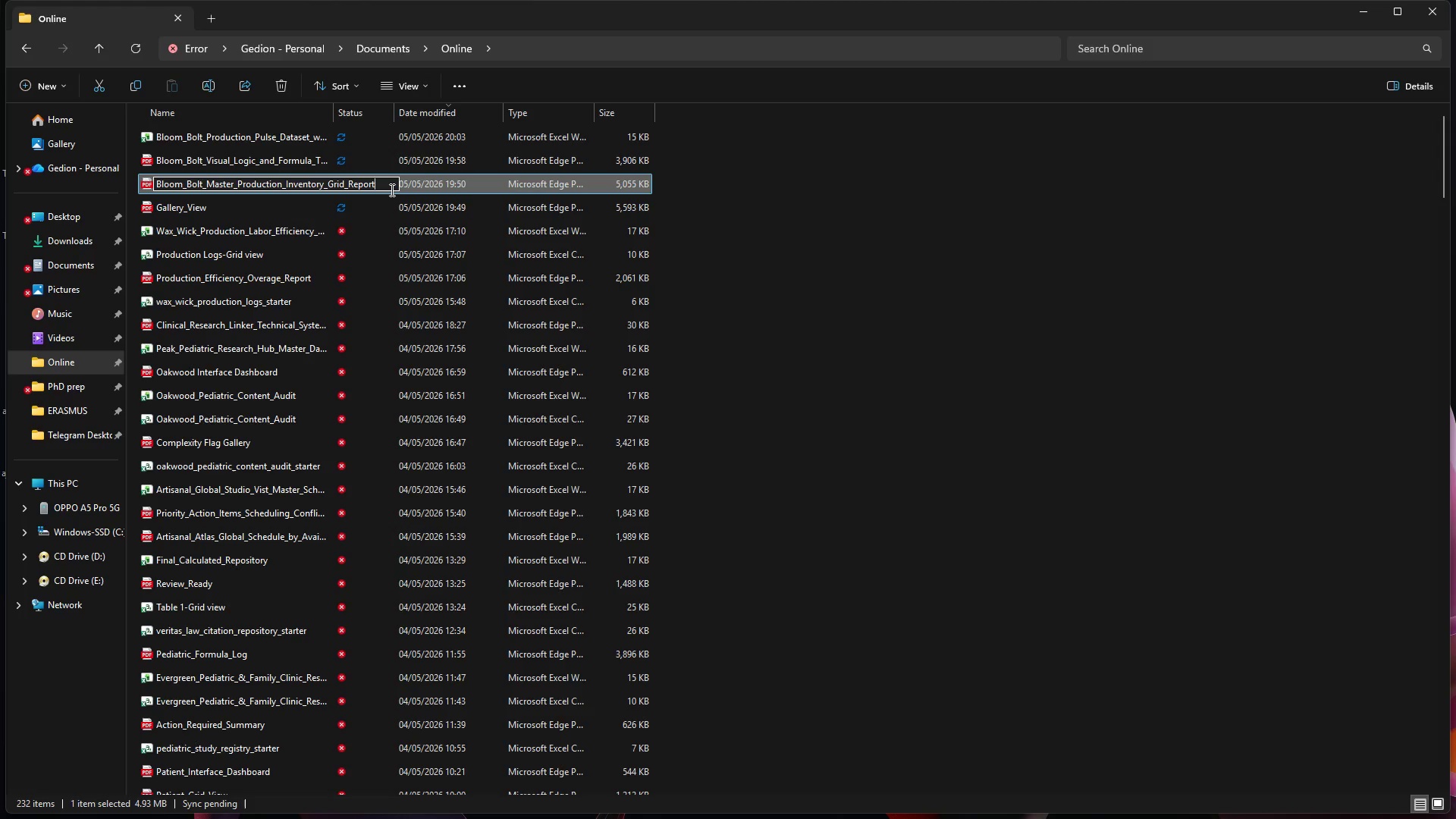 
key(Enter)
 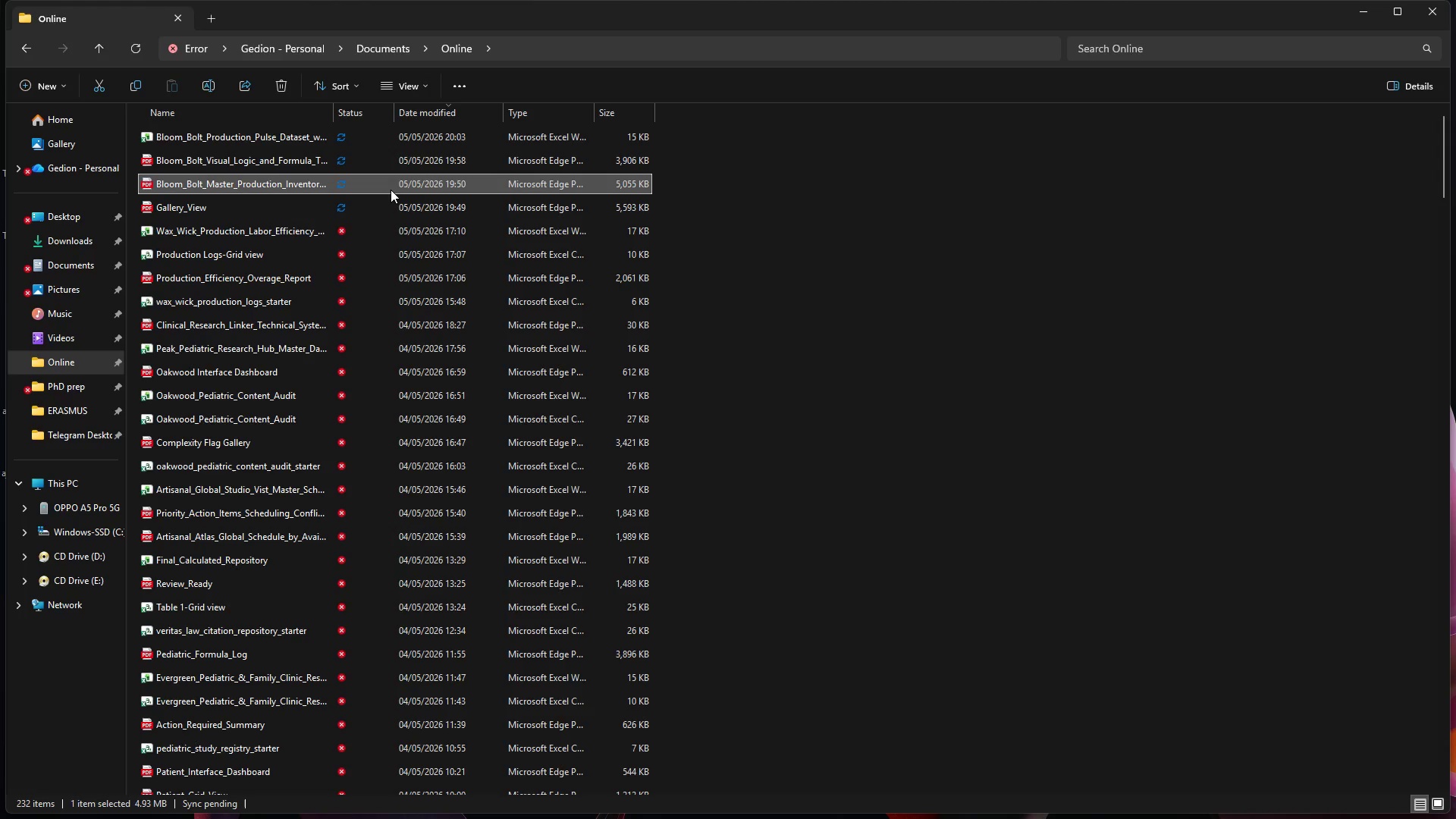 
wait(17.55)
 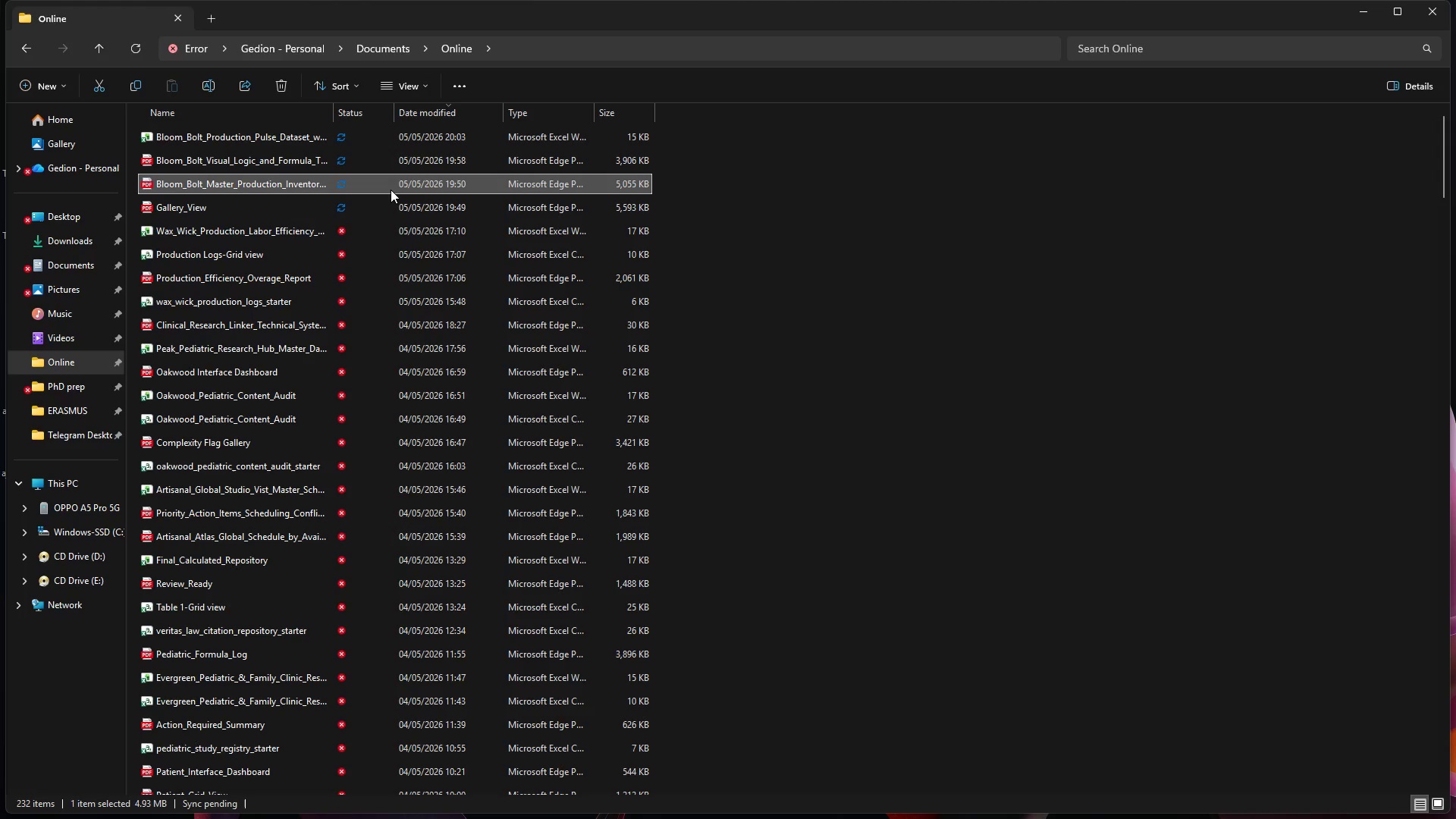 
left_click([299, 205])
 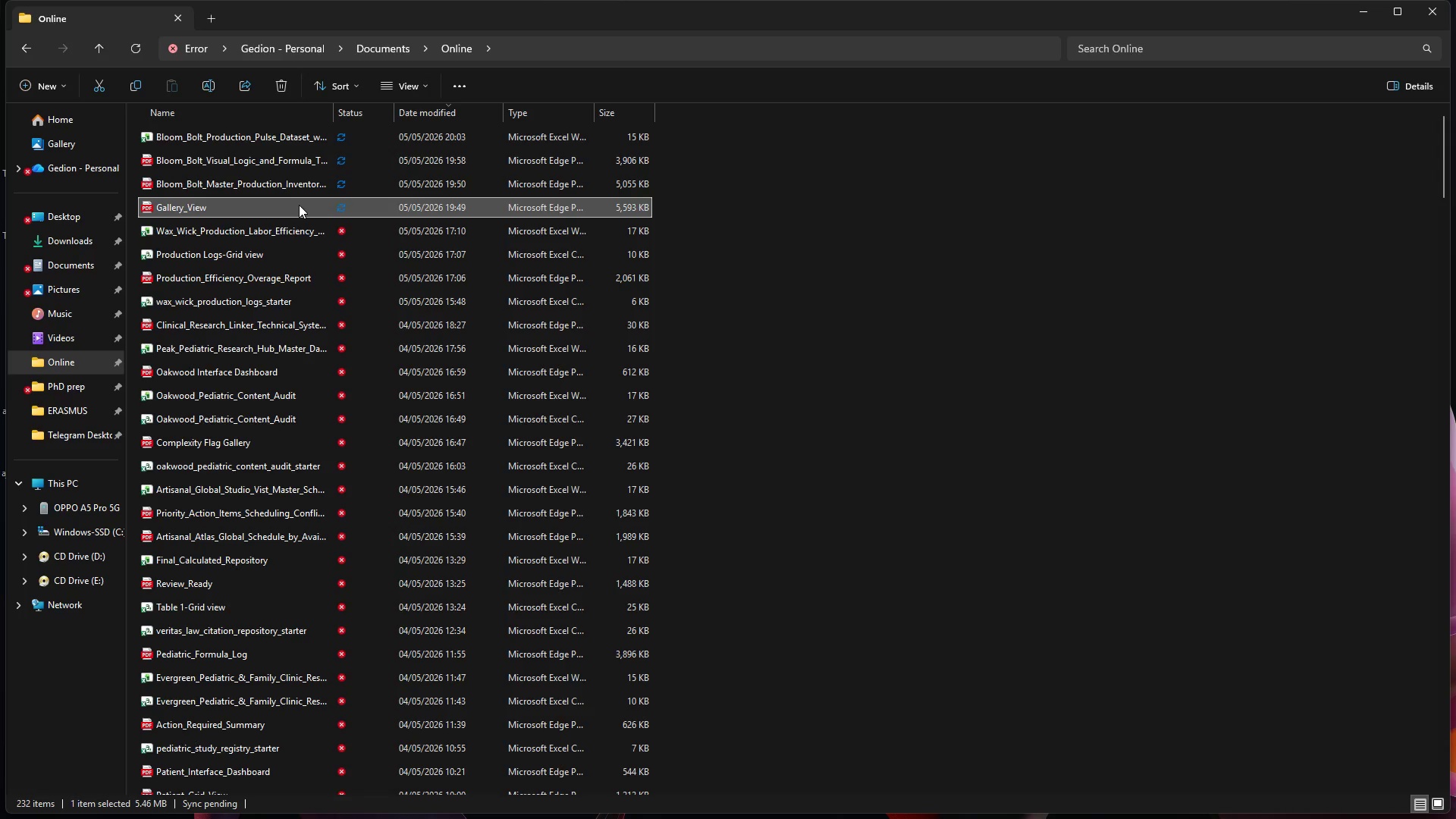 
right_click([299, 205])
 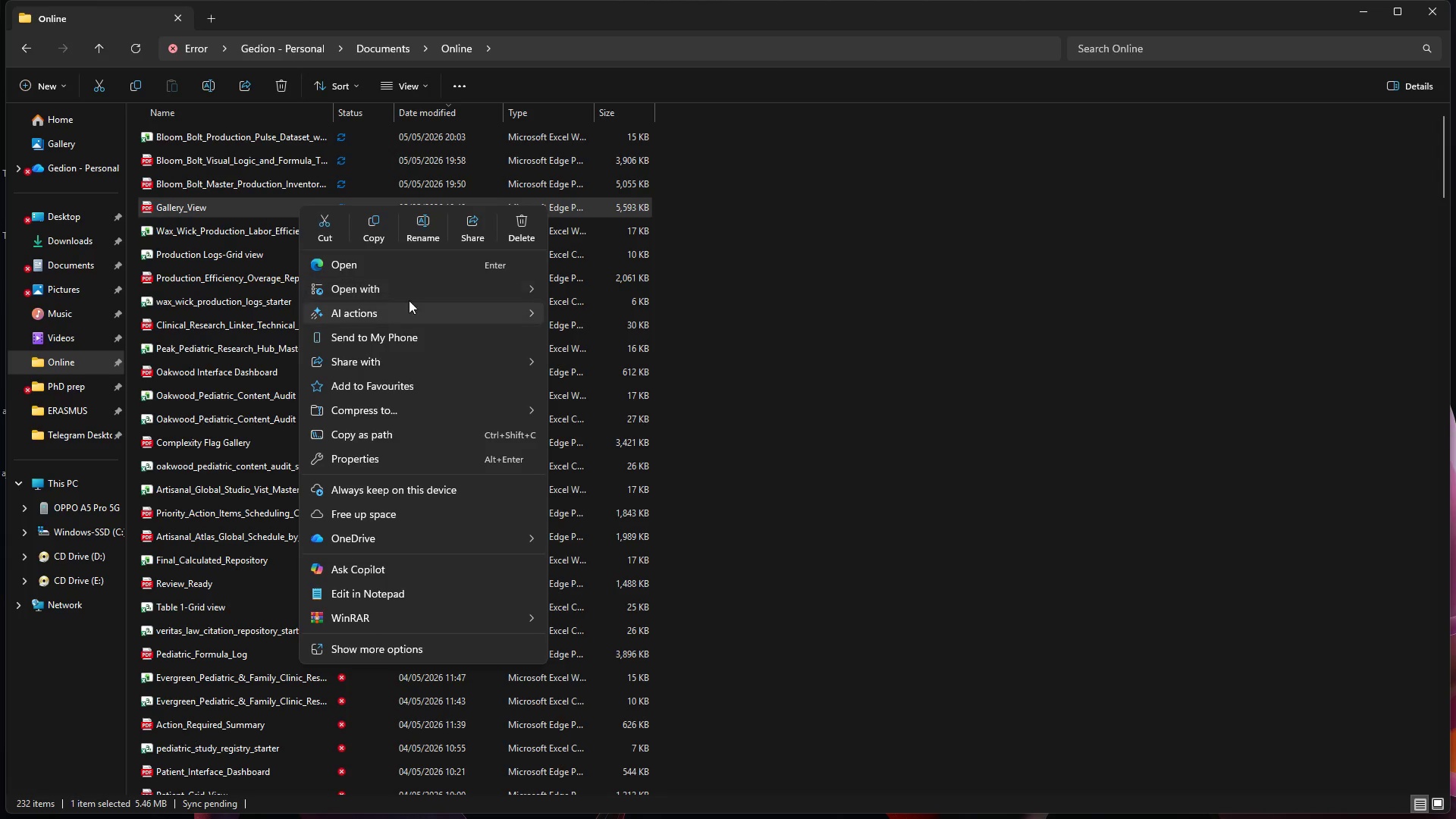 
left_click([418, 228])
 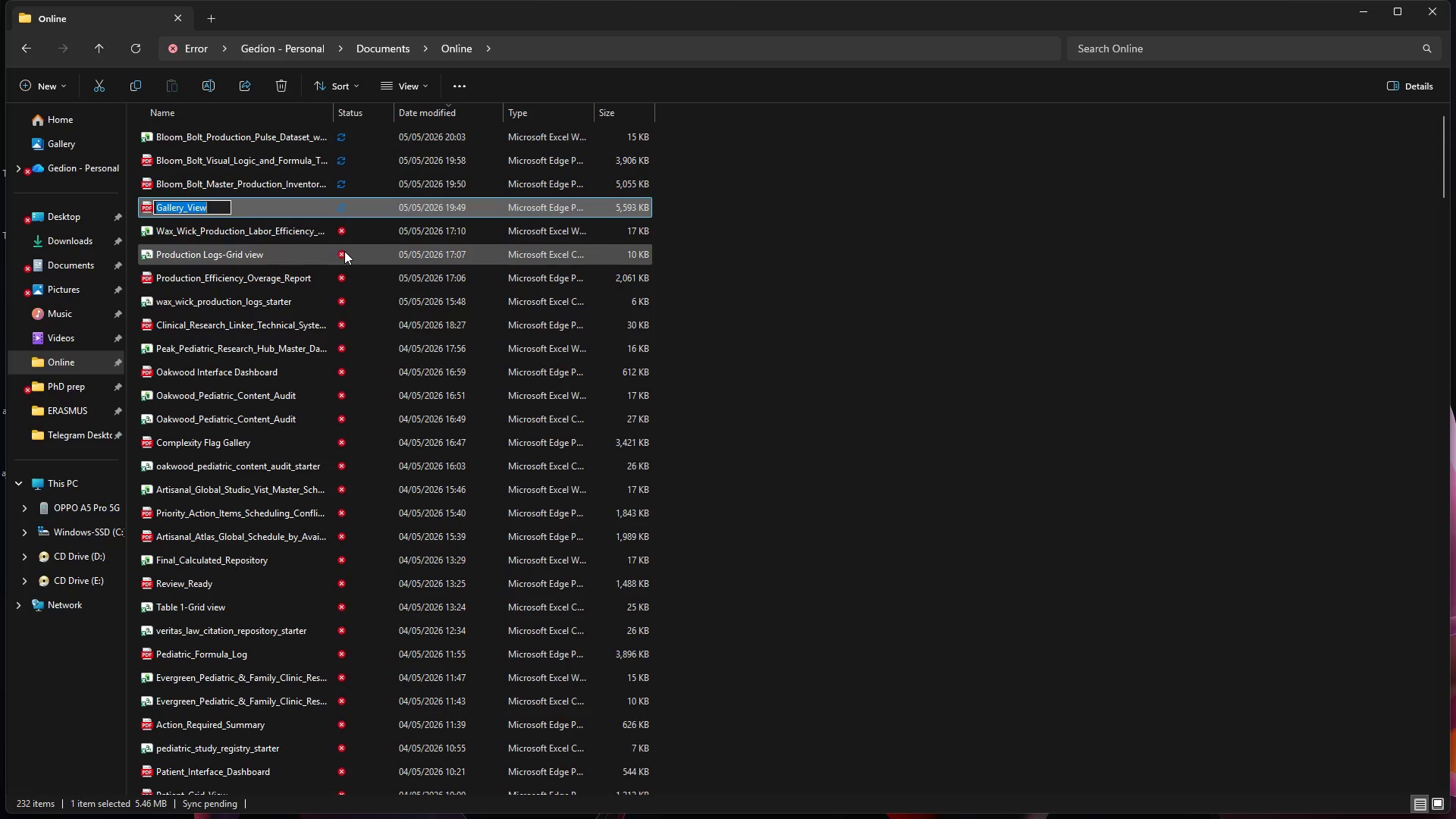 
key(Backspace)
 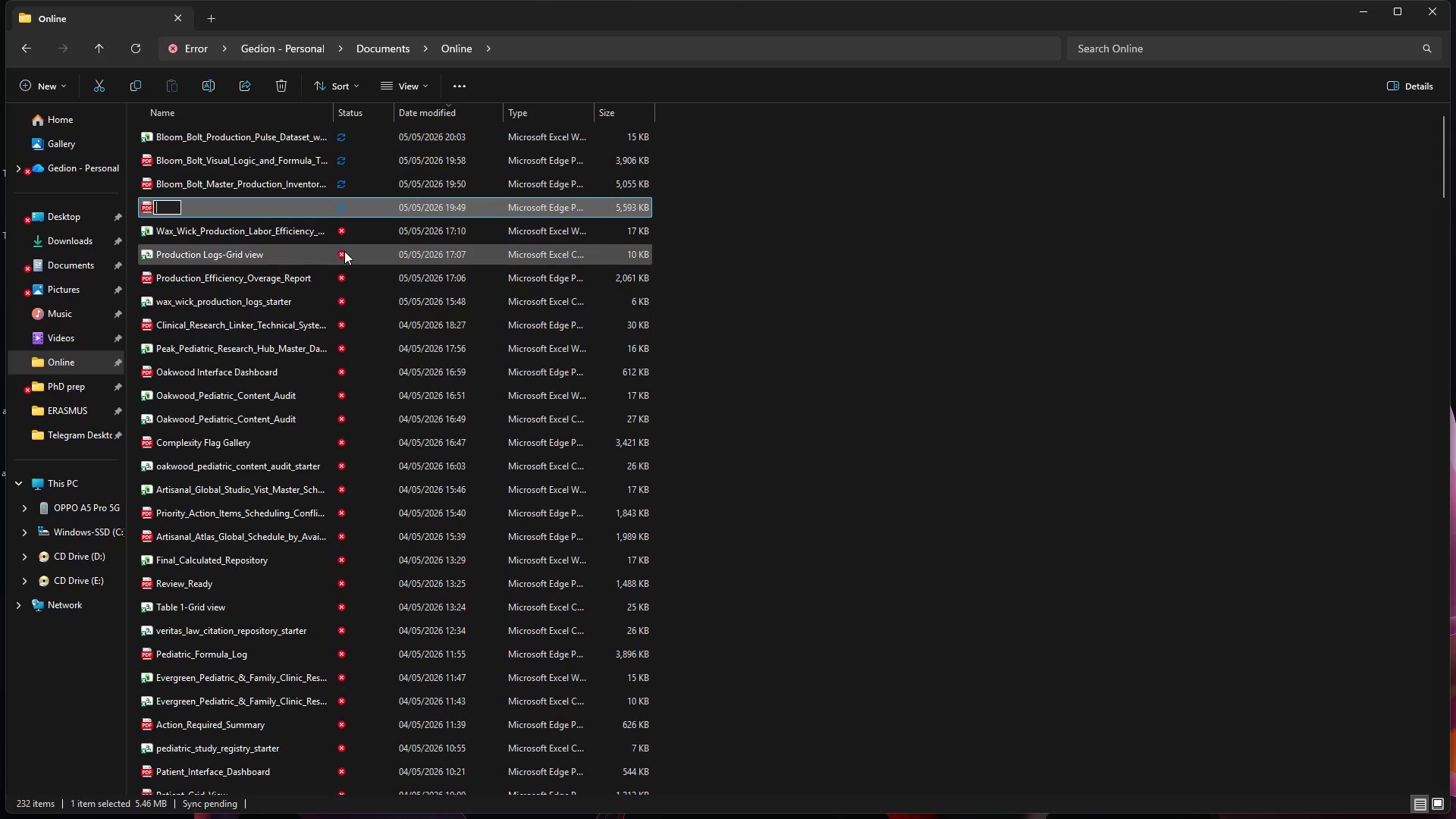 
wait(6.08)
 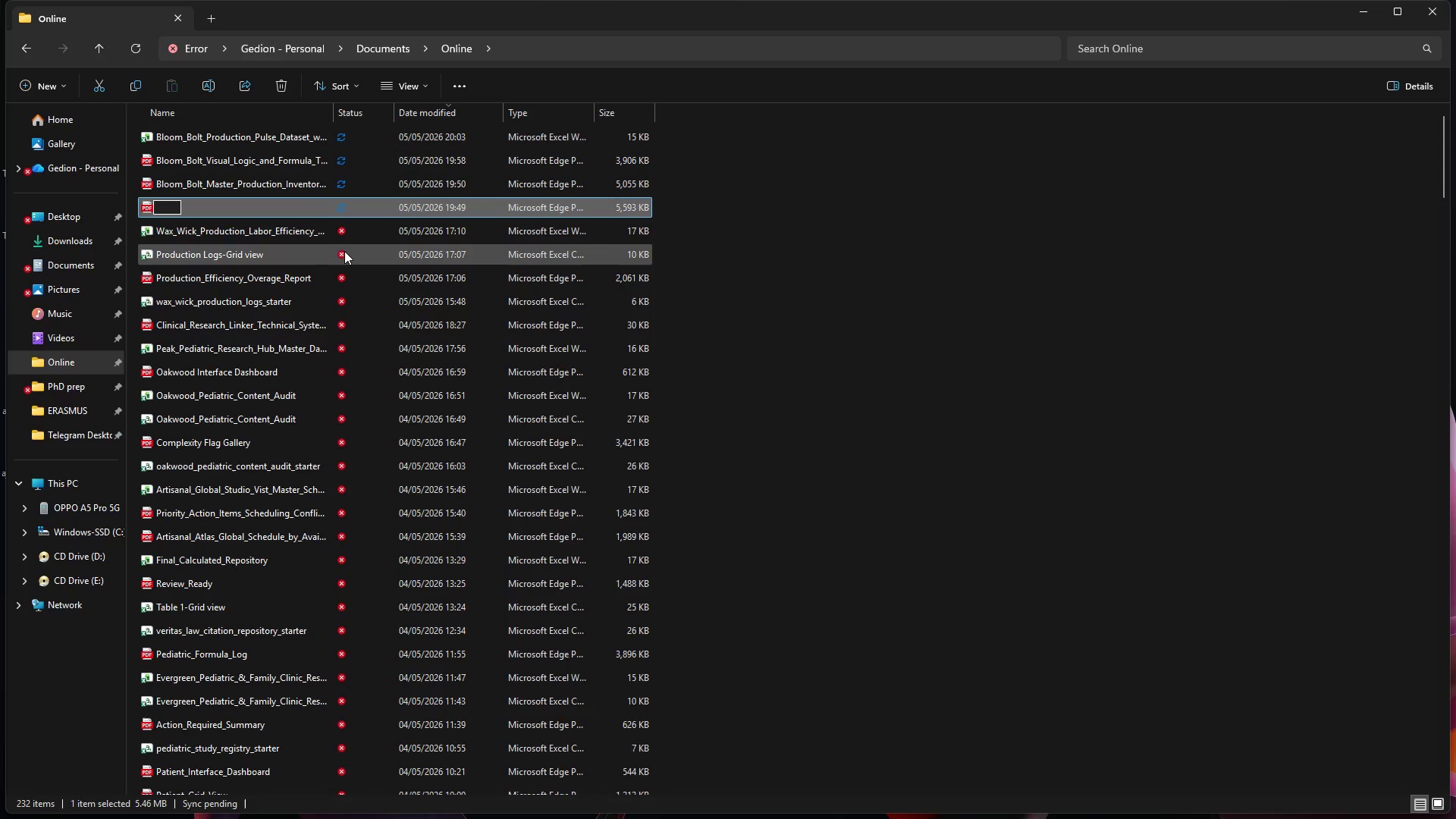 
type(Bloom_Bolt_Visual_Pulse_Project_Manager_Dashboard_Summary)
 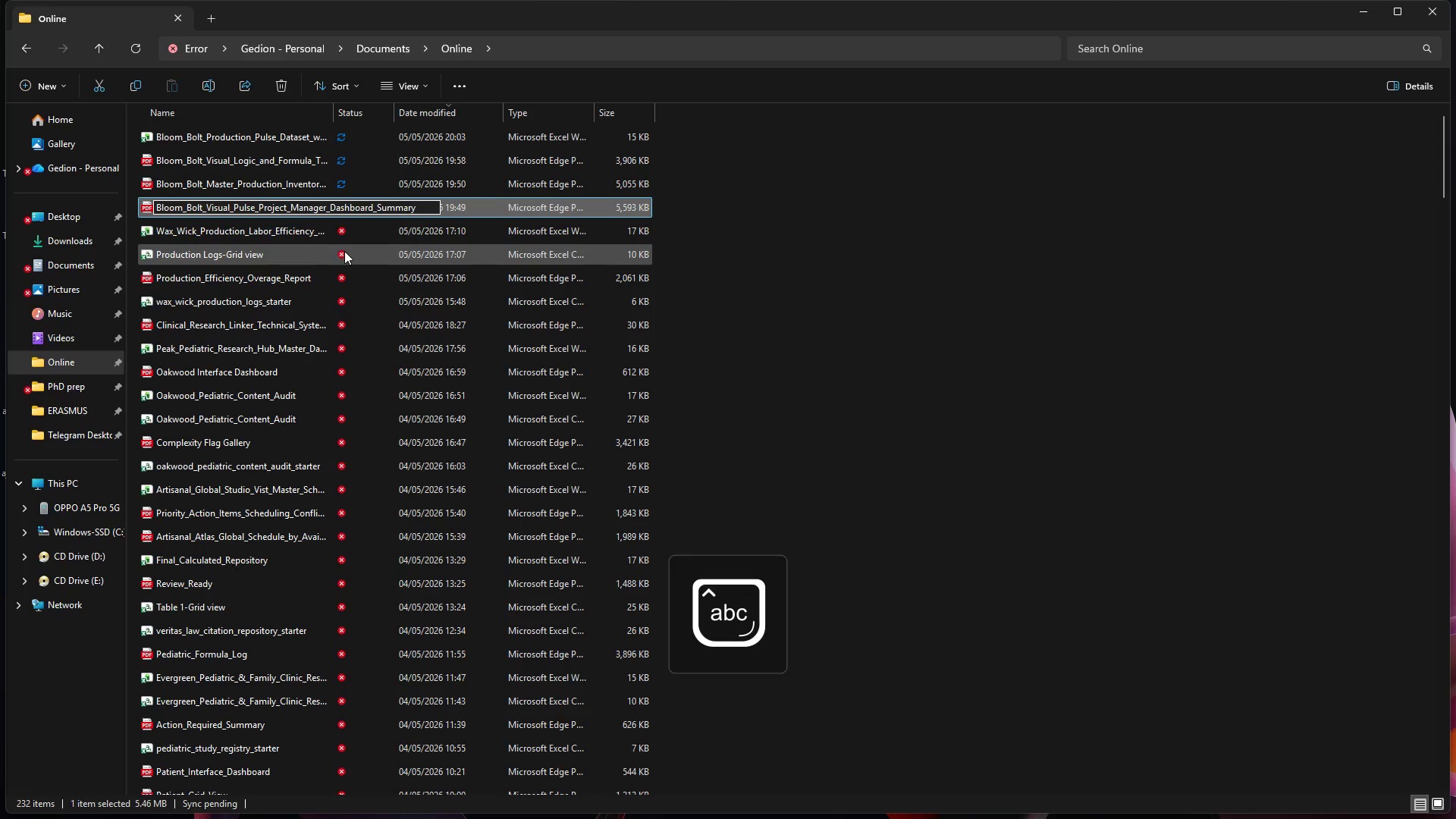 
left_click([775, 222])
 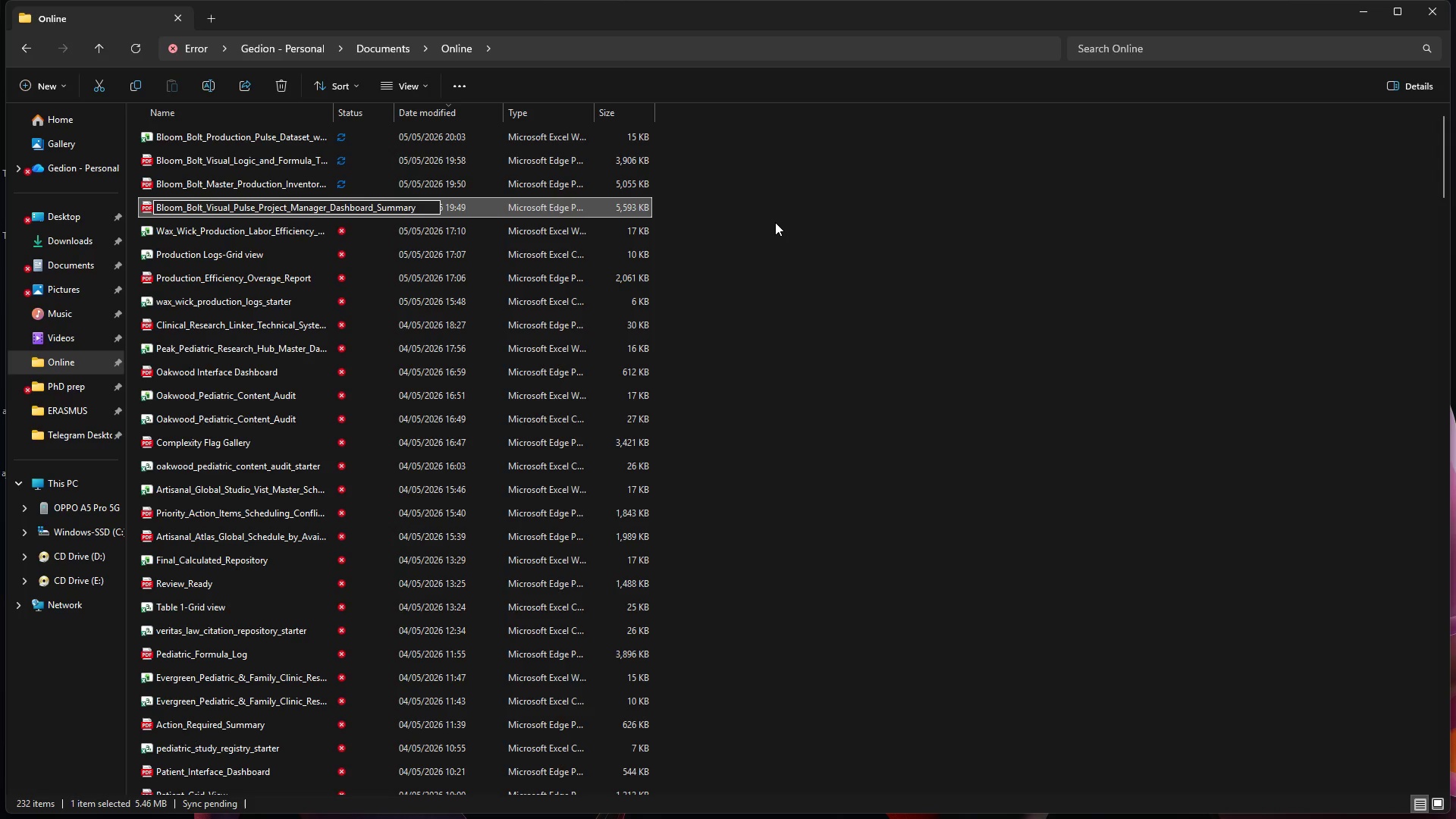 
wait(11.08)
 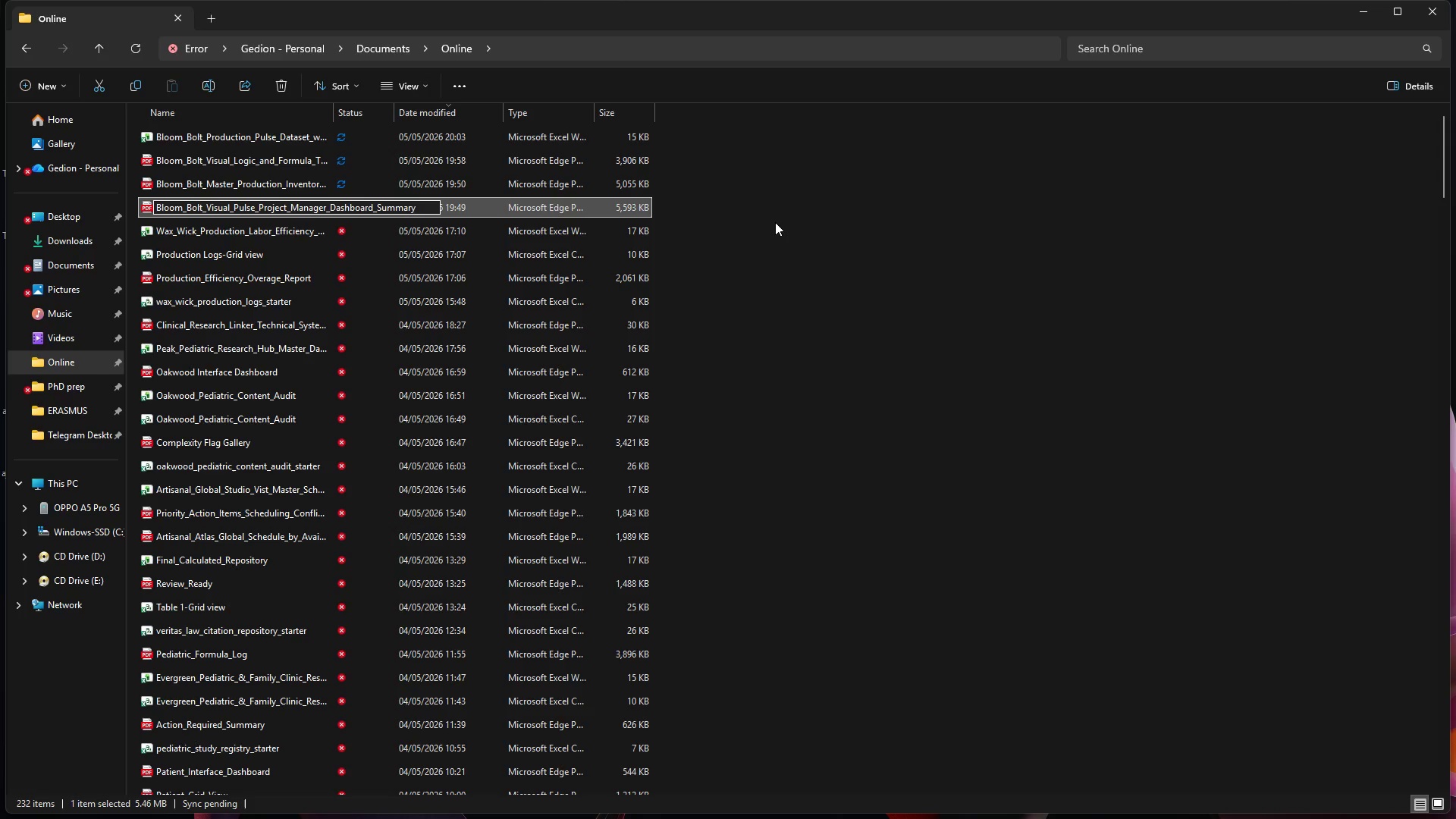 
left_click([744, 275])
 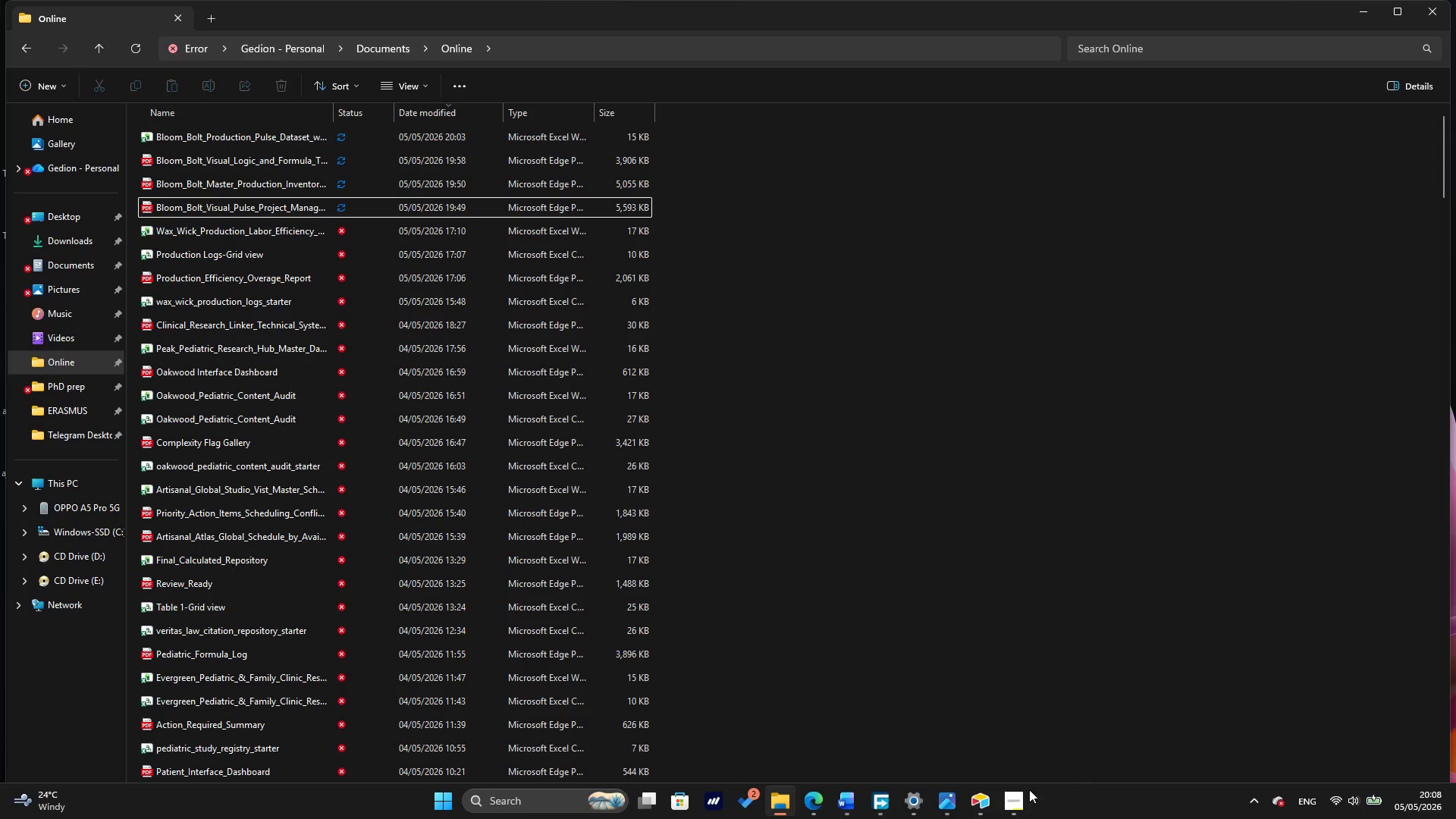 
left_click([1013, 802])